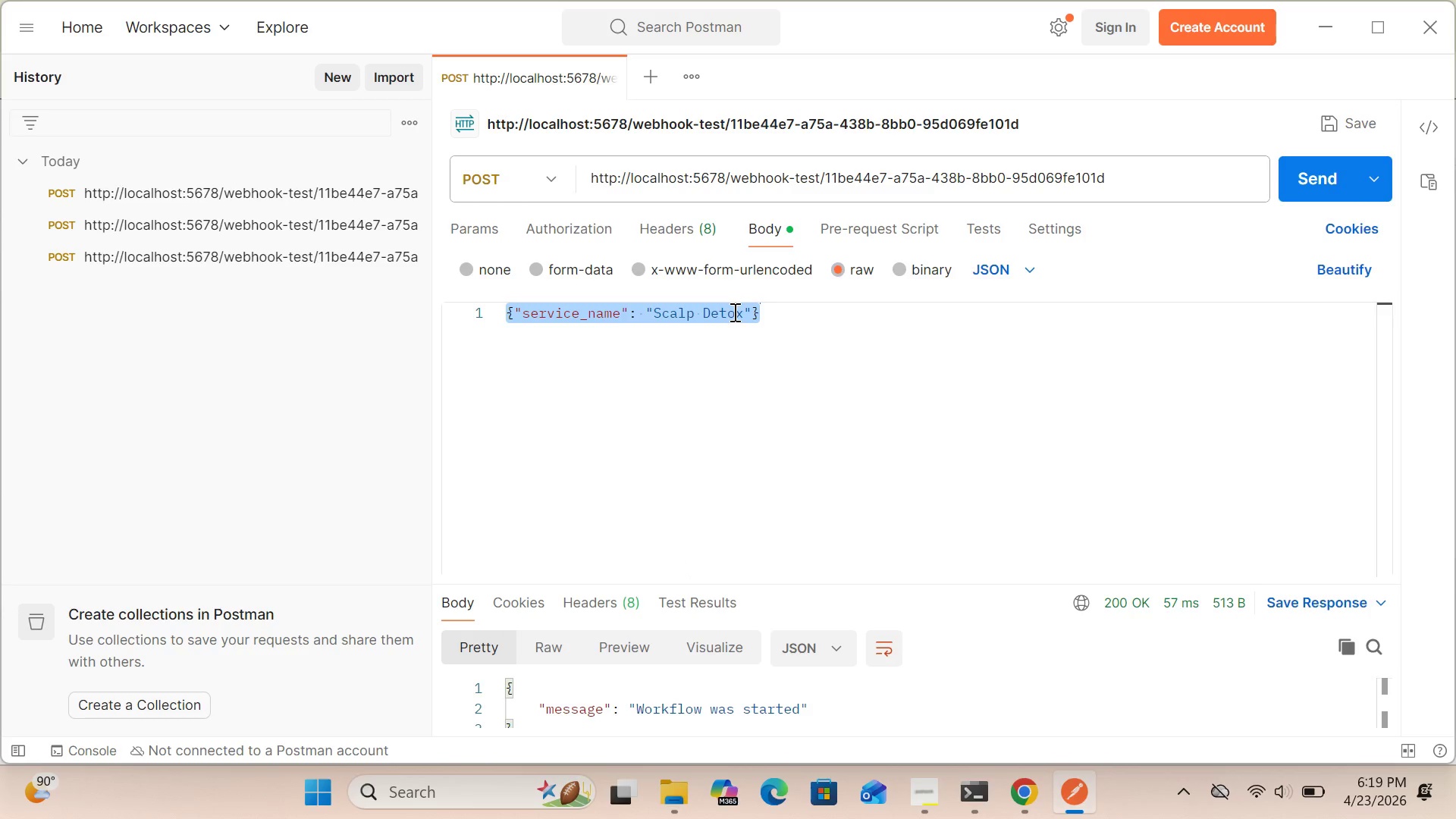 
left_click([733, 312])
 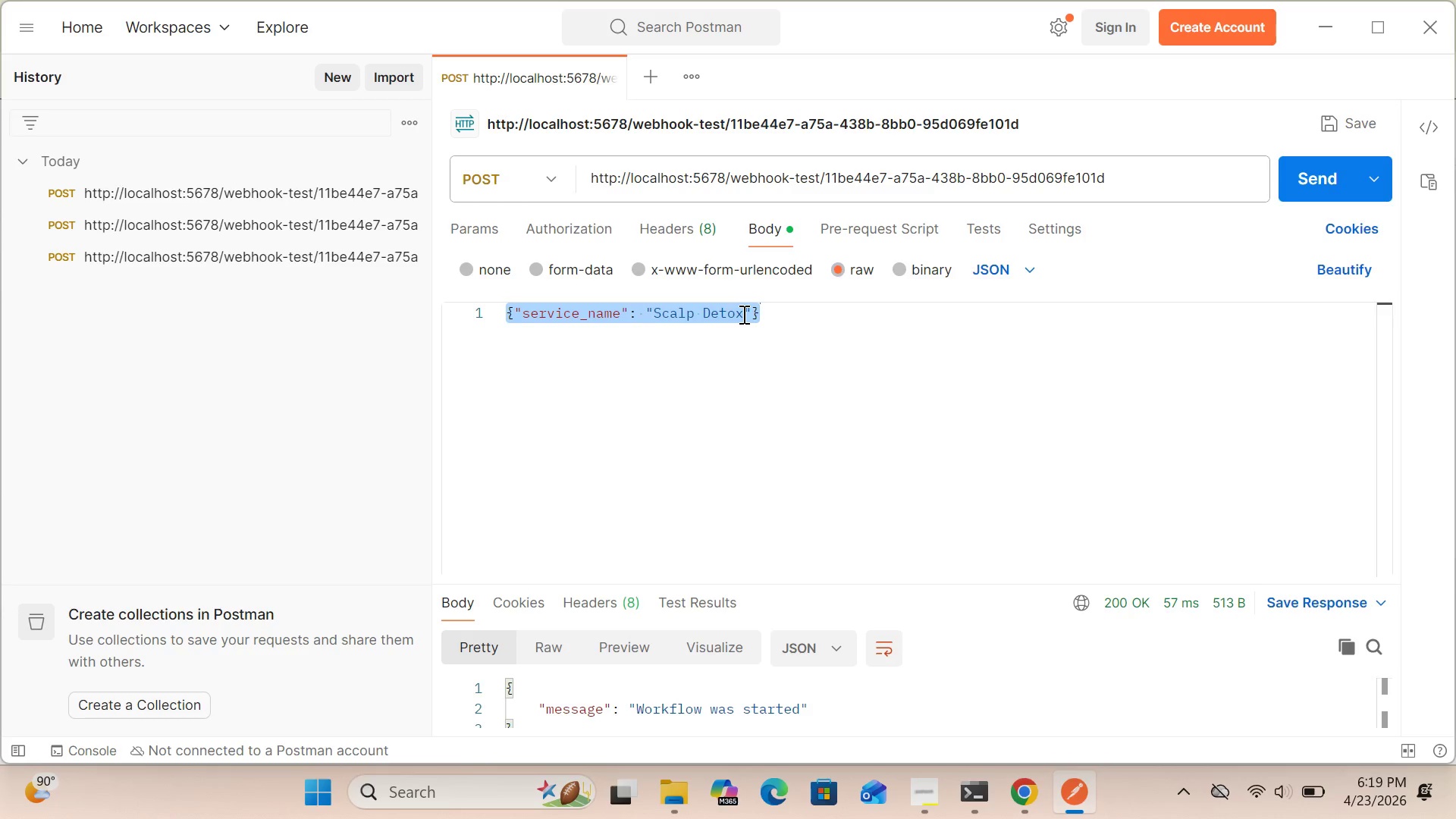 
double_click([742, 314])
 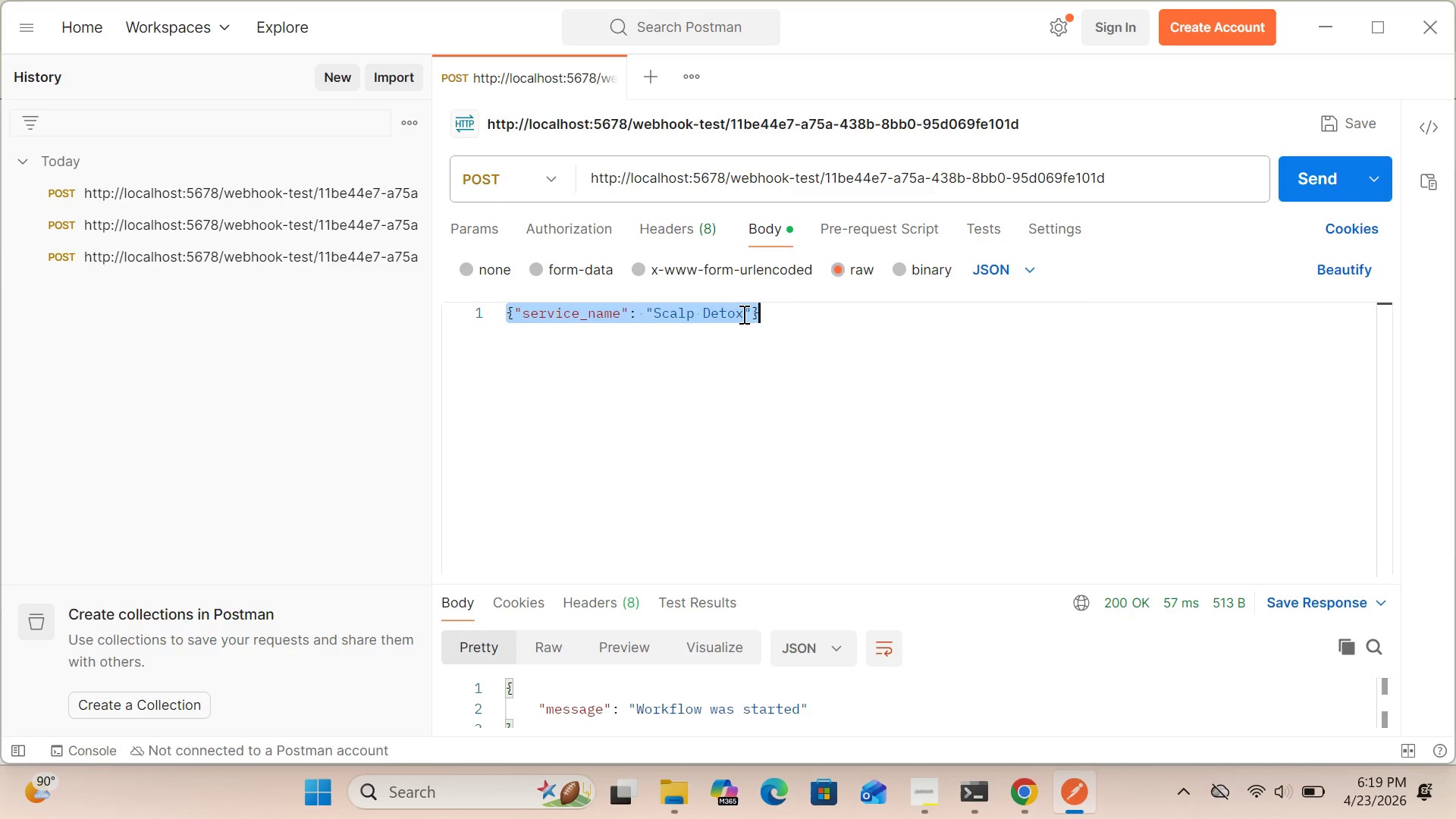 
triple_click([742, 314])
 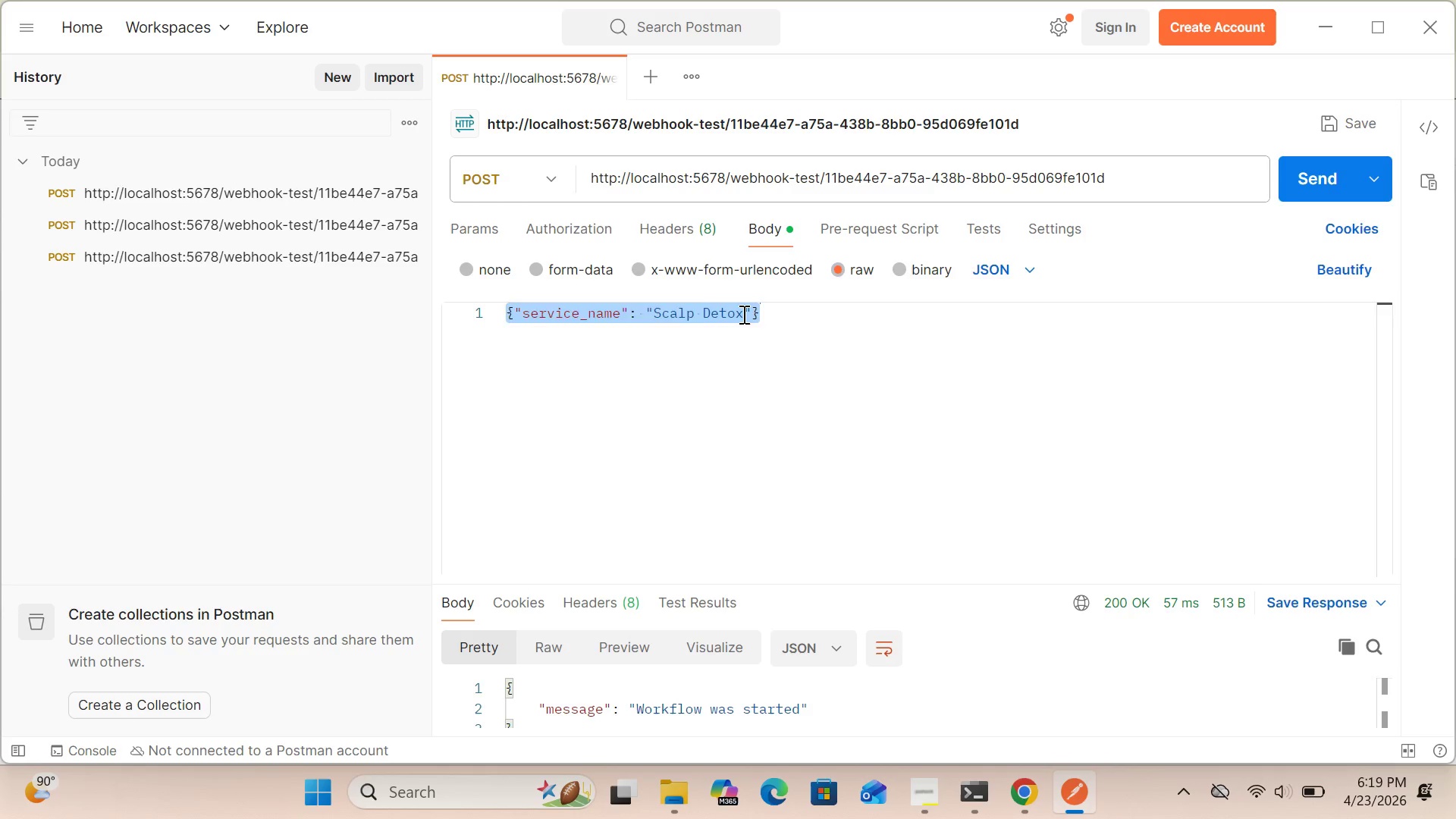 
double_click([742, 314])
 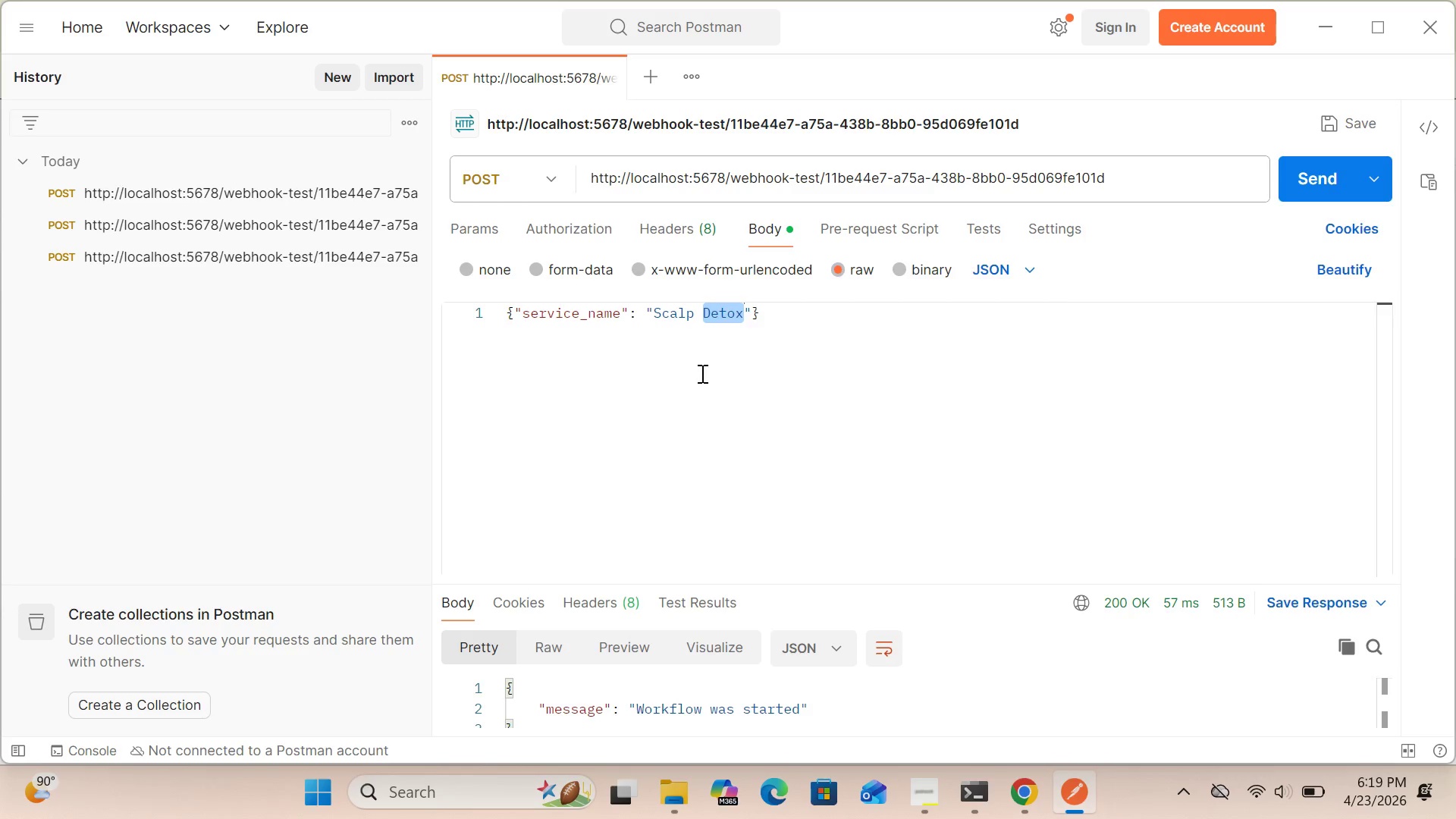 
key(Backspace)
 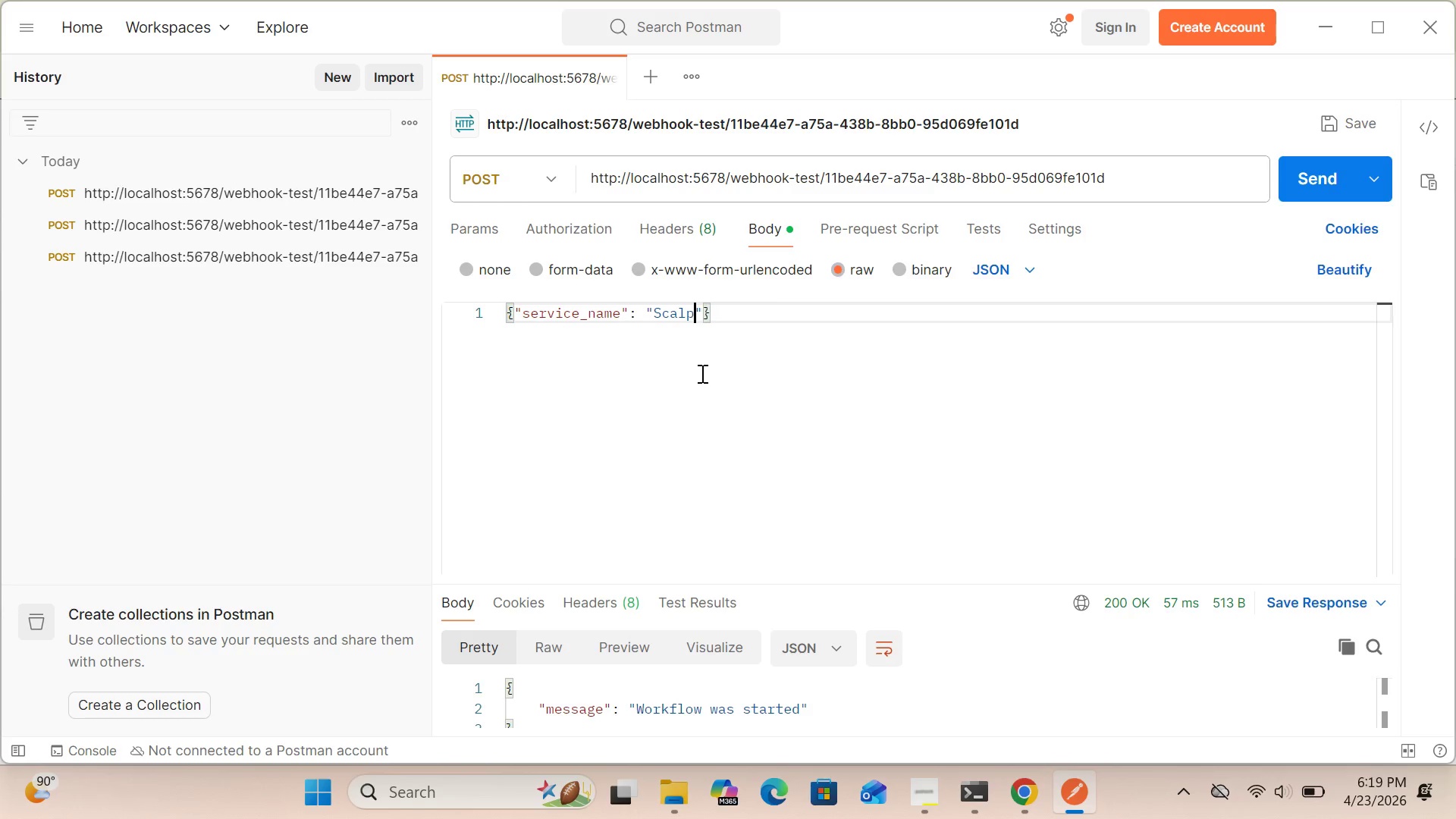 
key(Backspace)
 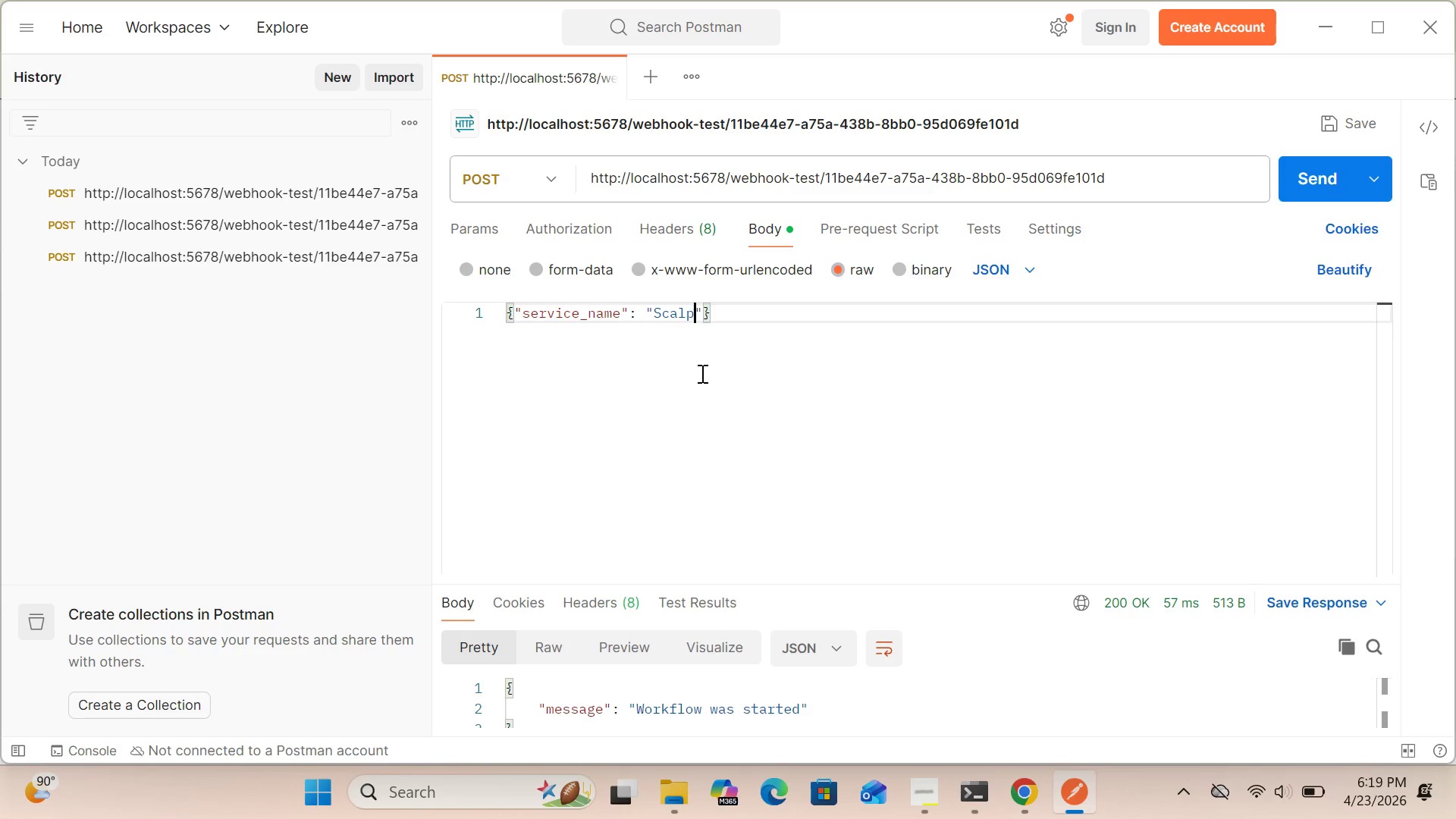 
key(Backspace)
 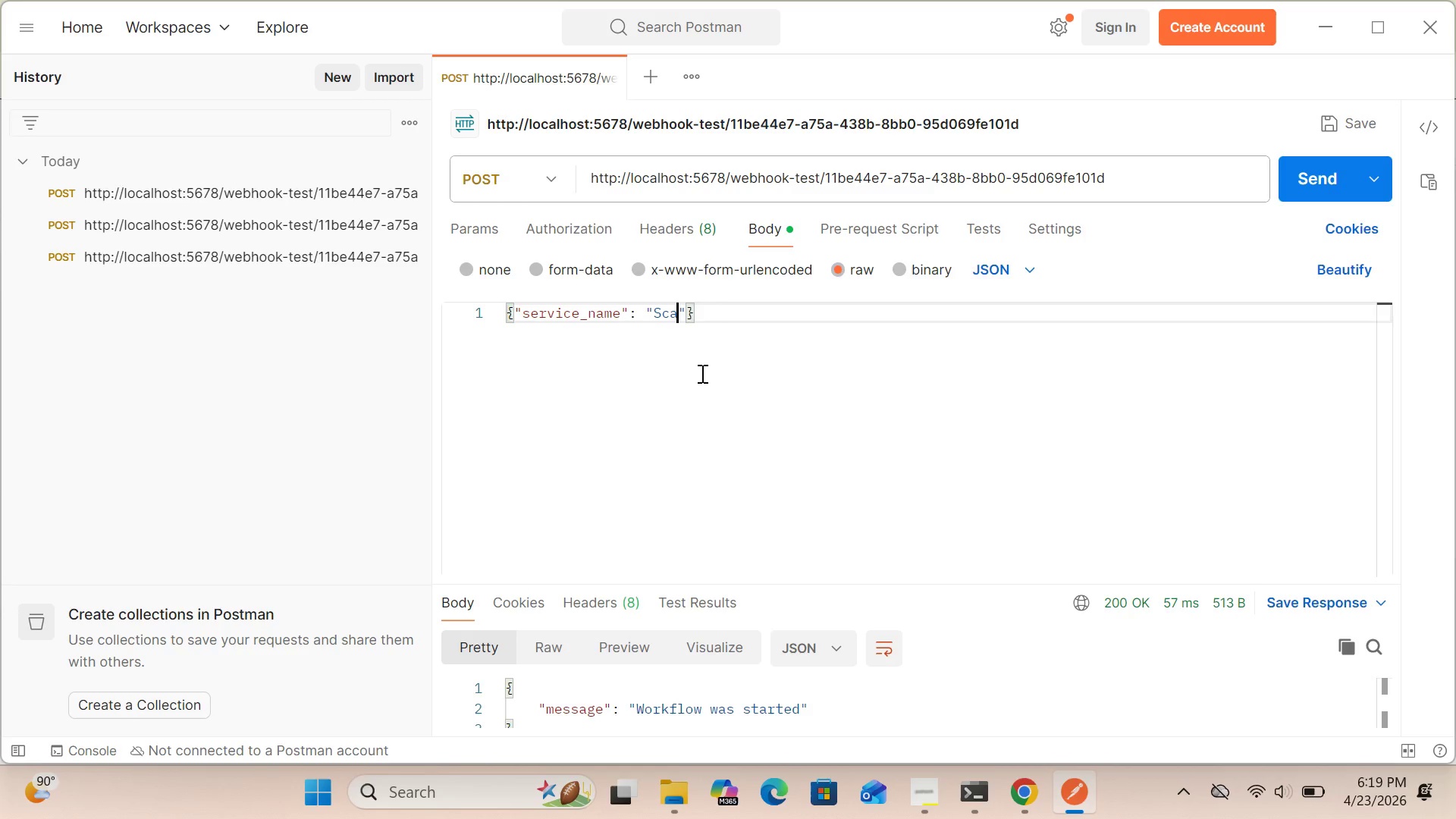 
key(Backspace)
 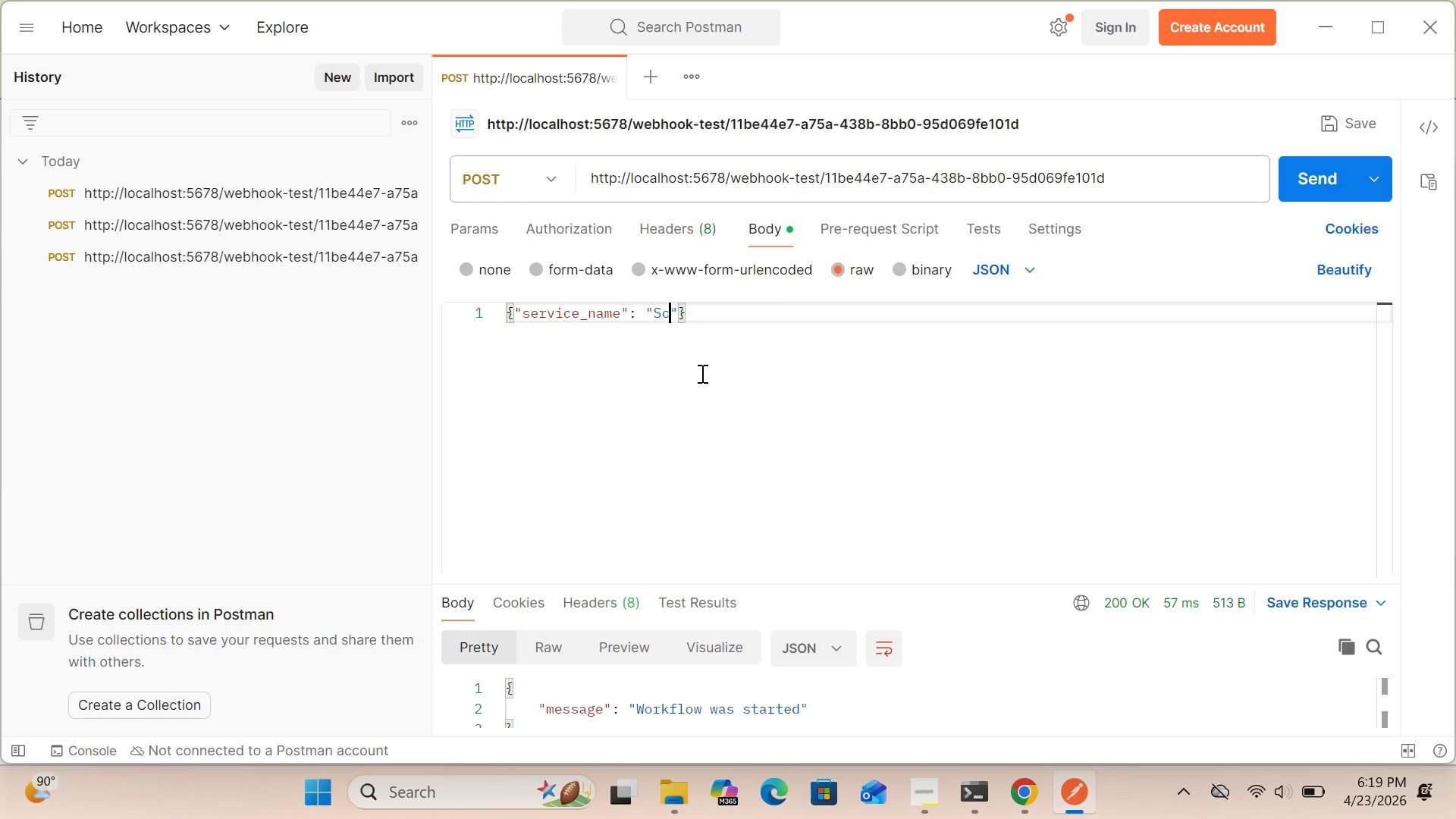 
key(Backspace)
 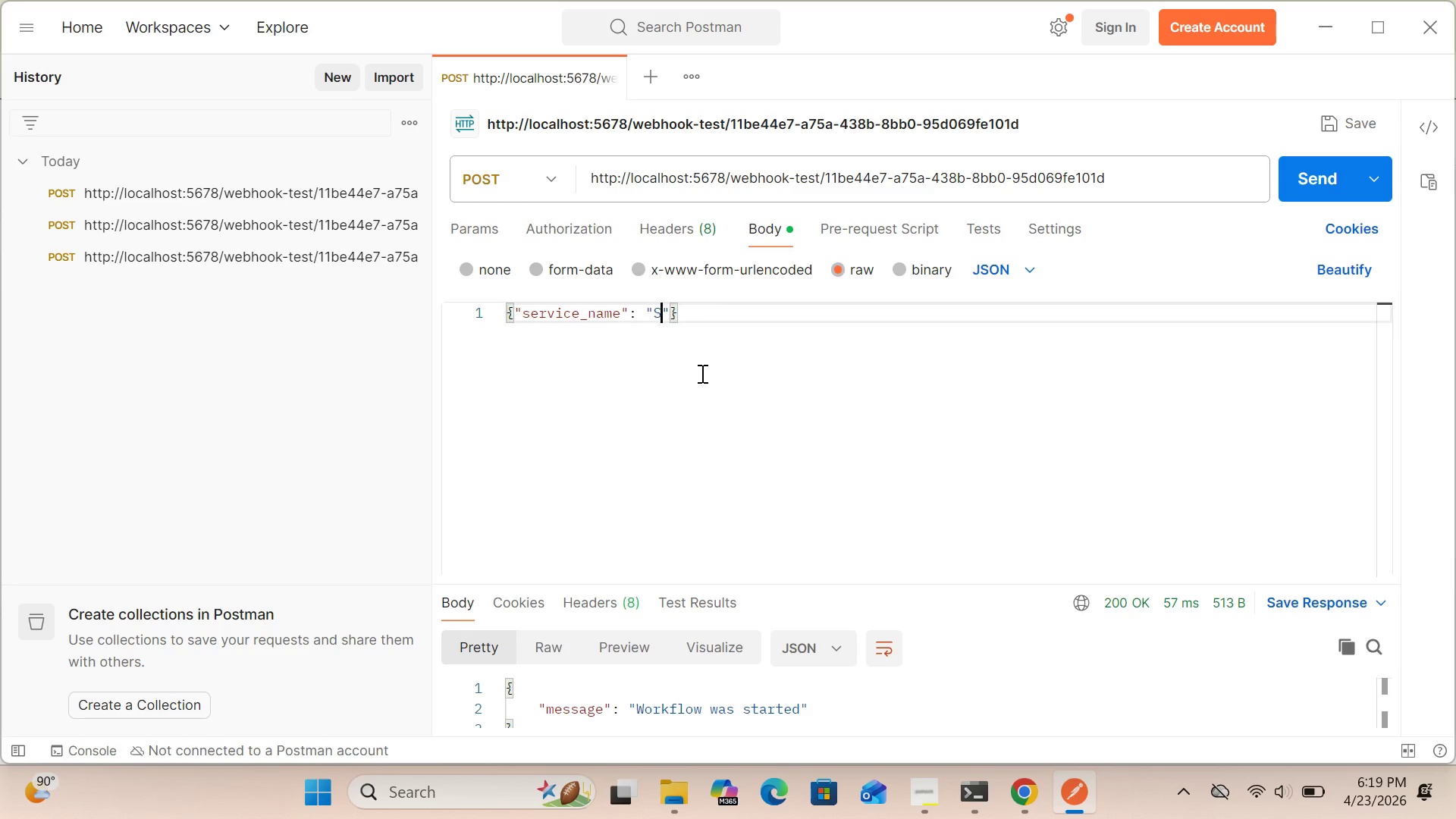 
key(Backspace)
 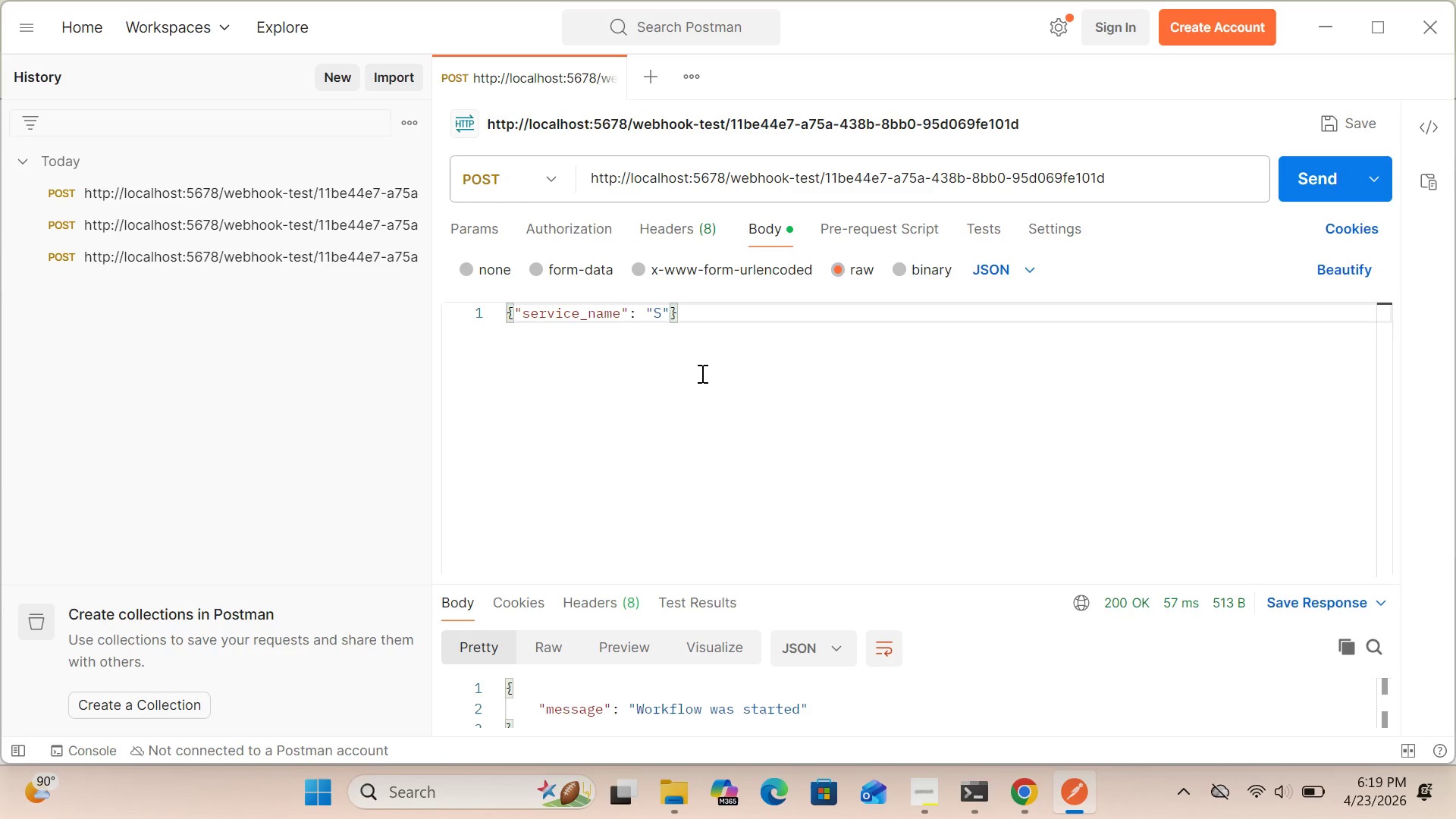 
key(Backspace)
 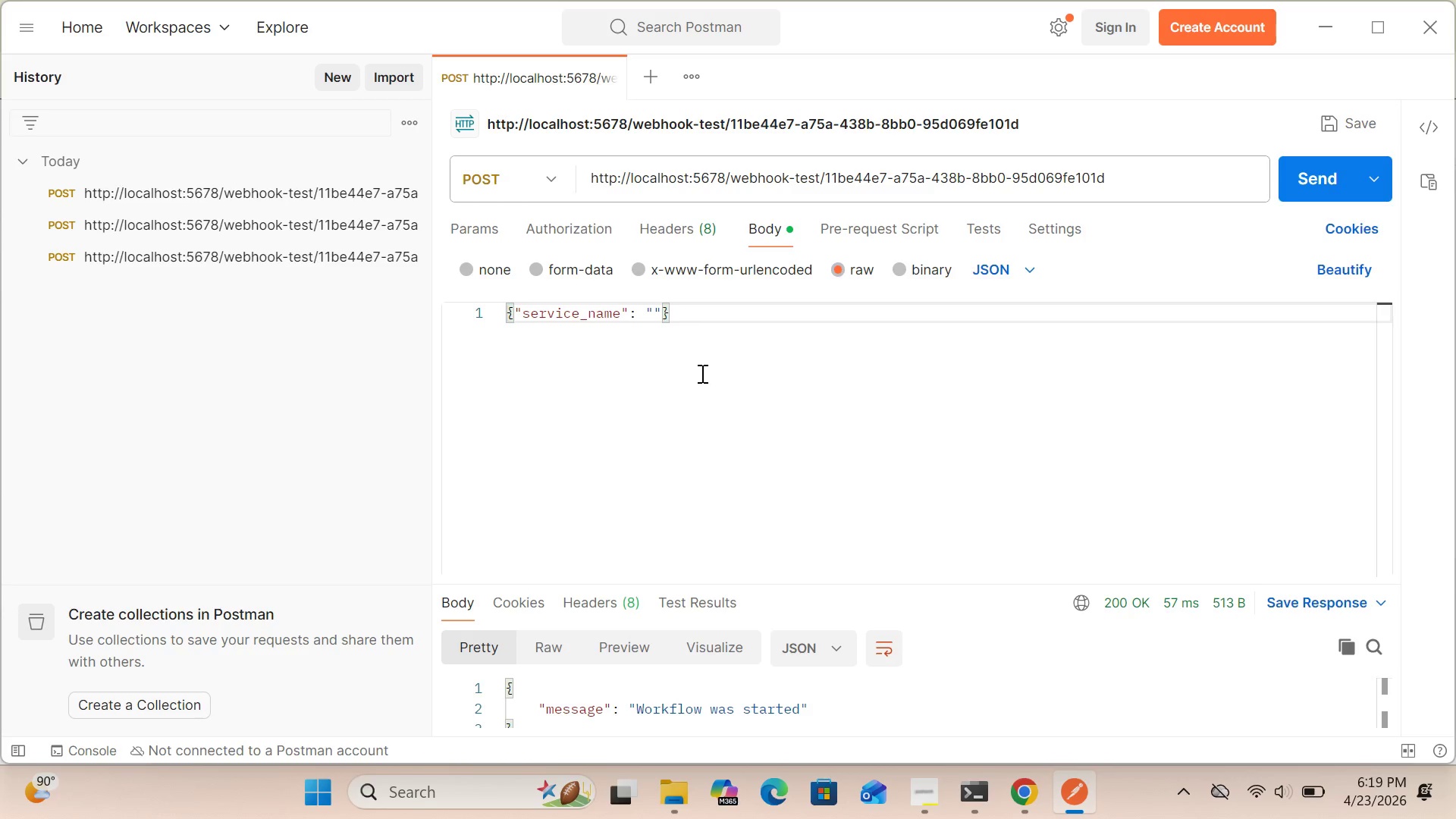 
type(Straight Razor Shave)
 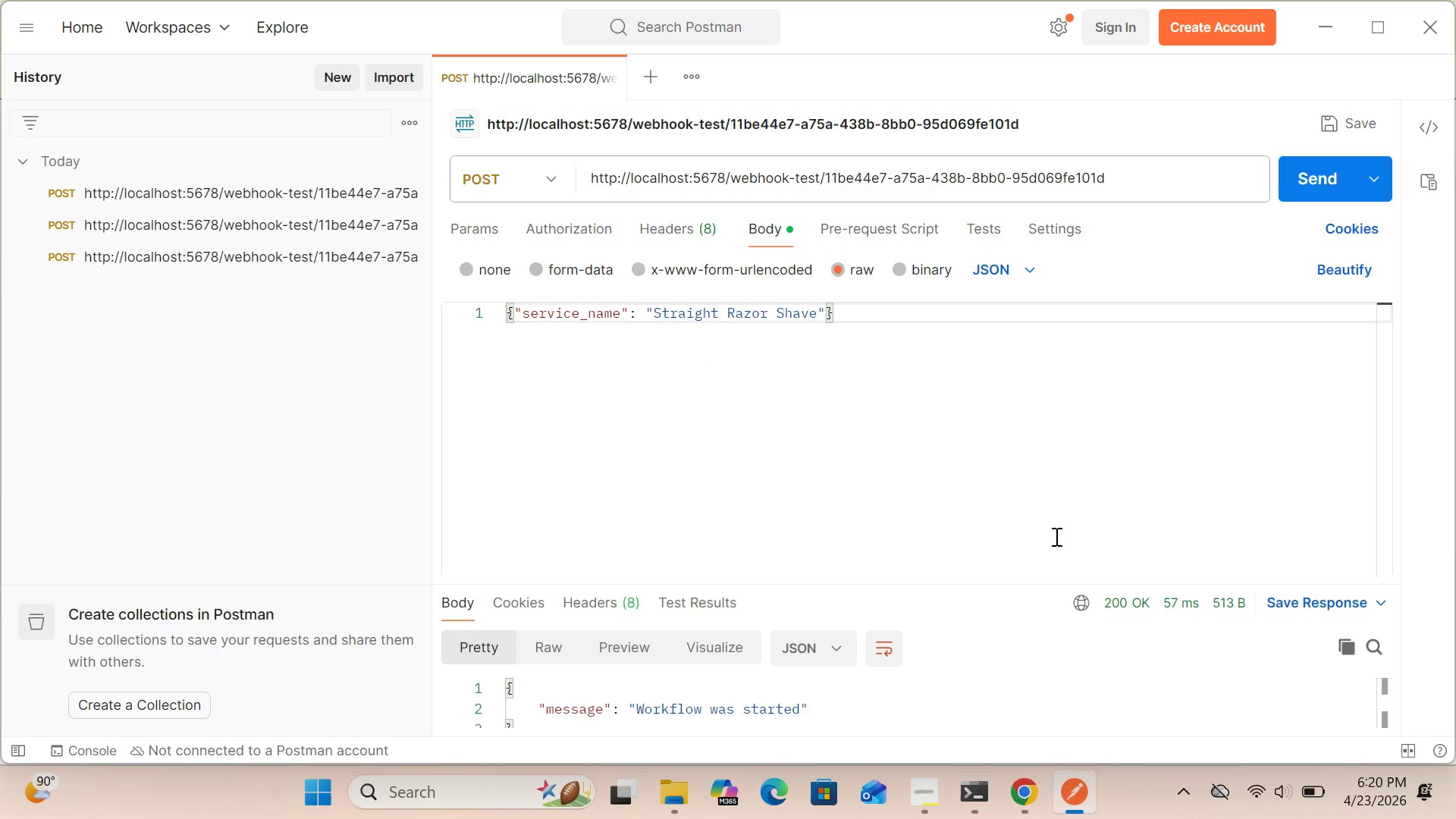 
left_click([1022, 811])
 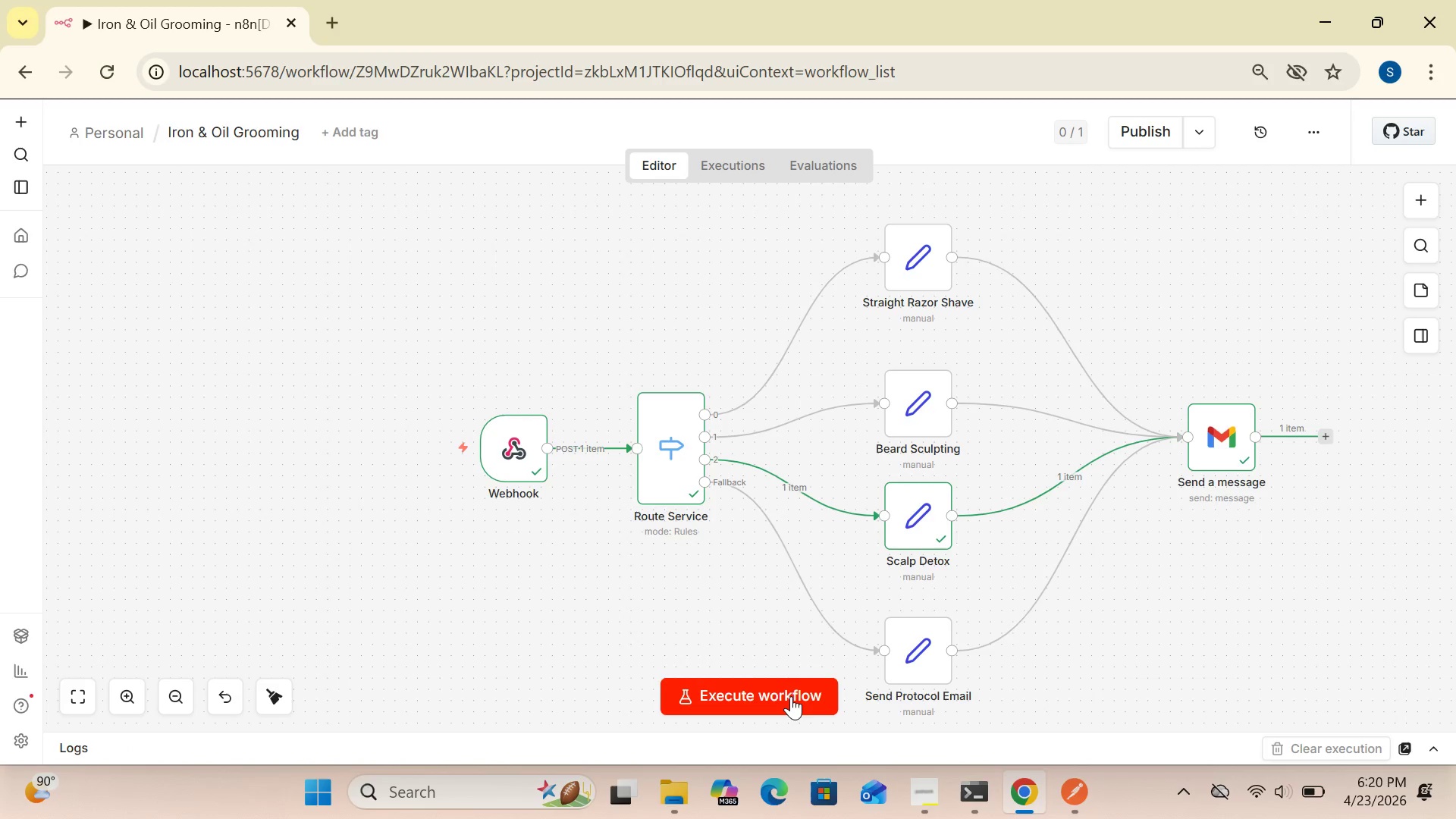 
left_click([790, 696])
 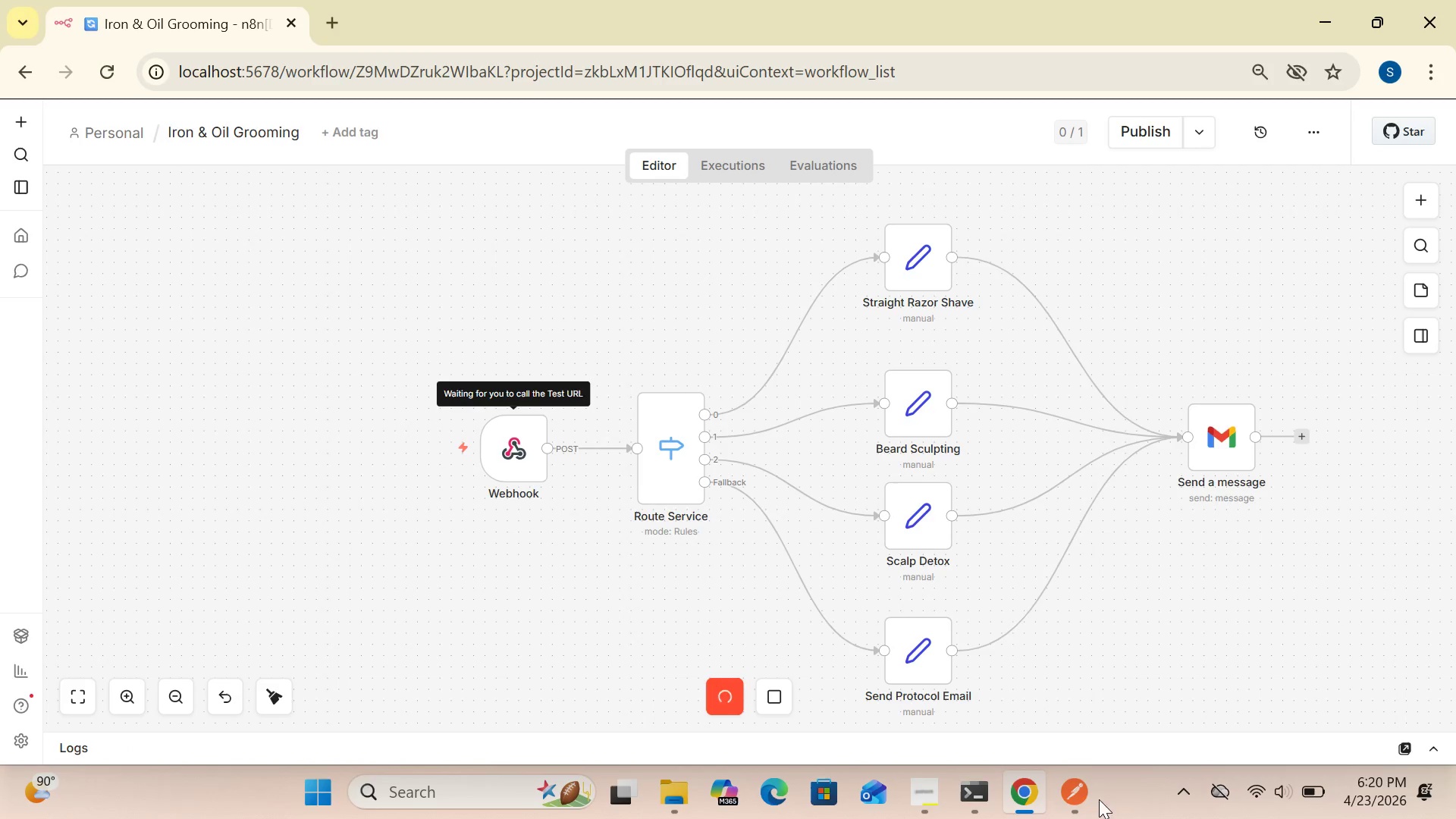 
left_click([1085, 801])
 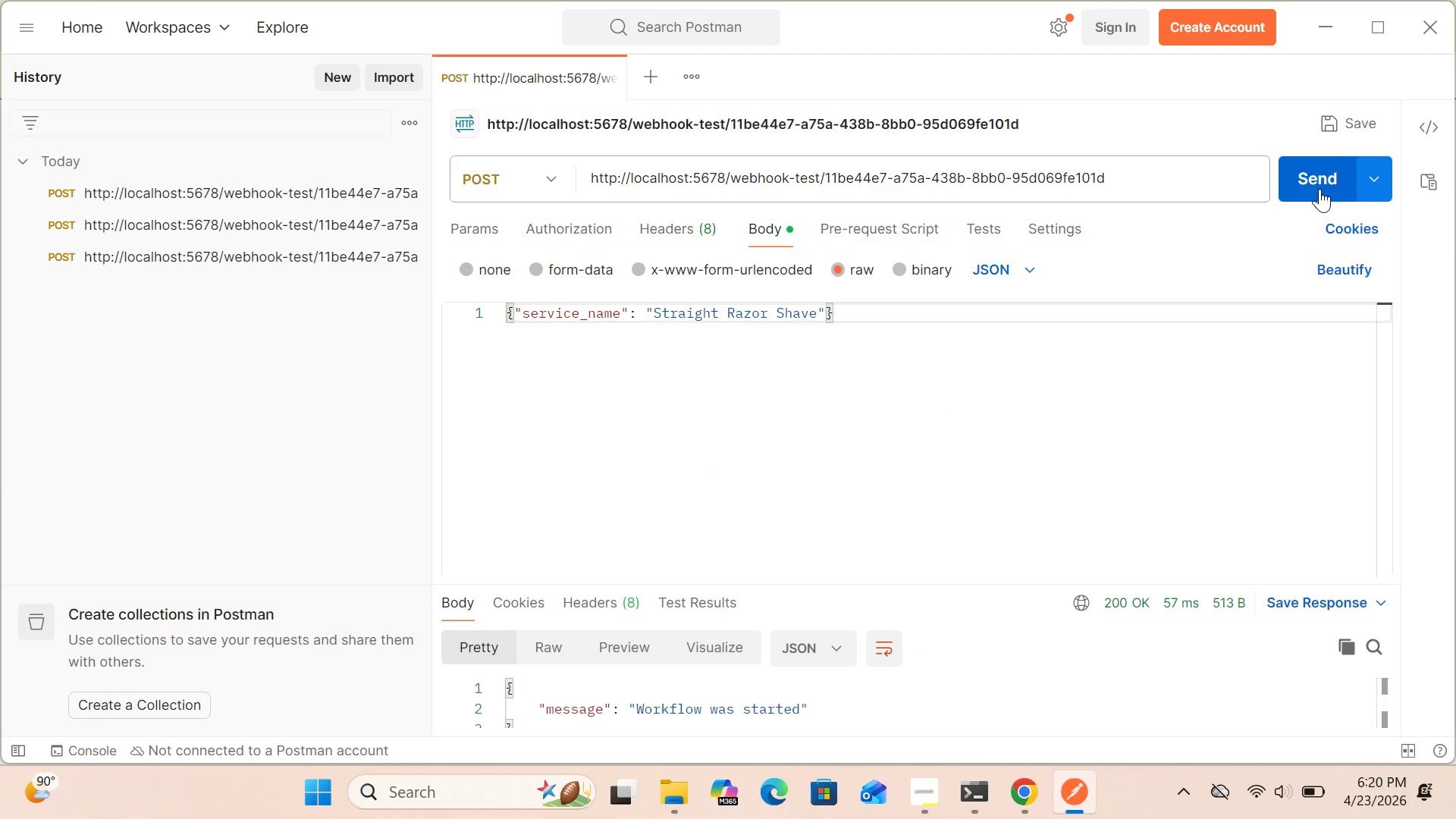 
left_click([1320, 189])
 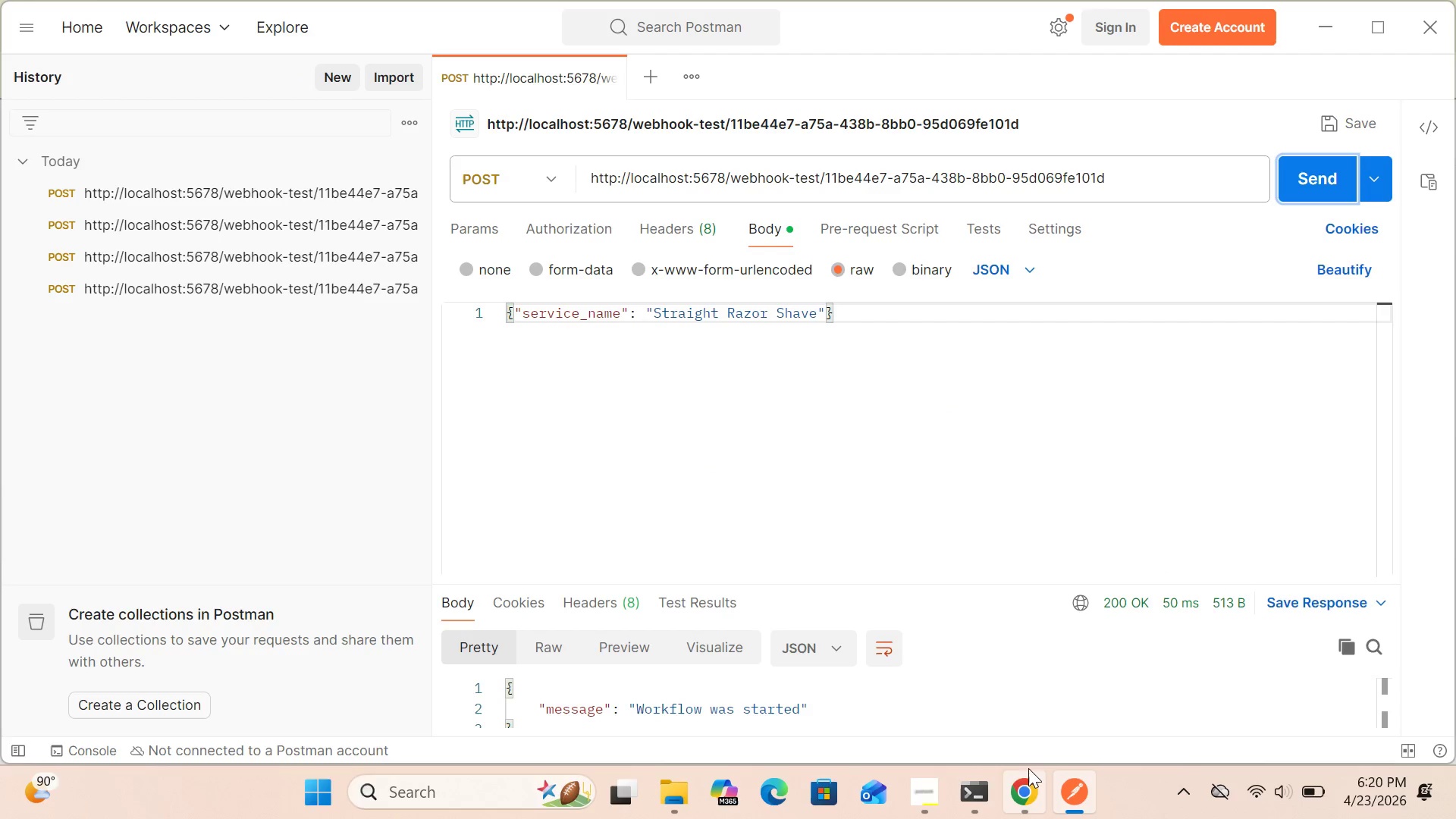 
left_click([1018, 795])
 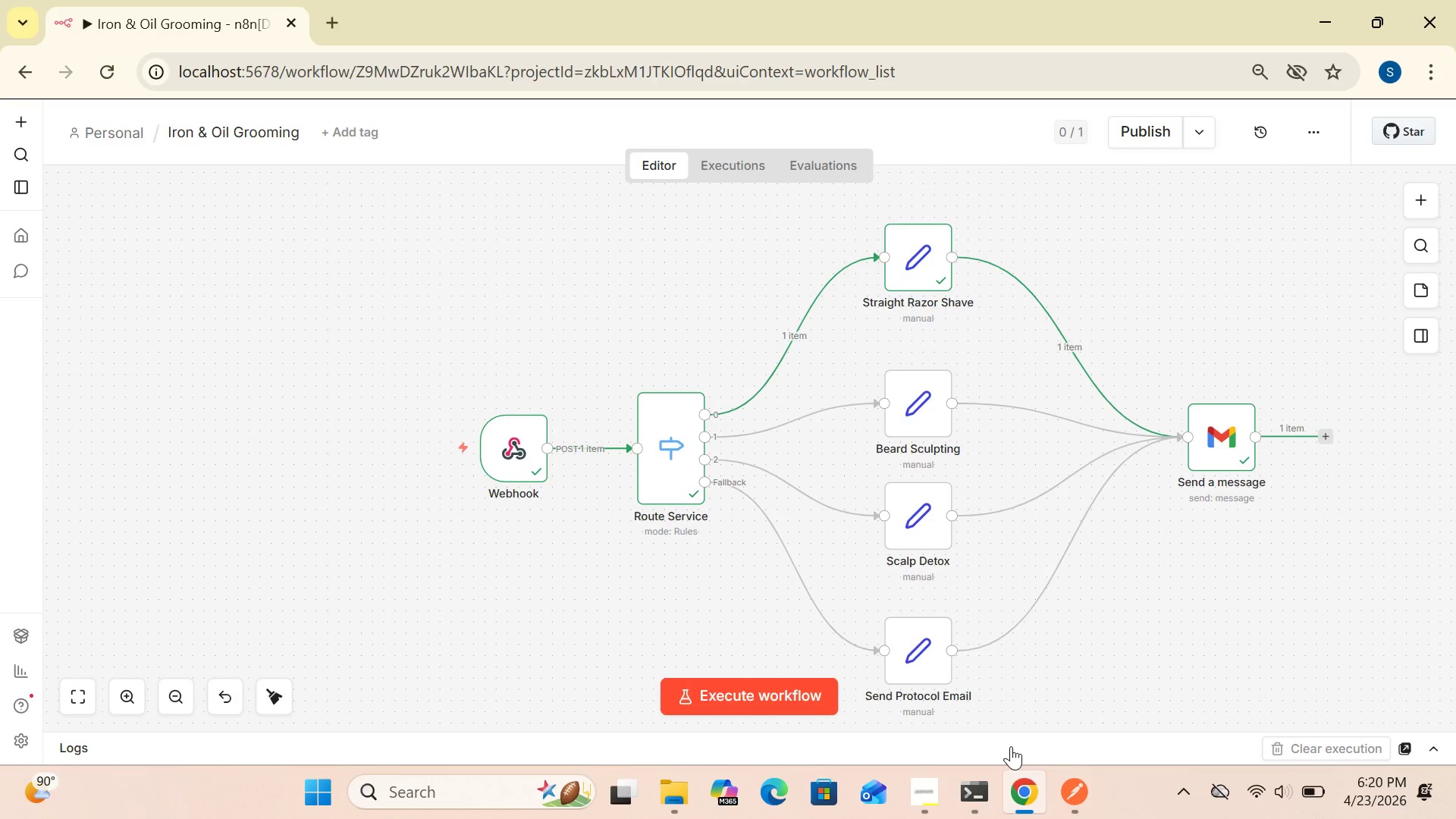 
wait(19.59)
 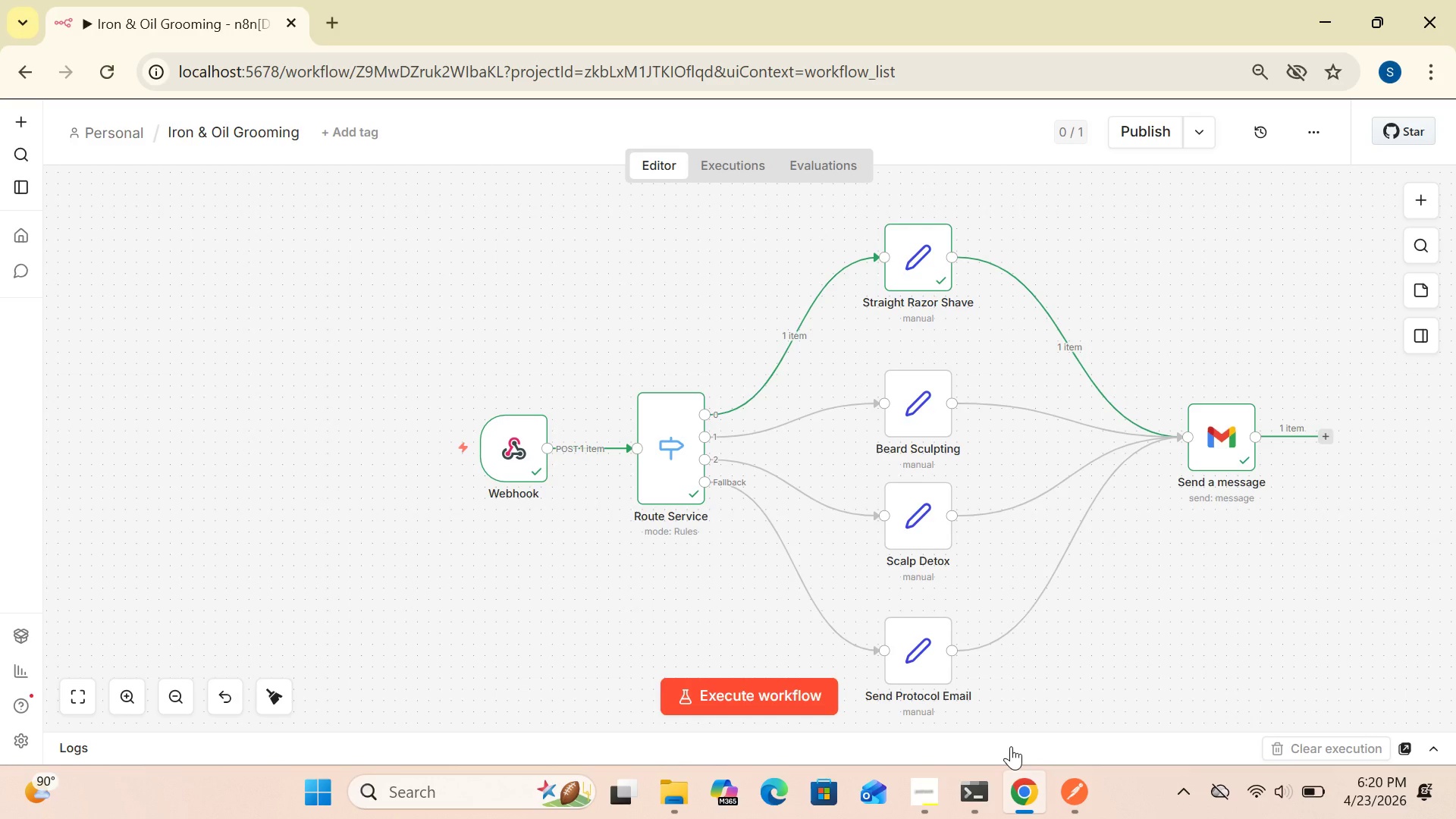 
key(PrintScreen)
 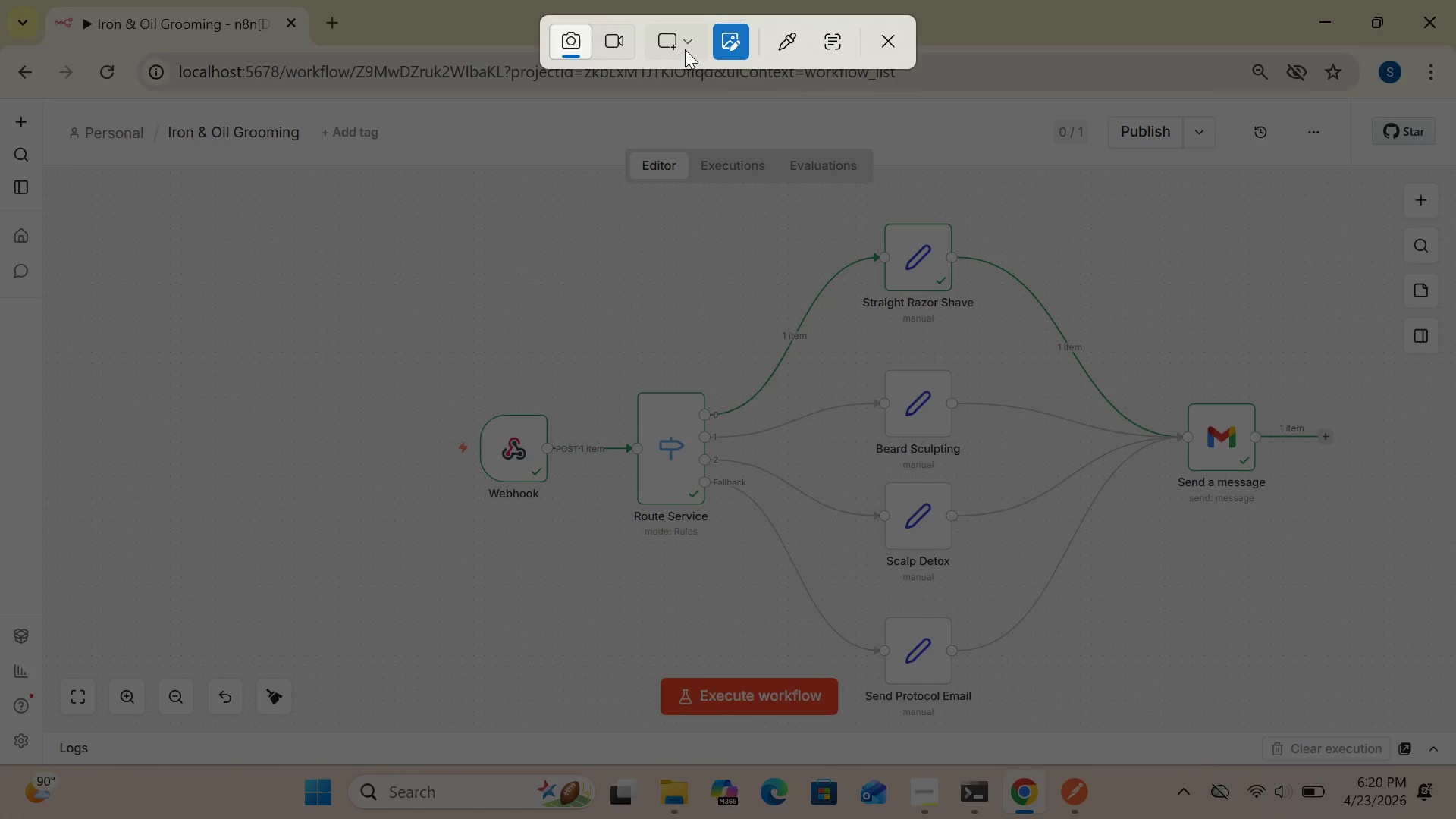 
left_click([684, 39])
 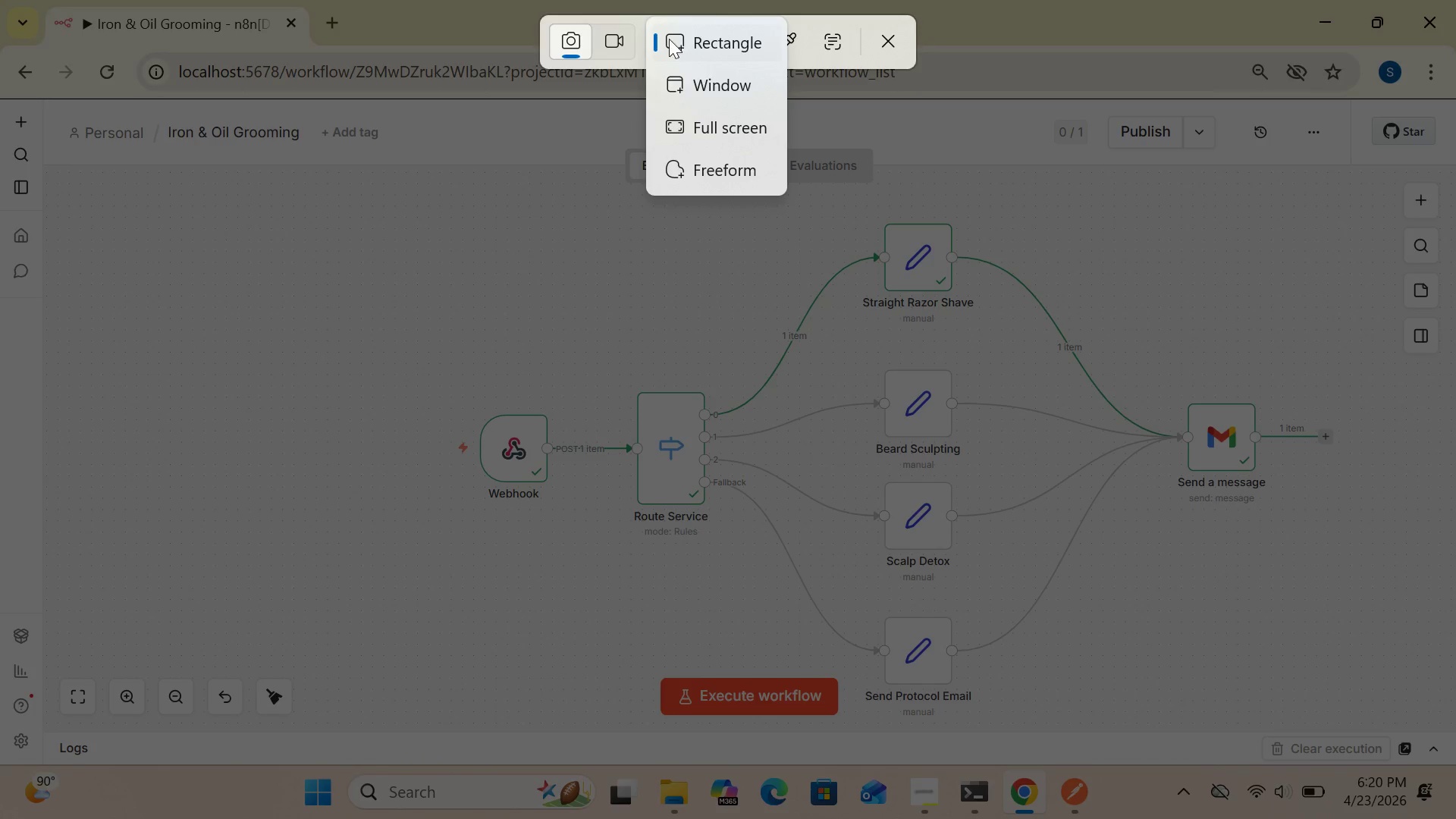 
left_click([669, 37])
 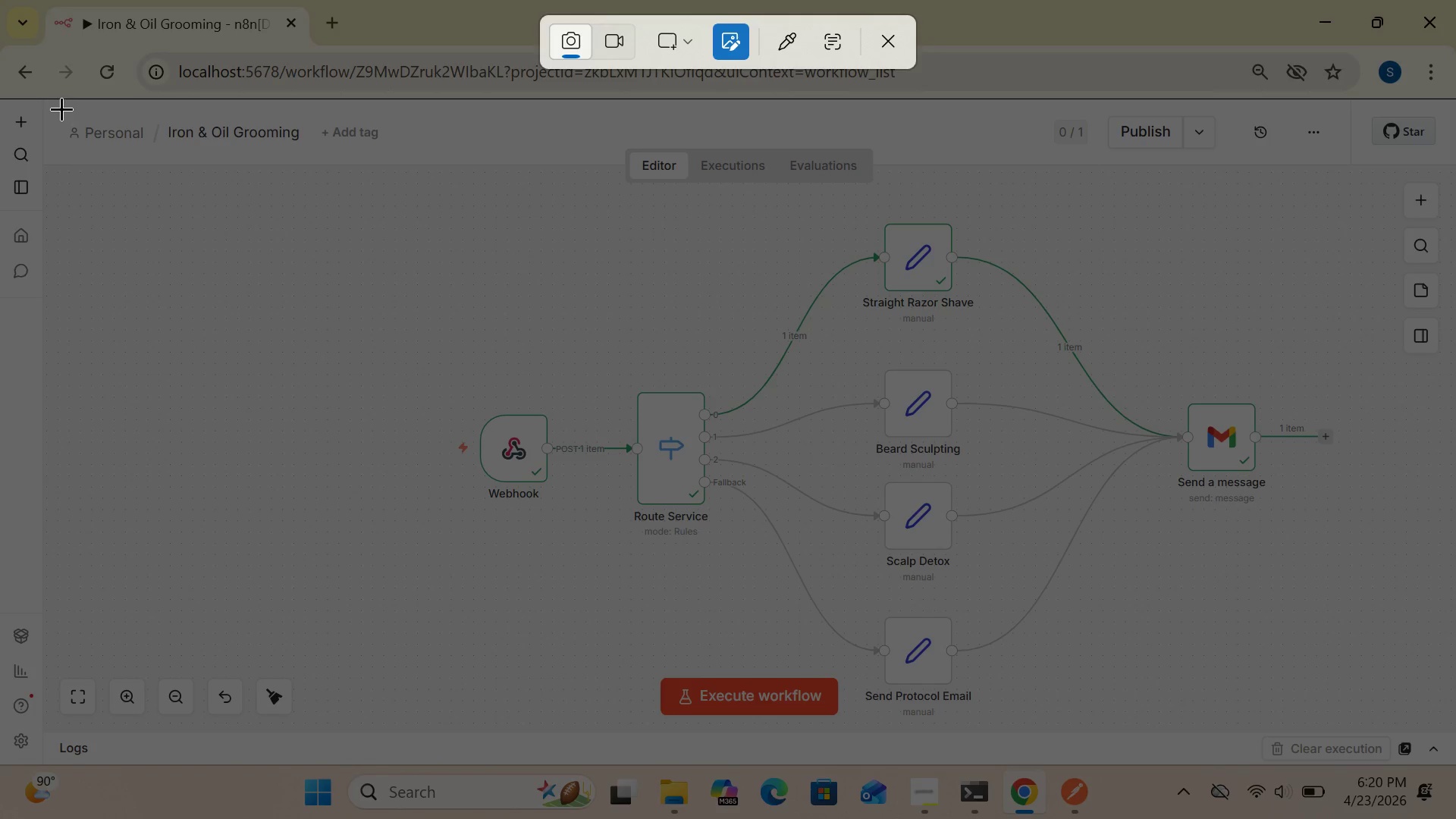 
left_click_drag(start_coordinate=[55, 108], to_coordinate=[1455, 758])
 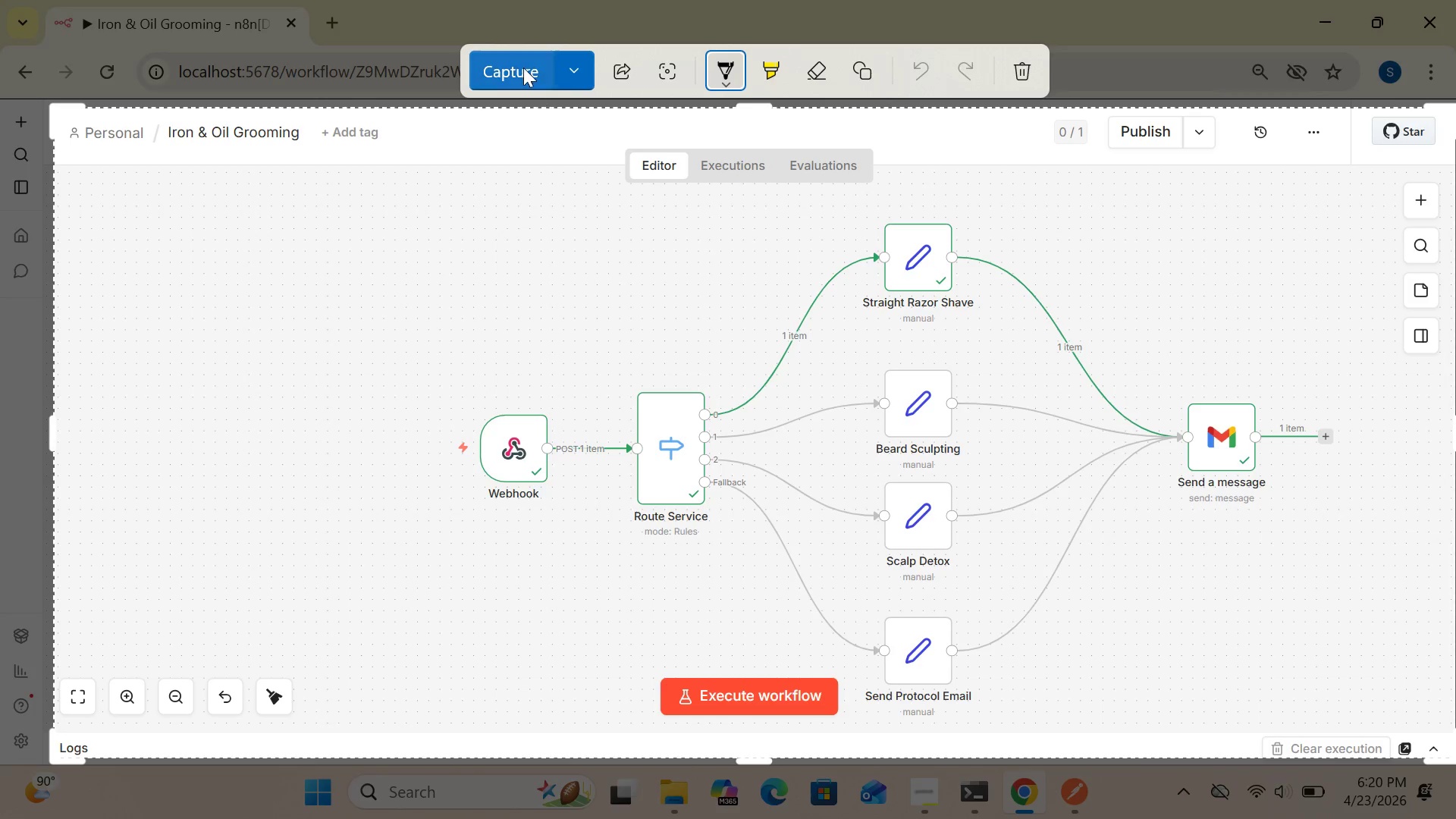 
left_click([512, 66])
 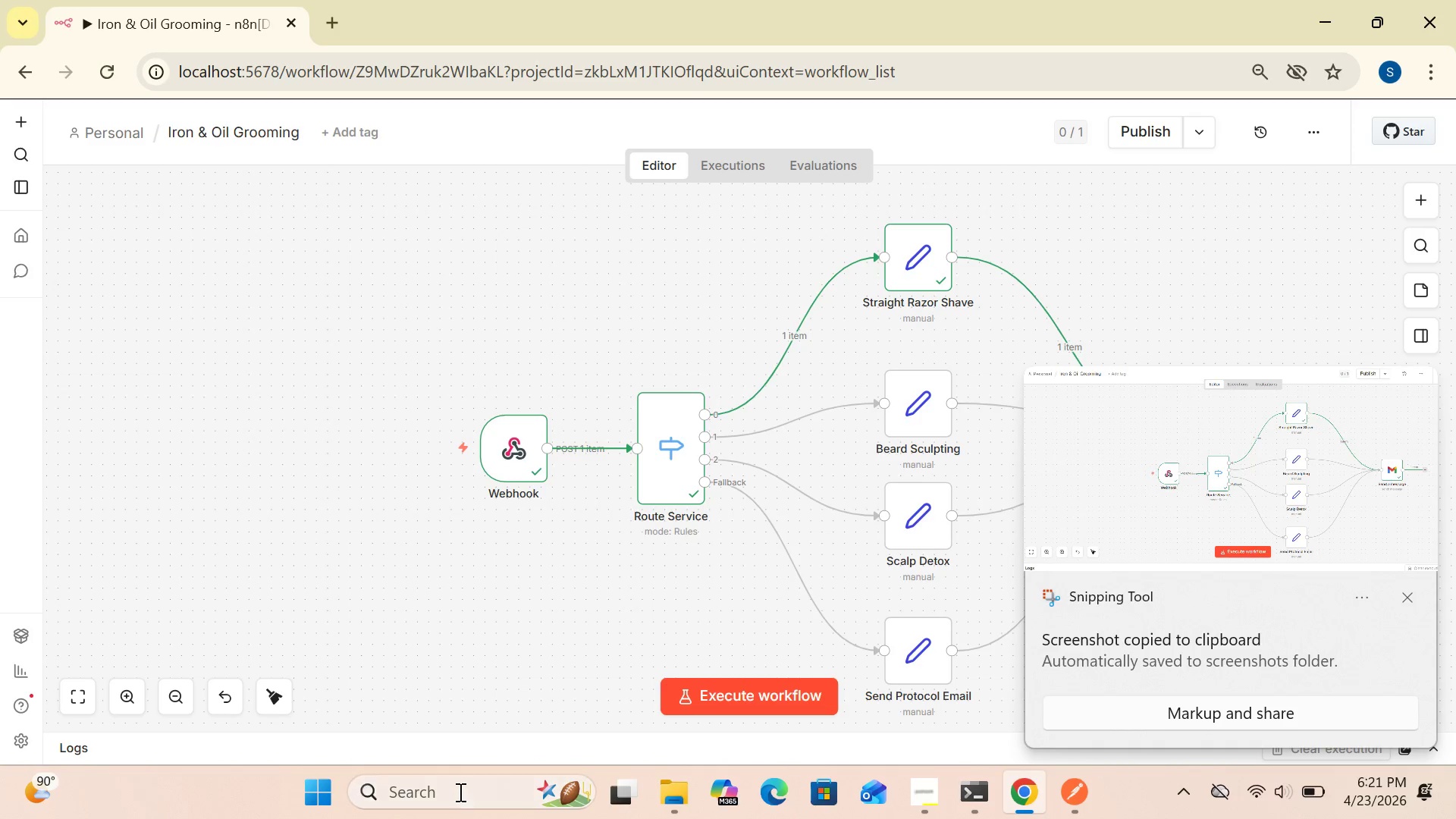 
left_click([454, 796])
 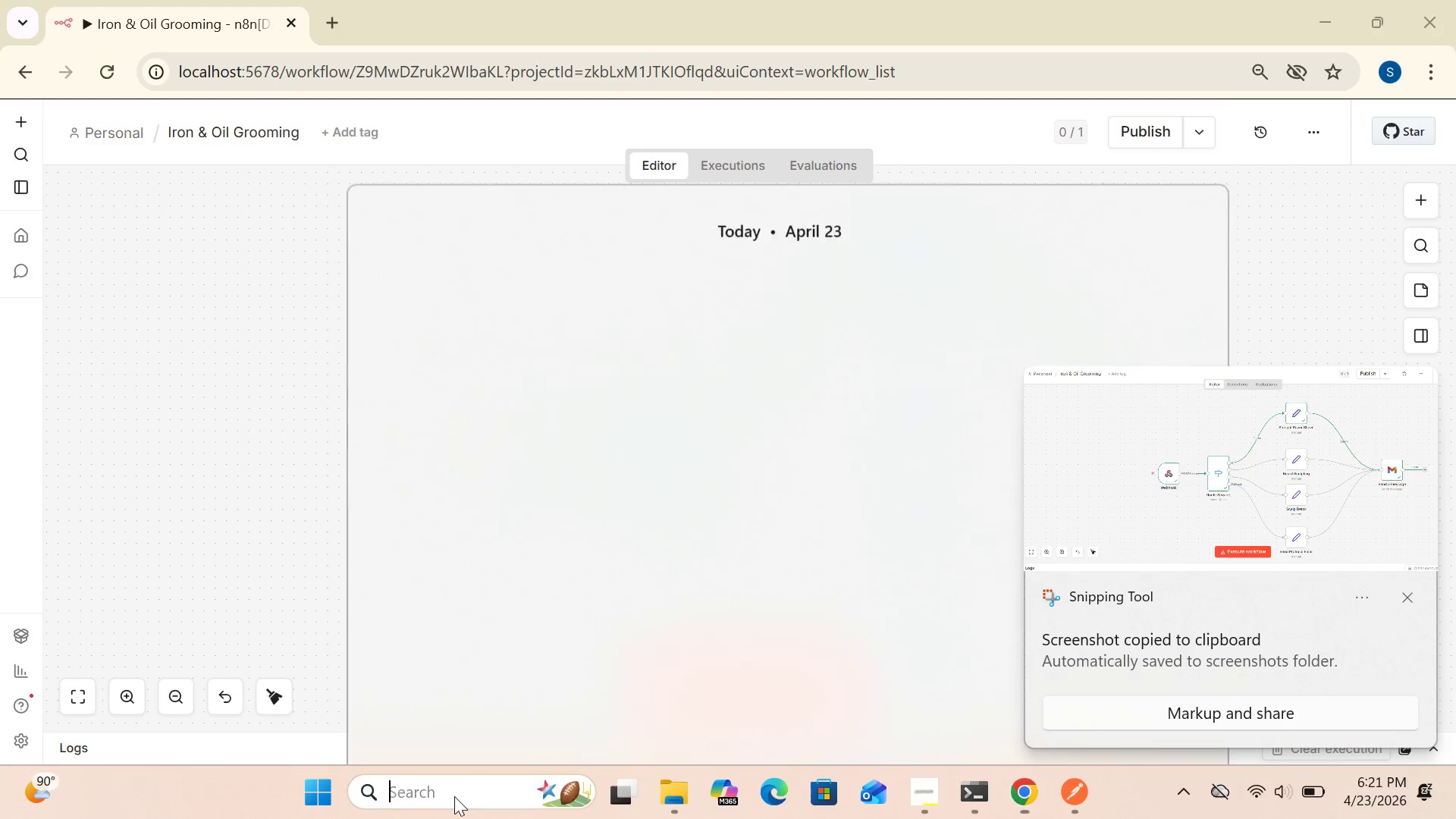 
key(P)
 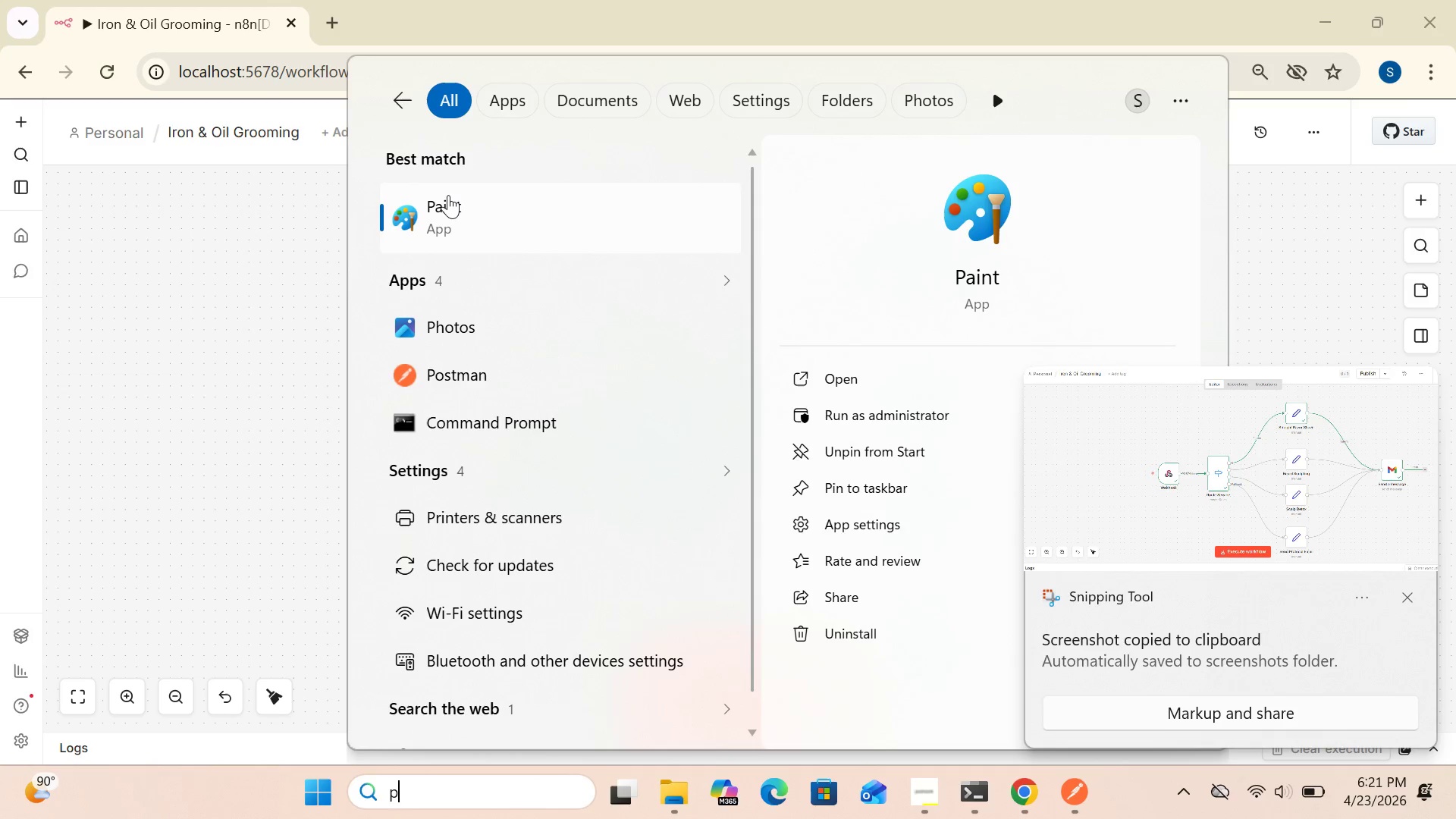 
double_click([448, 195])
 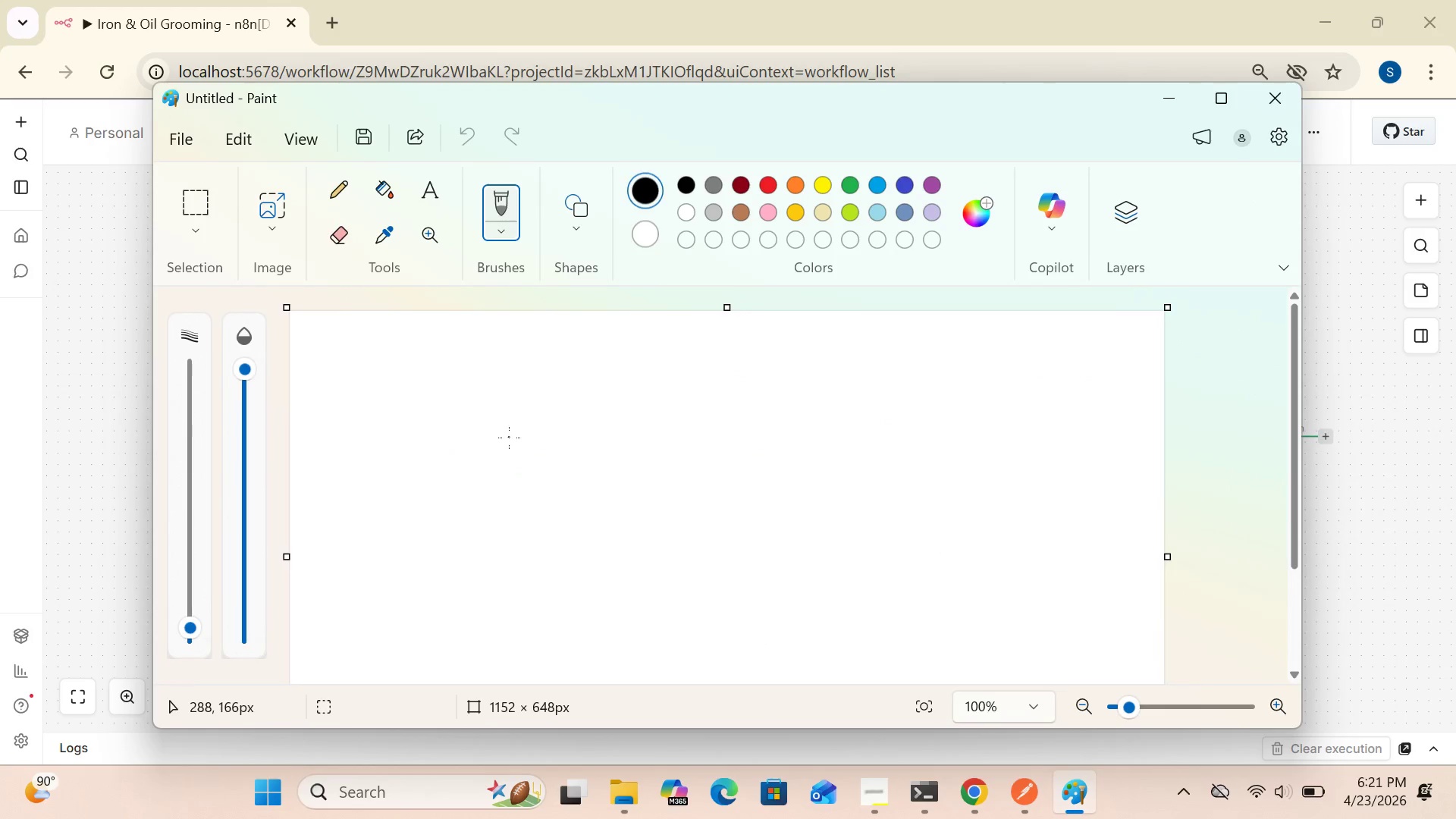 
key(Control+V)
 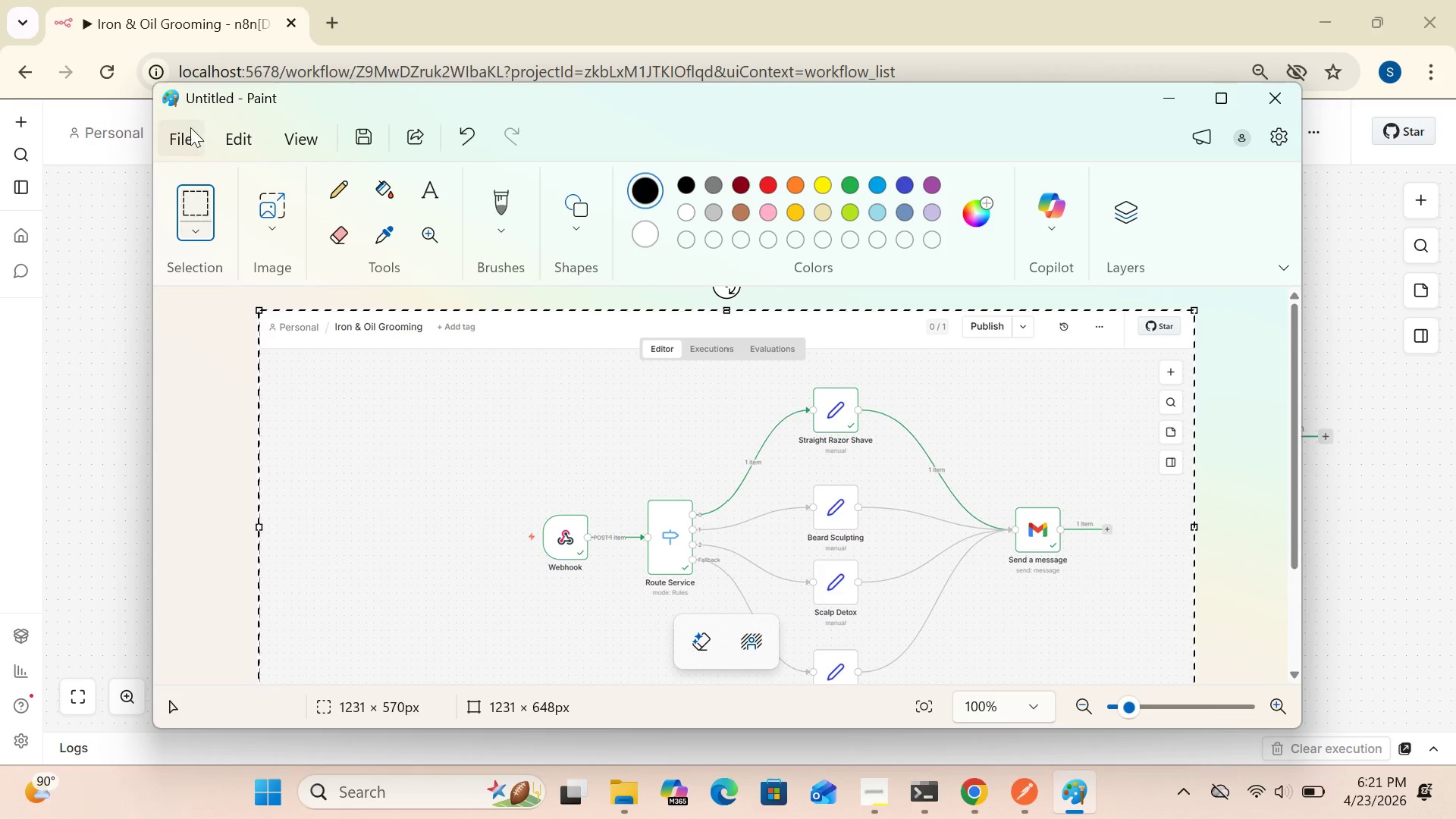 
left_click([185, 128])
 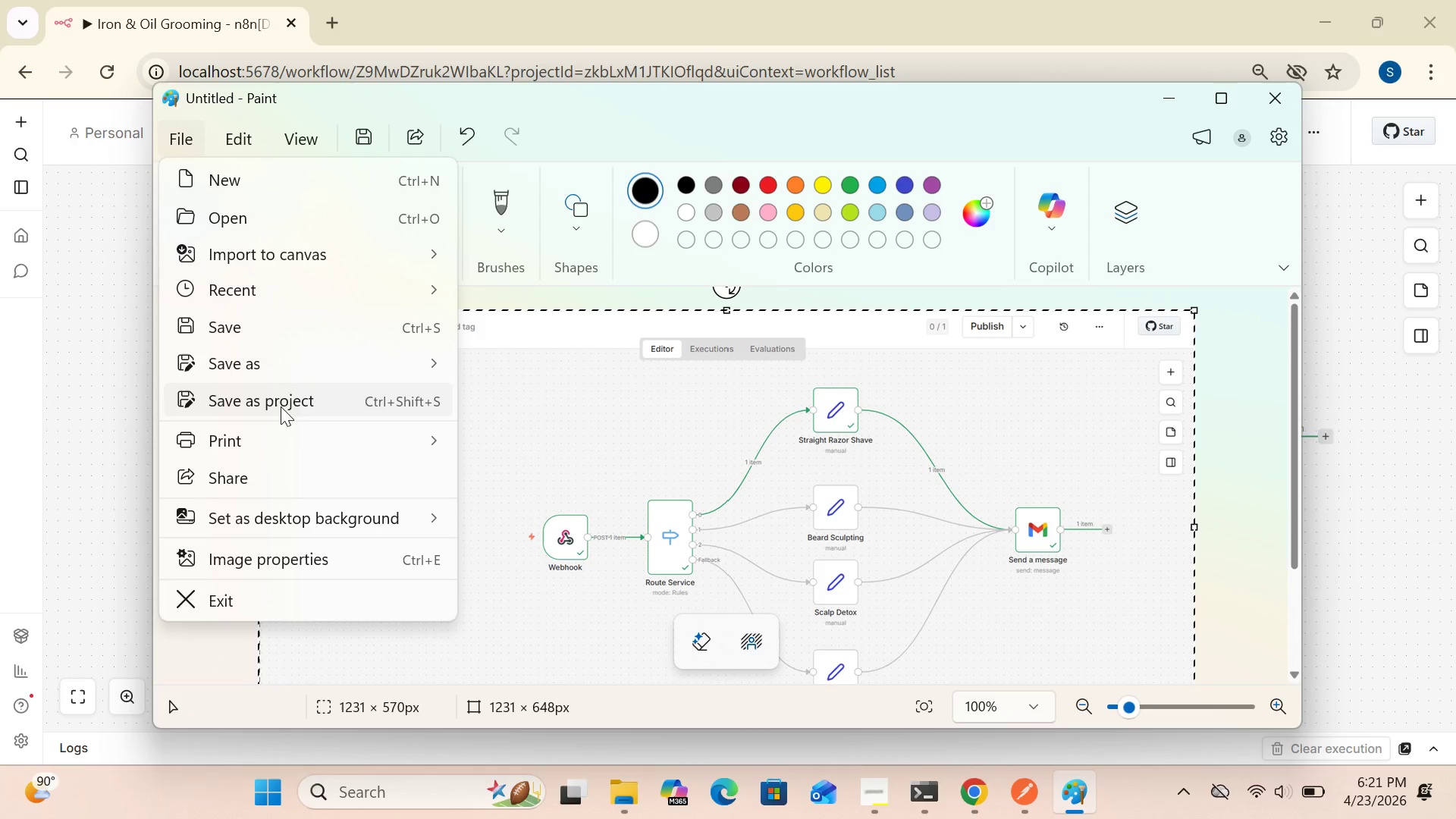 
left_click([275, 372])
 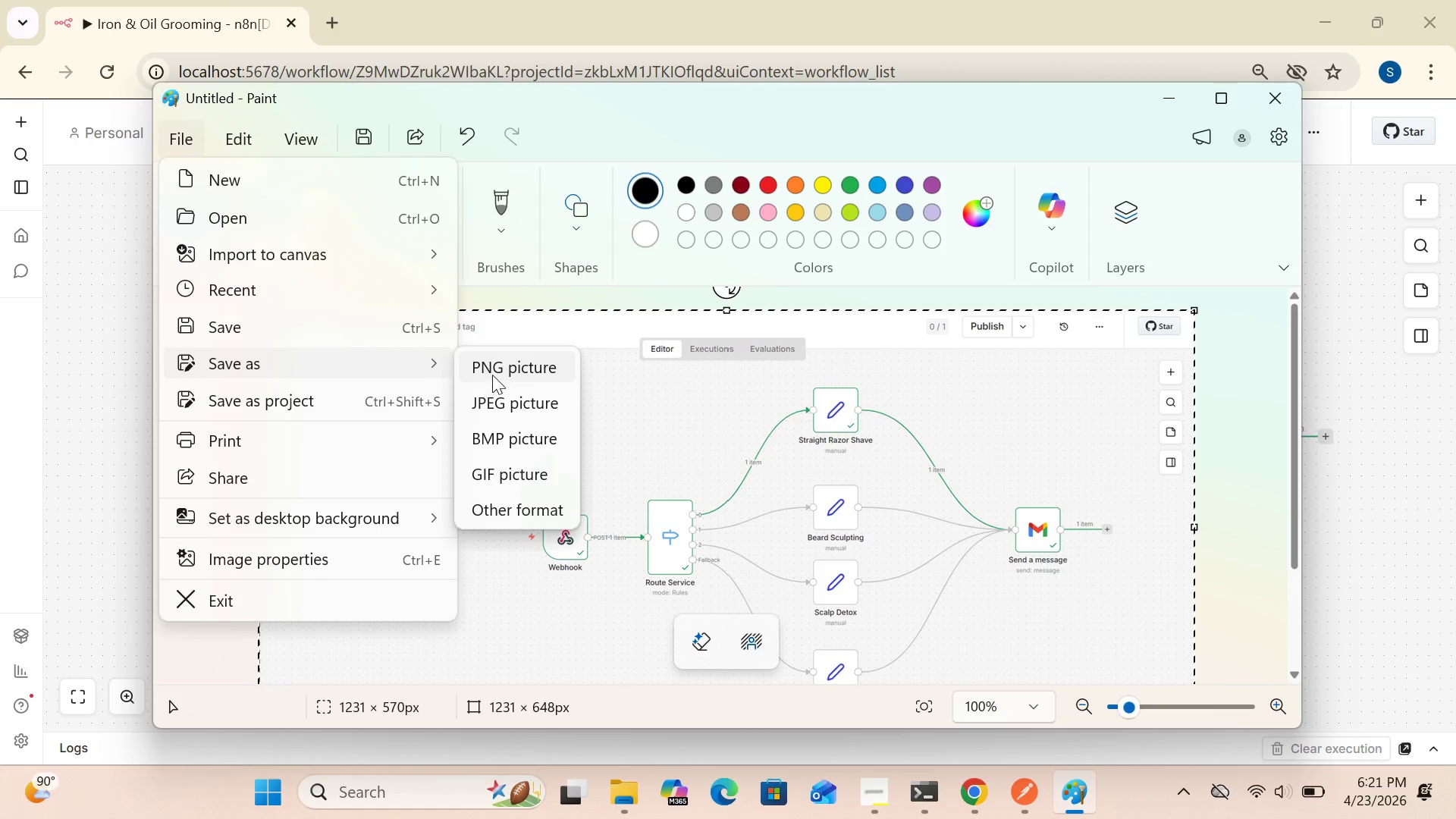 
left_click([492, 371])
 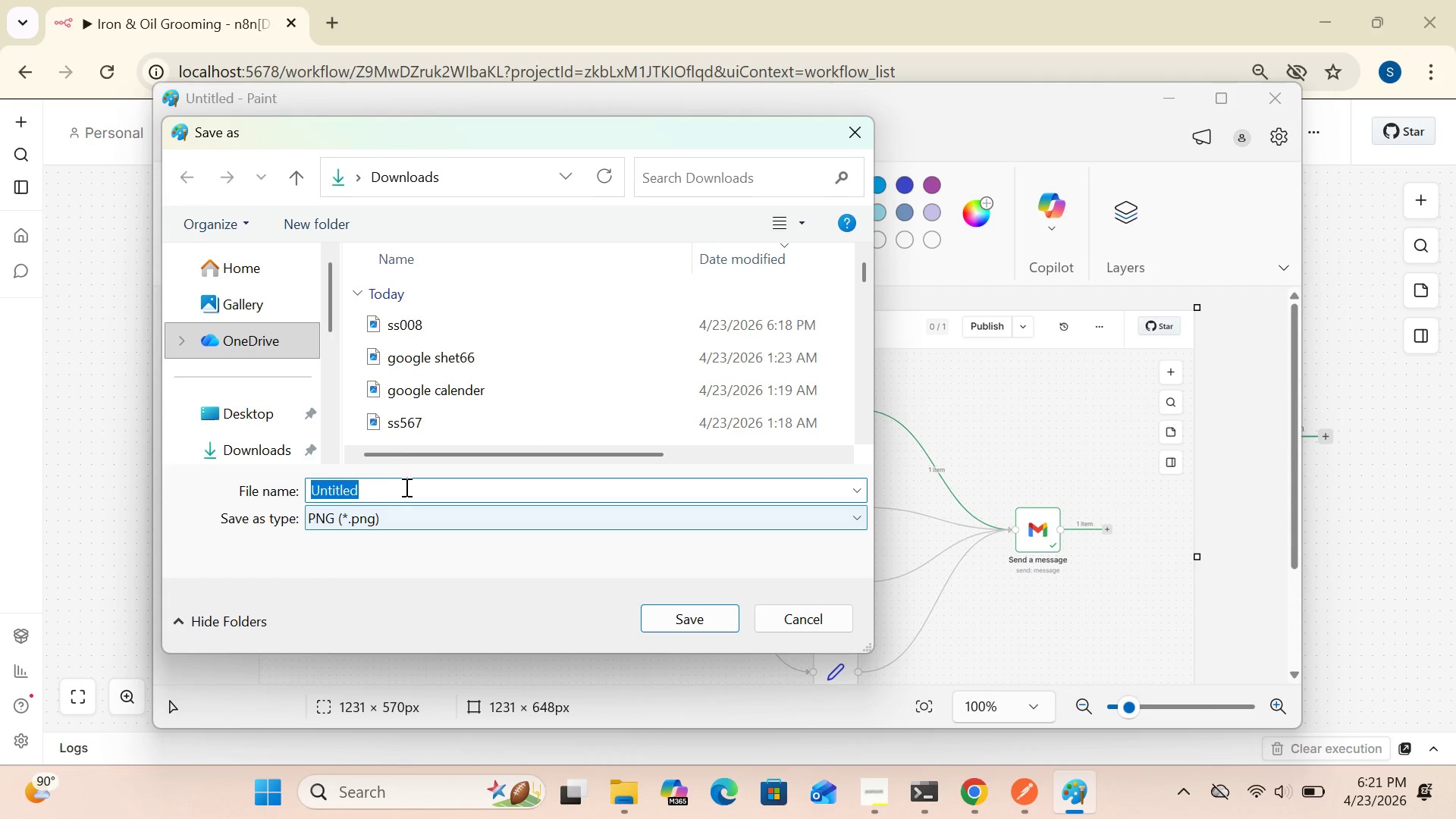 
type([Delete]ss straight razor)
 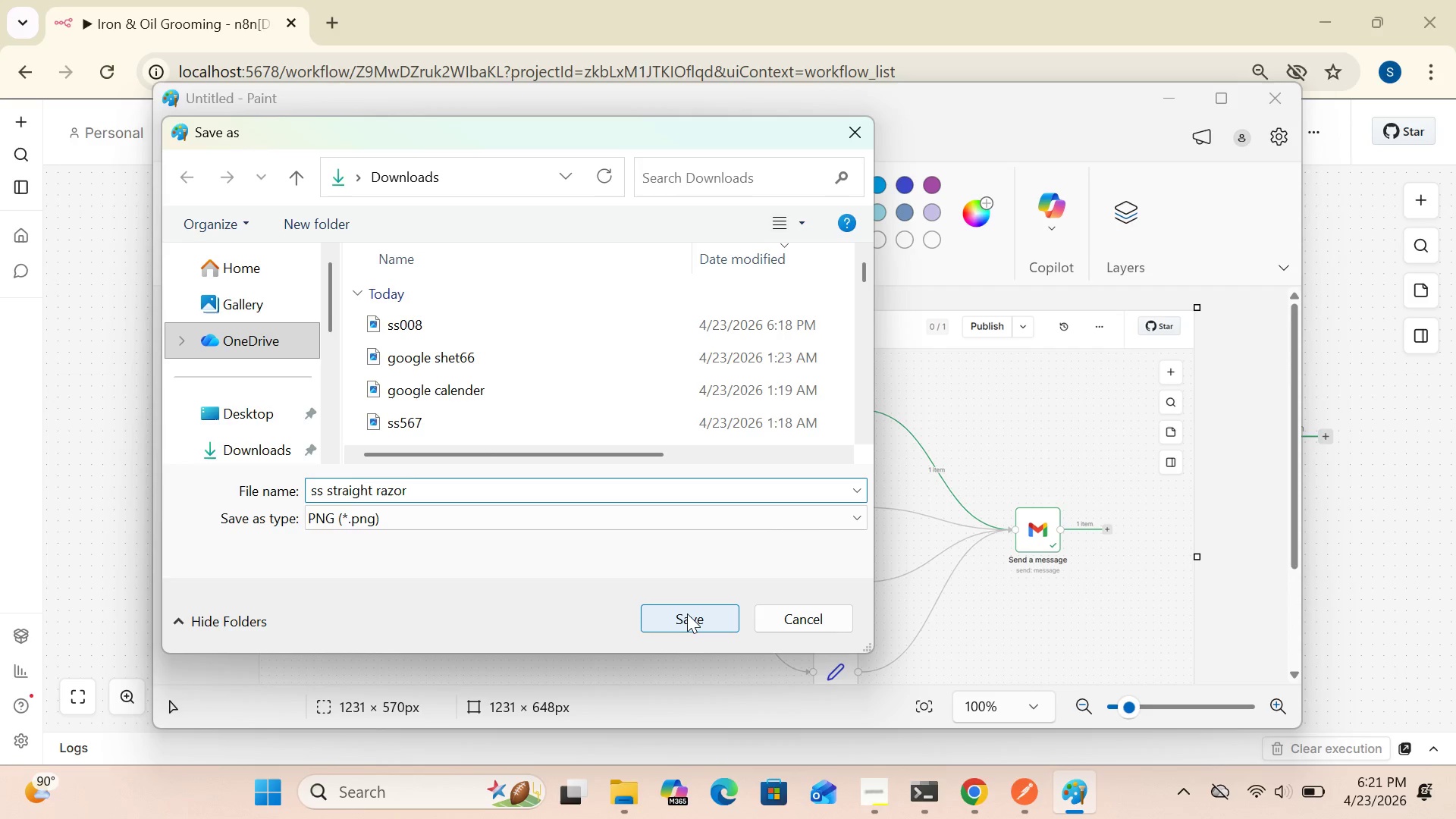 
left_click([687, 613])
 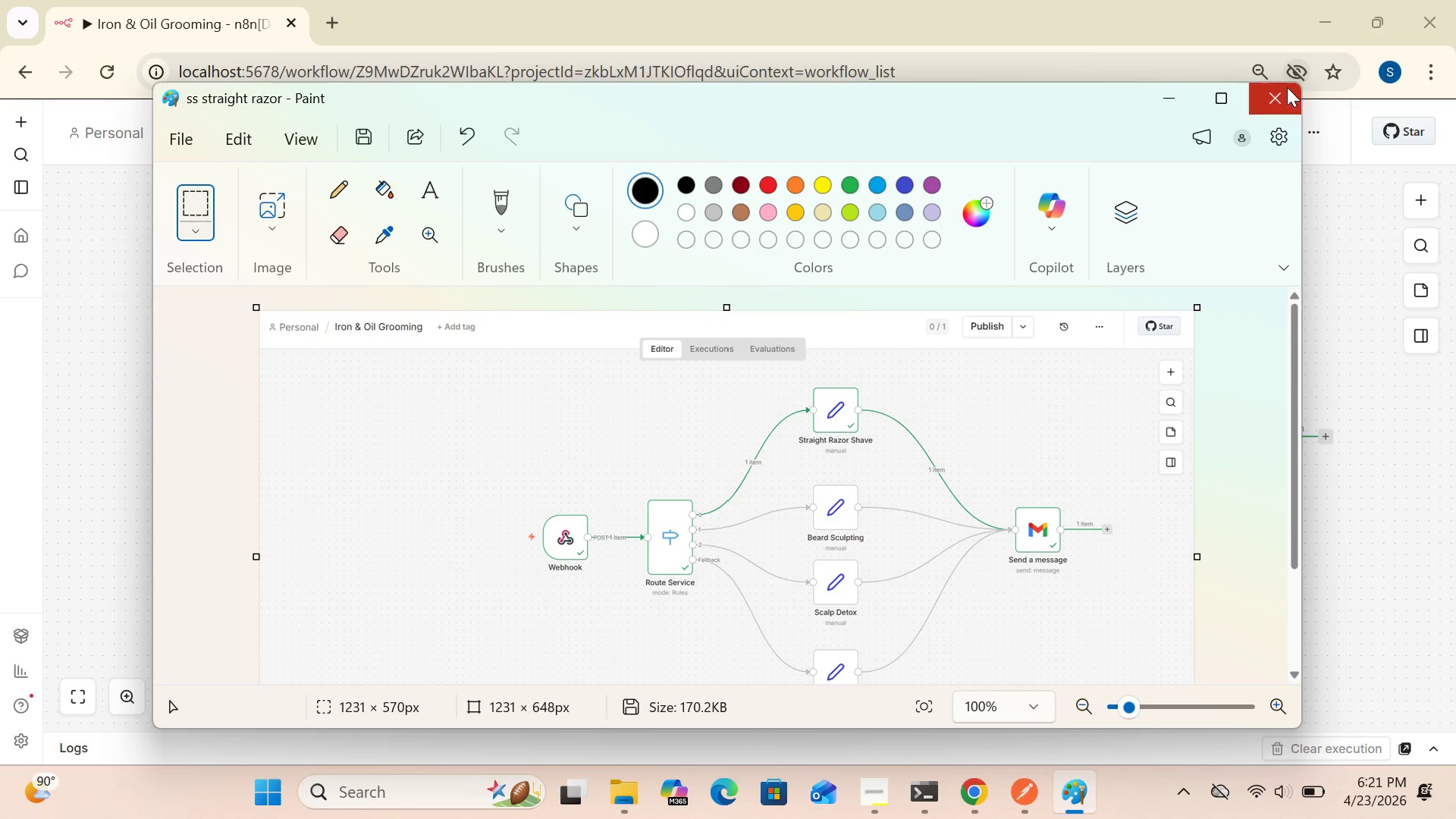 
left_click([1281, 94])
 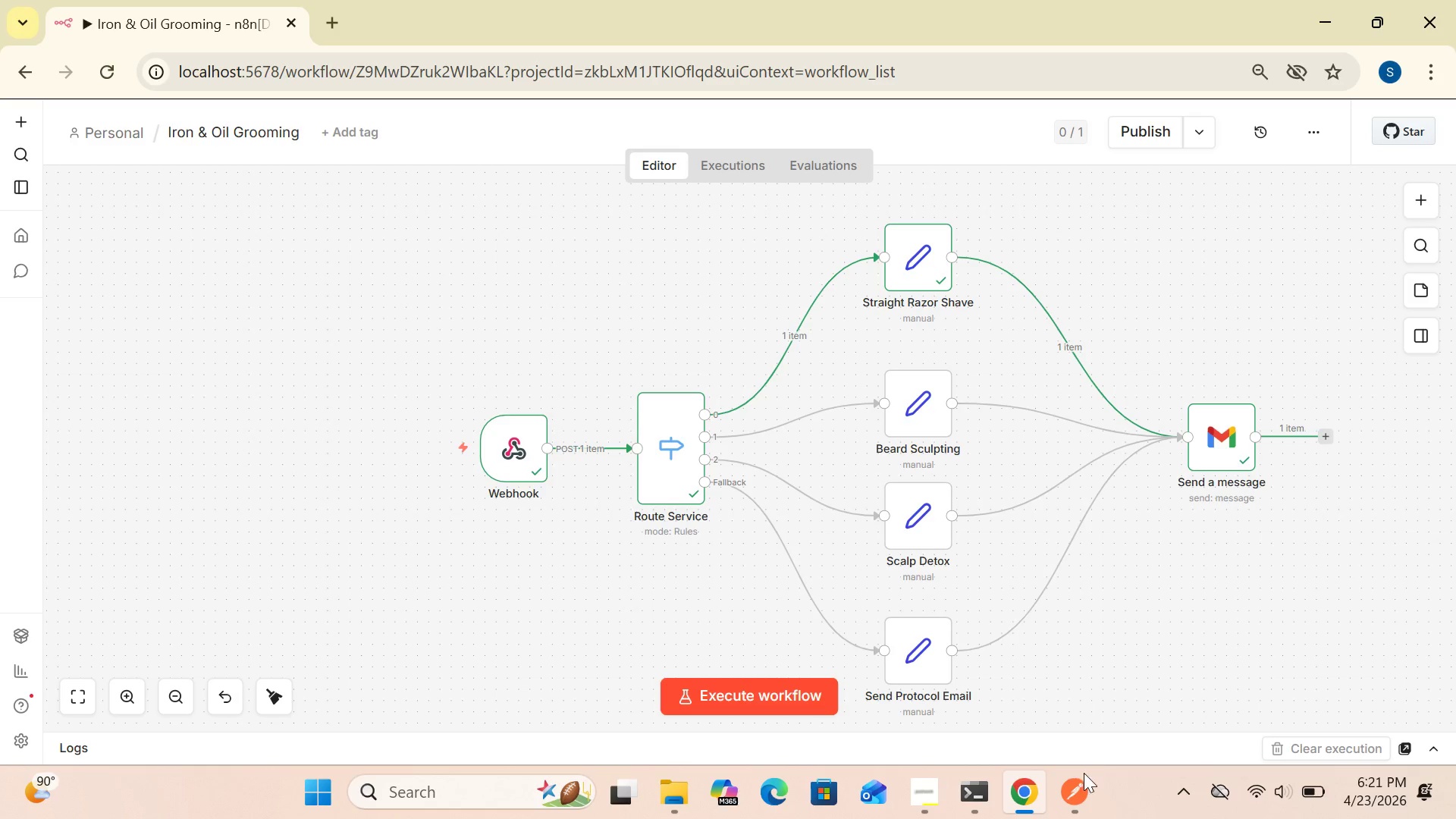 
left_click([1075, 791])
 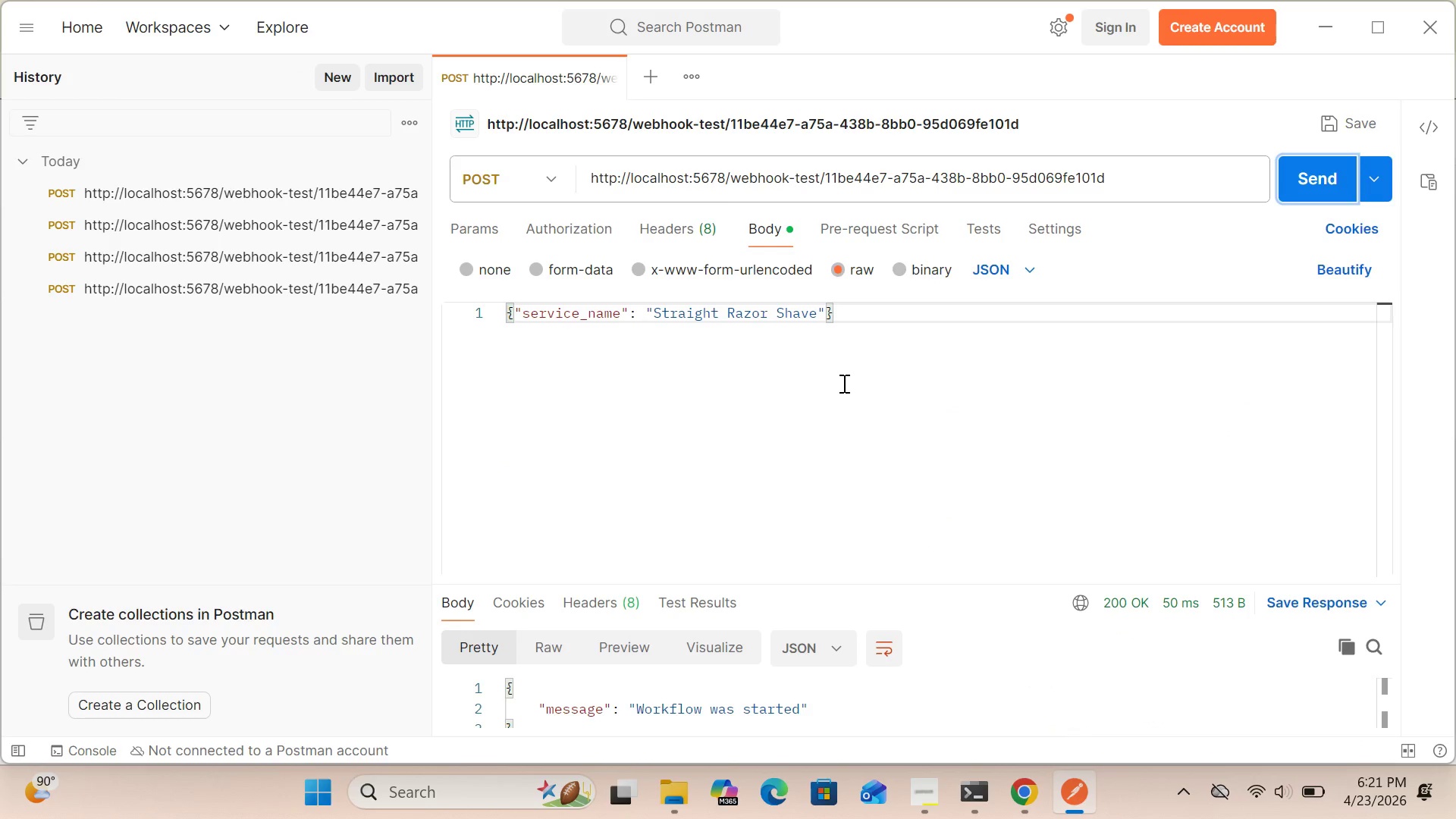 
wait(8.8)
 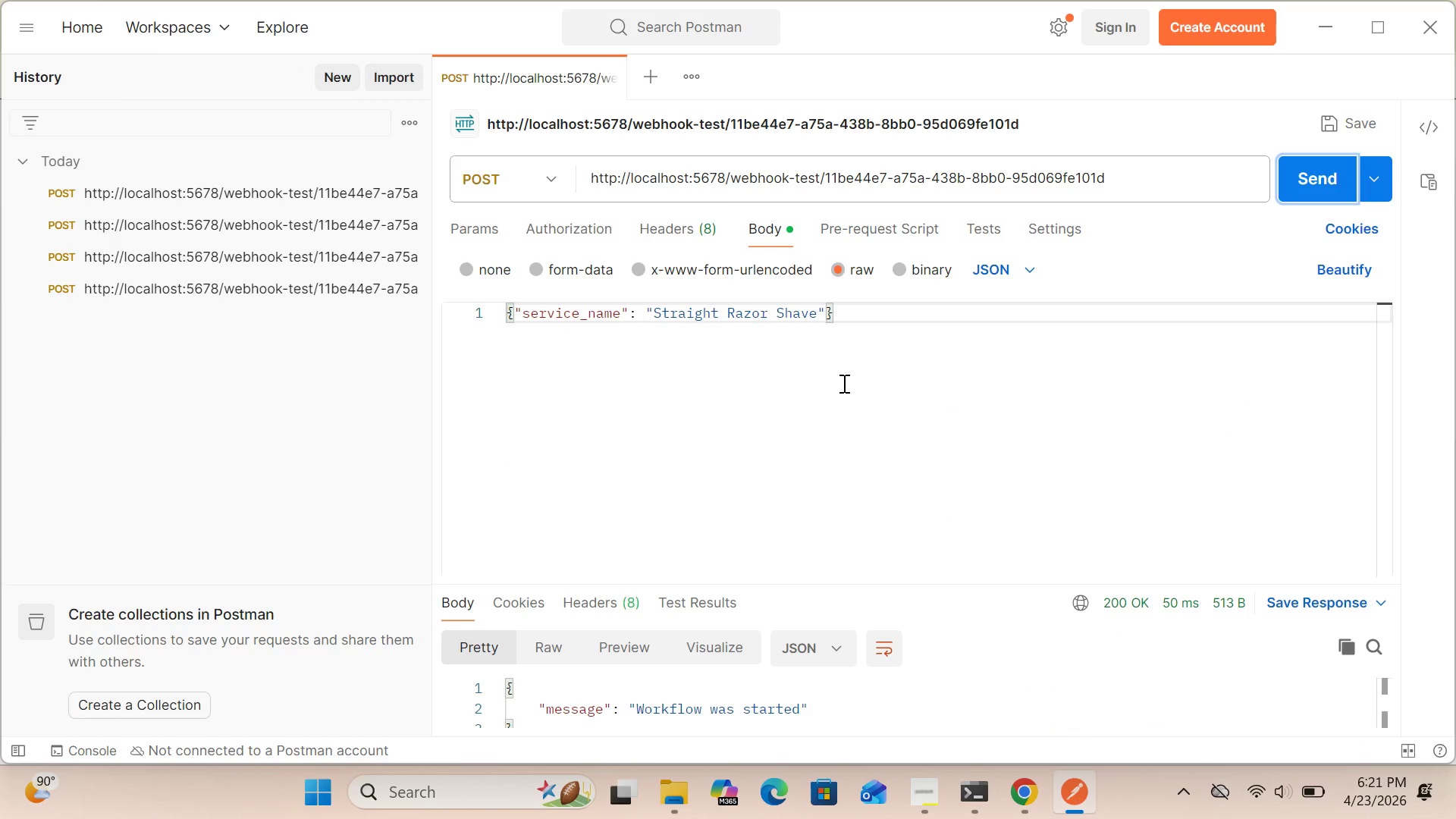 
left_click([816, 313])
 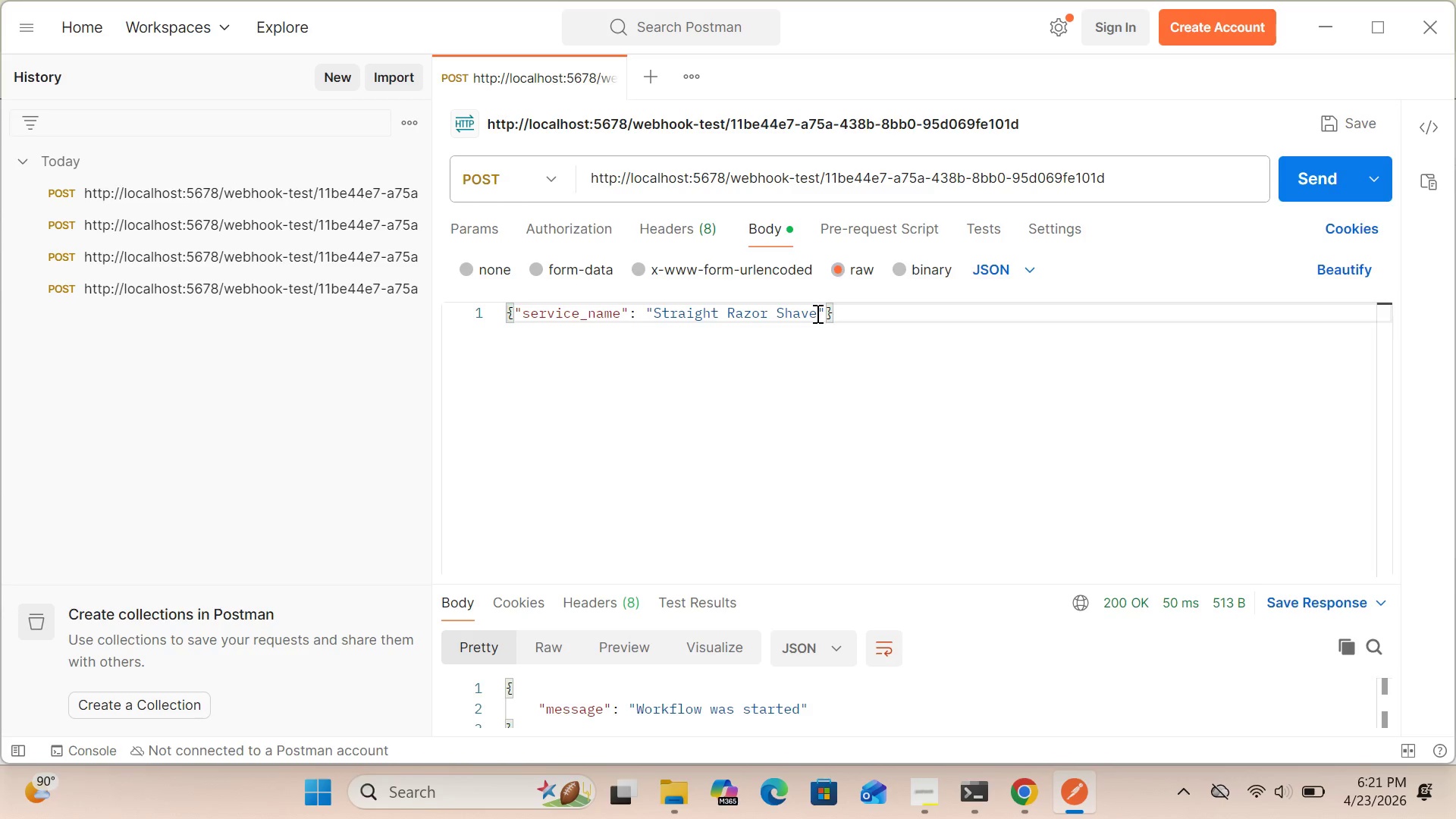 
key(Backspace)
key(Backspace)
key(Backspace)
key(Backspace)
key(Backspace)
key(Backspace)
key(Backspace)
key(Backspace)
key(Backspace)
key(Backspace)
key(Backspace)
key(Backspace)
key(Backspace)
key(Backspace)
key(Backspace)
key(Backspace)
key(Backspace)
key(Backspace)
key(Backspace)
key(Backspace)
type(Beard Sculpting)
 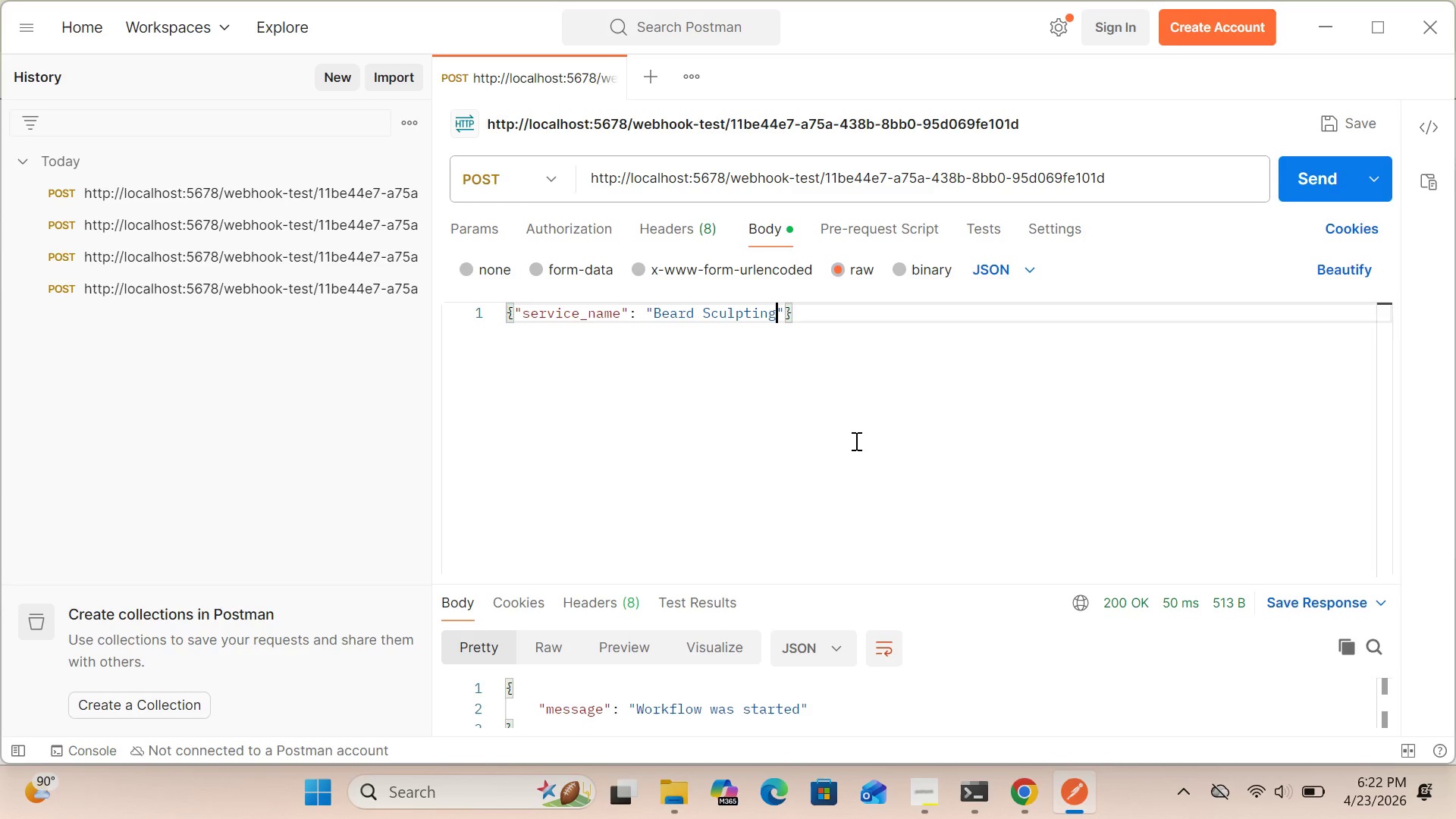 
wait(6.83)
 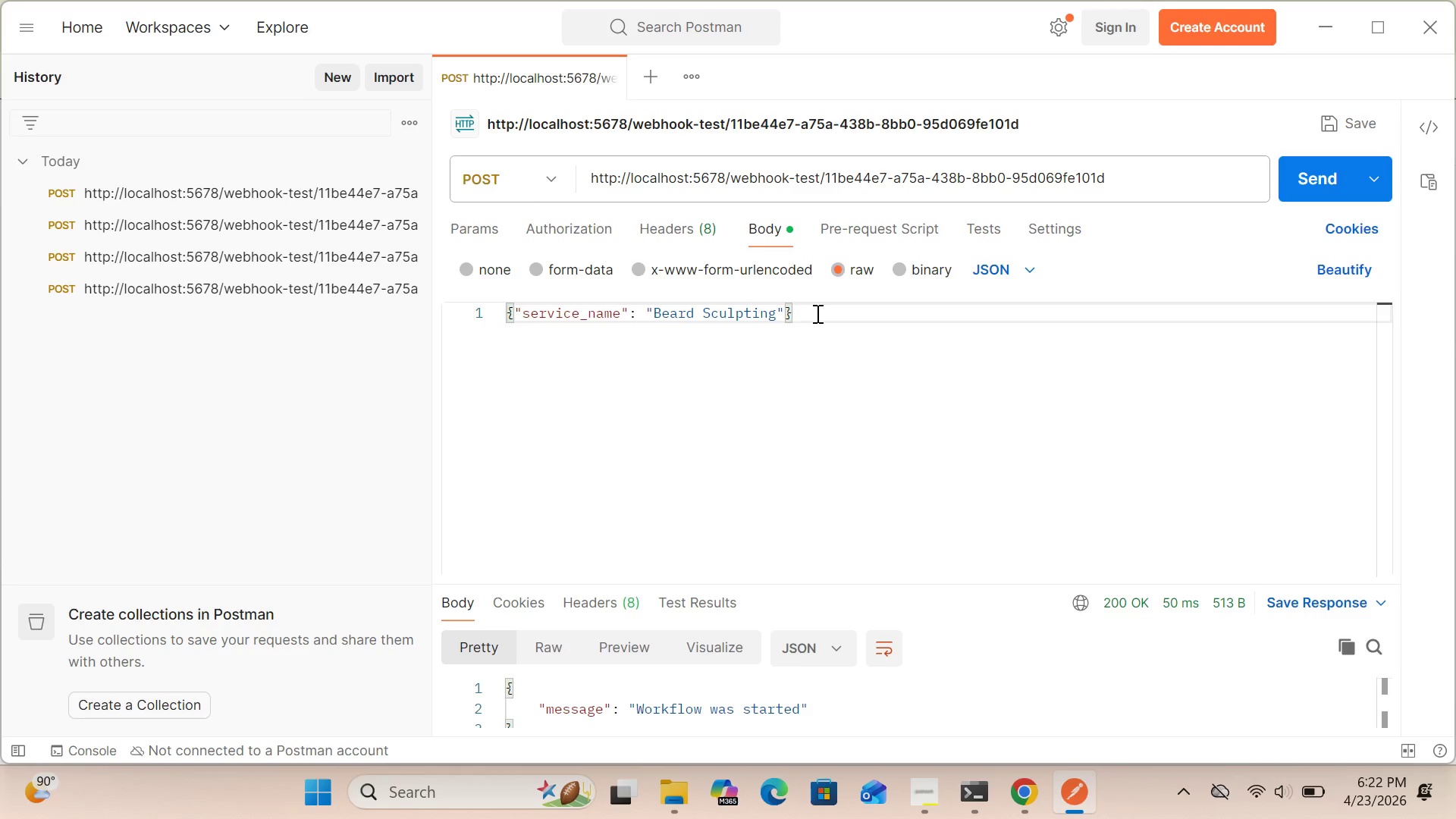 
left_click([1032, 805])
 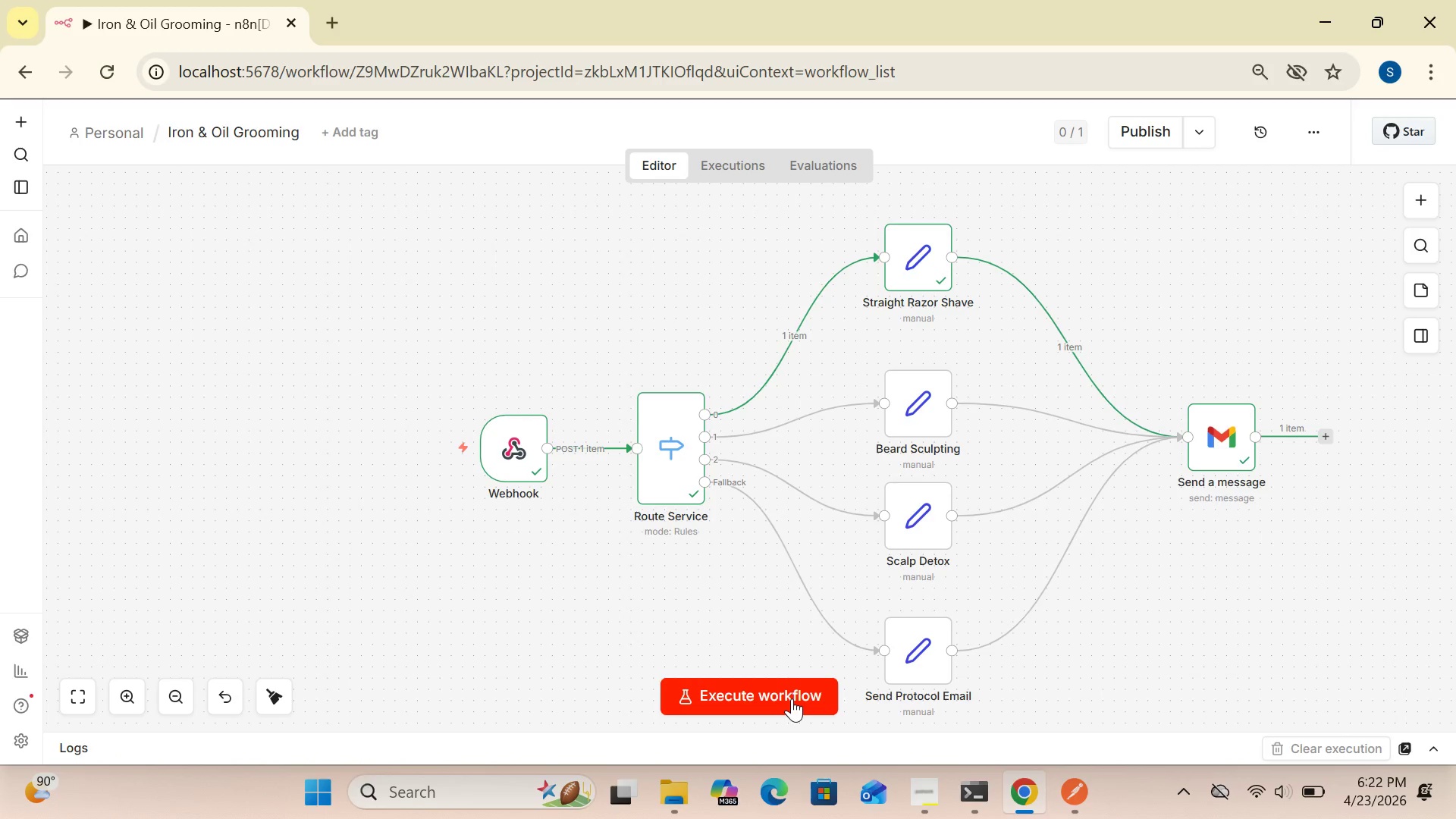 
left_click([792, 698])
 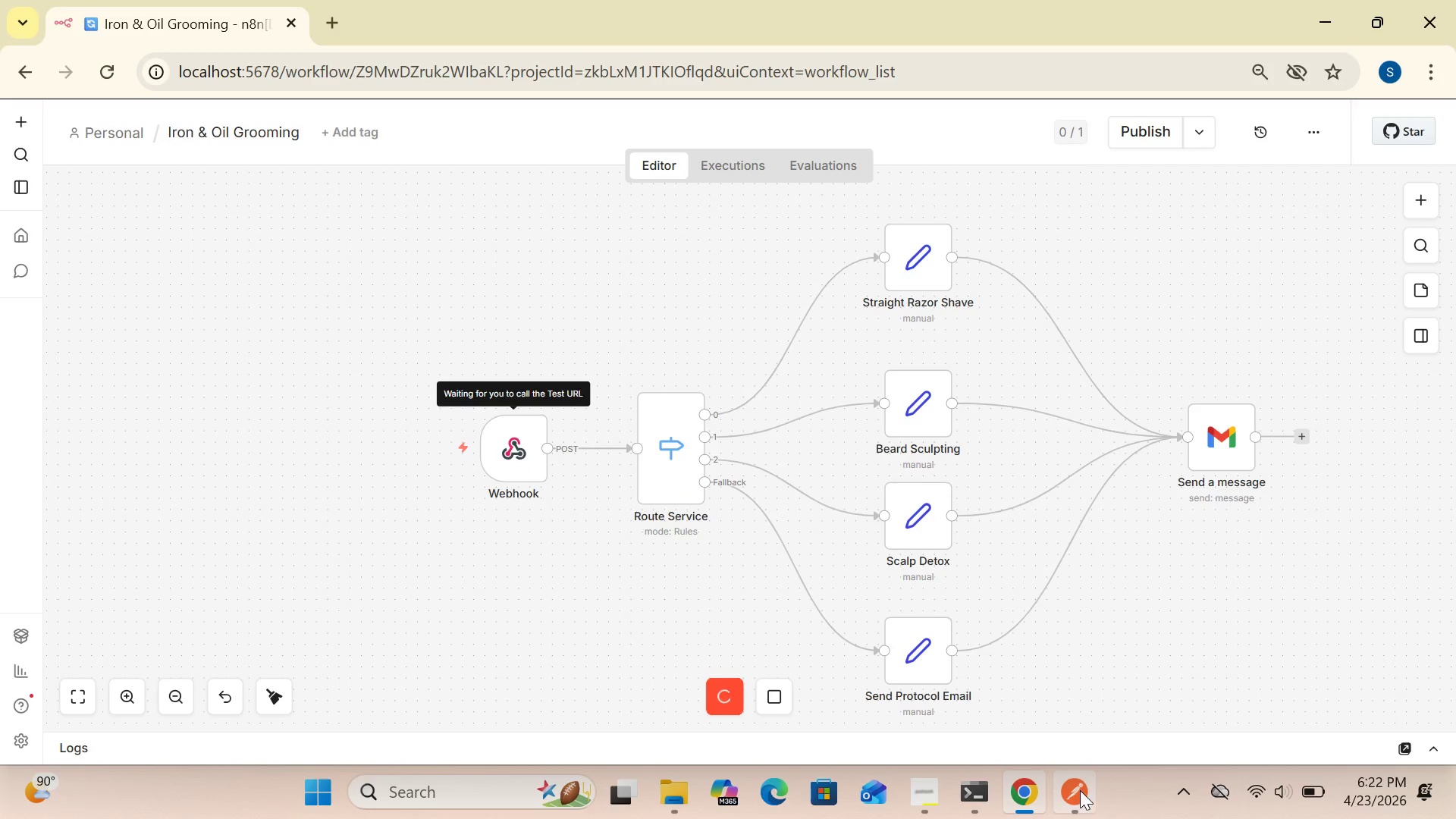 
left_click([1077, 788])
 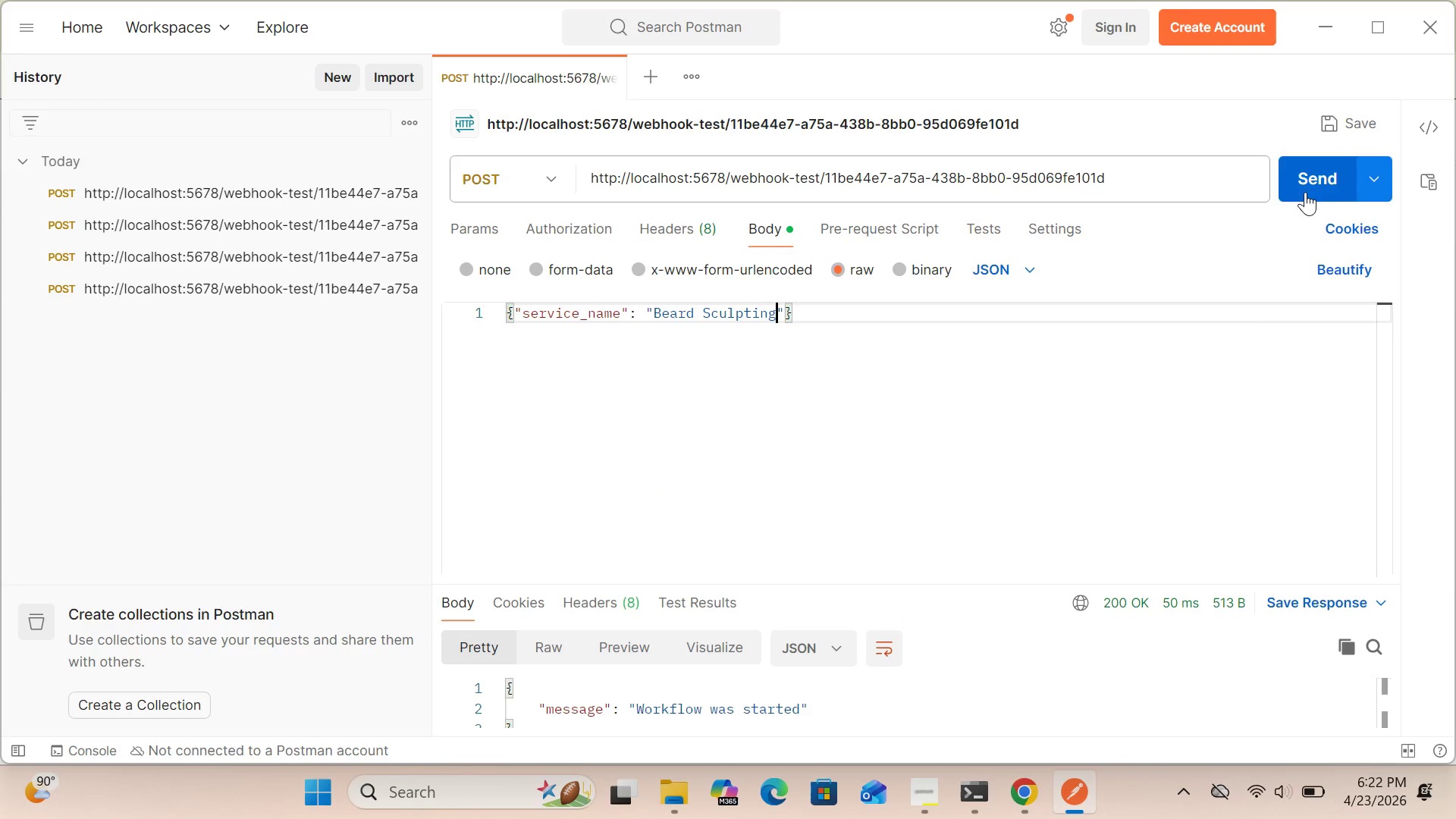 
left_click([1305, 180])
 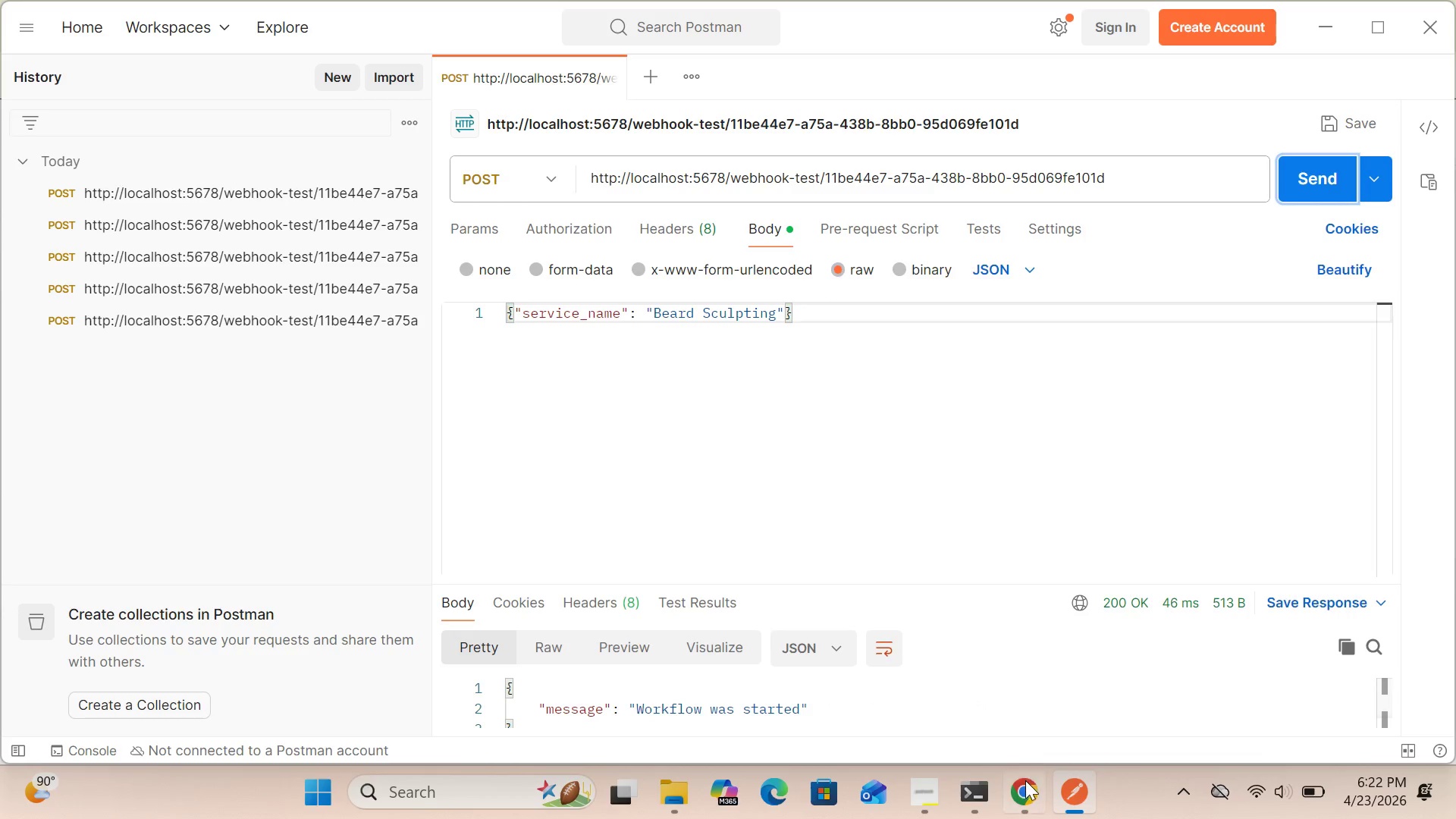 
left_click([1026, 790])
 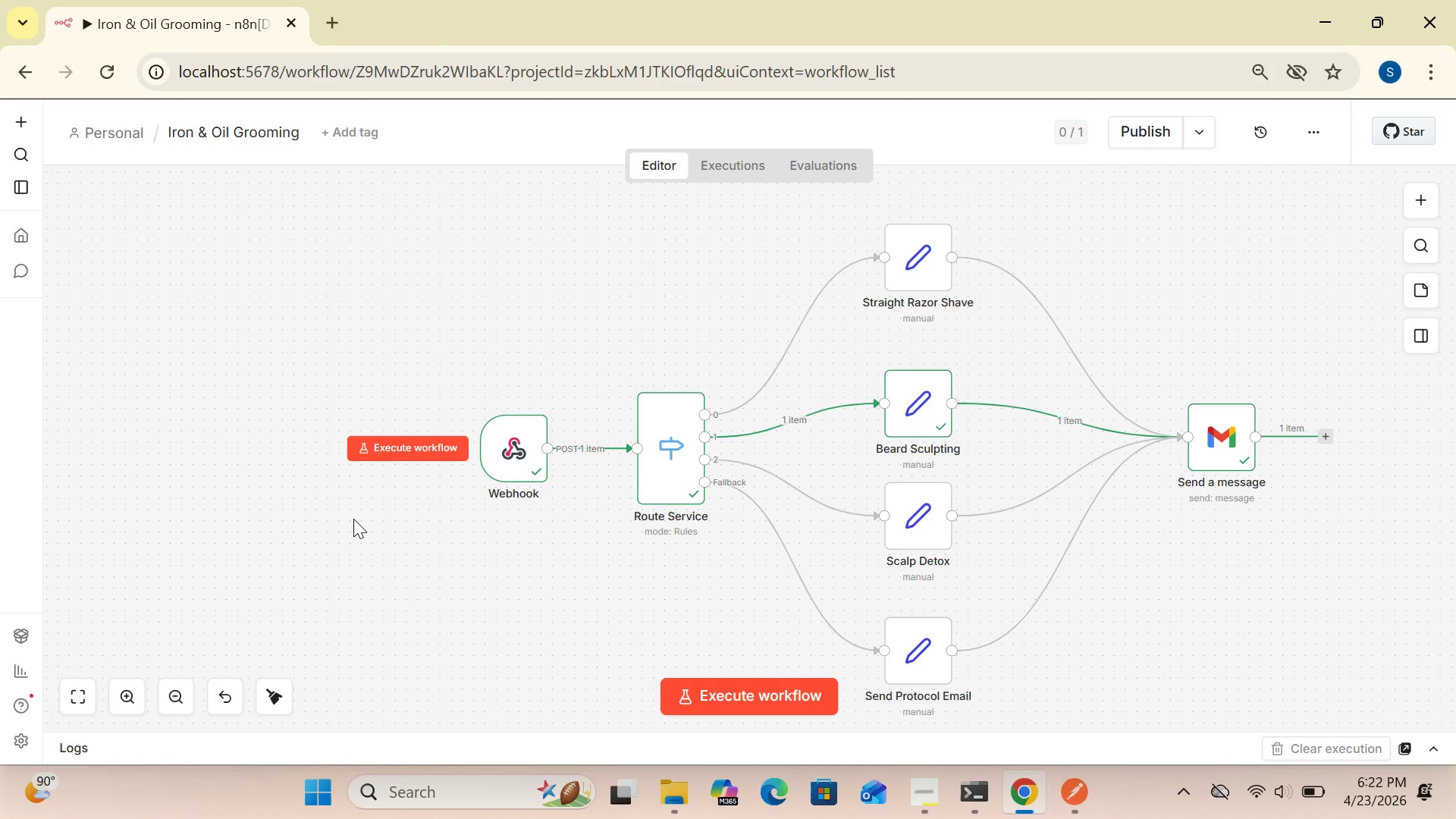 
wait(6.14)
 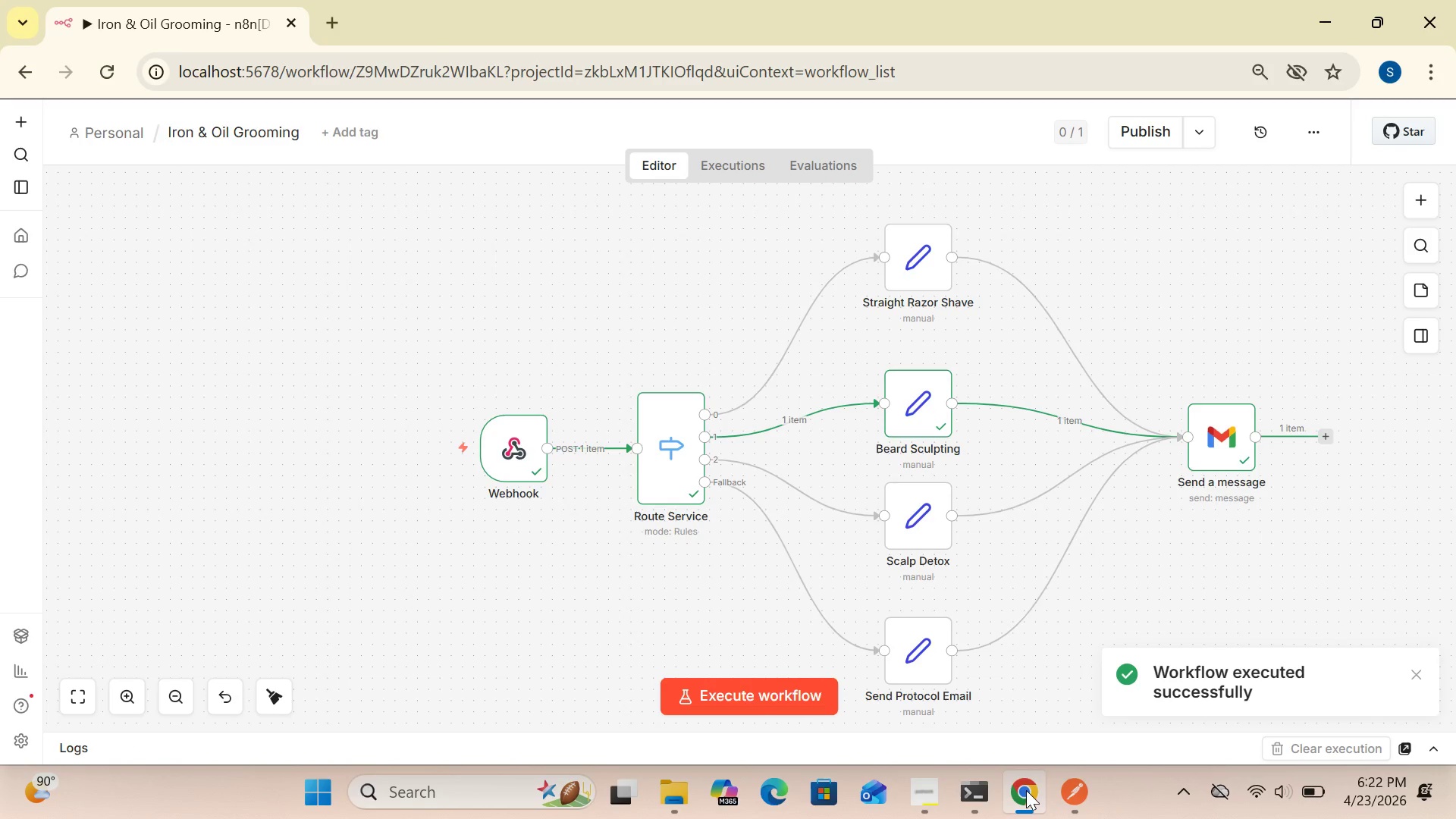 
key(PrintScreen)
 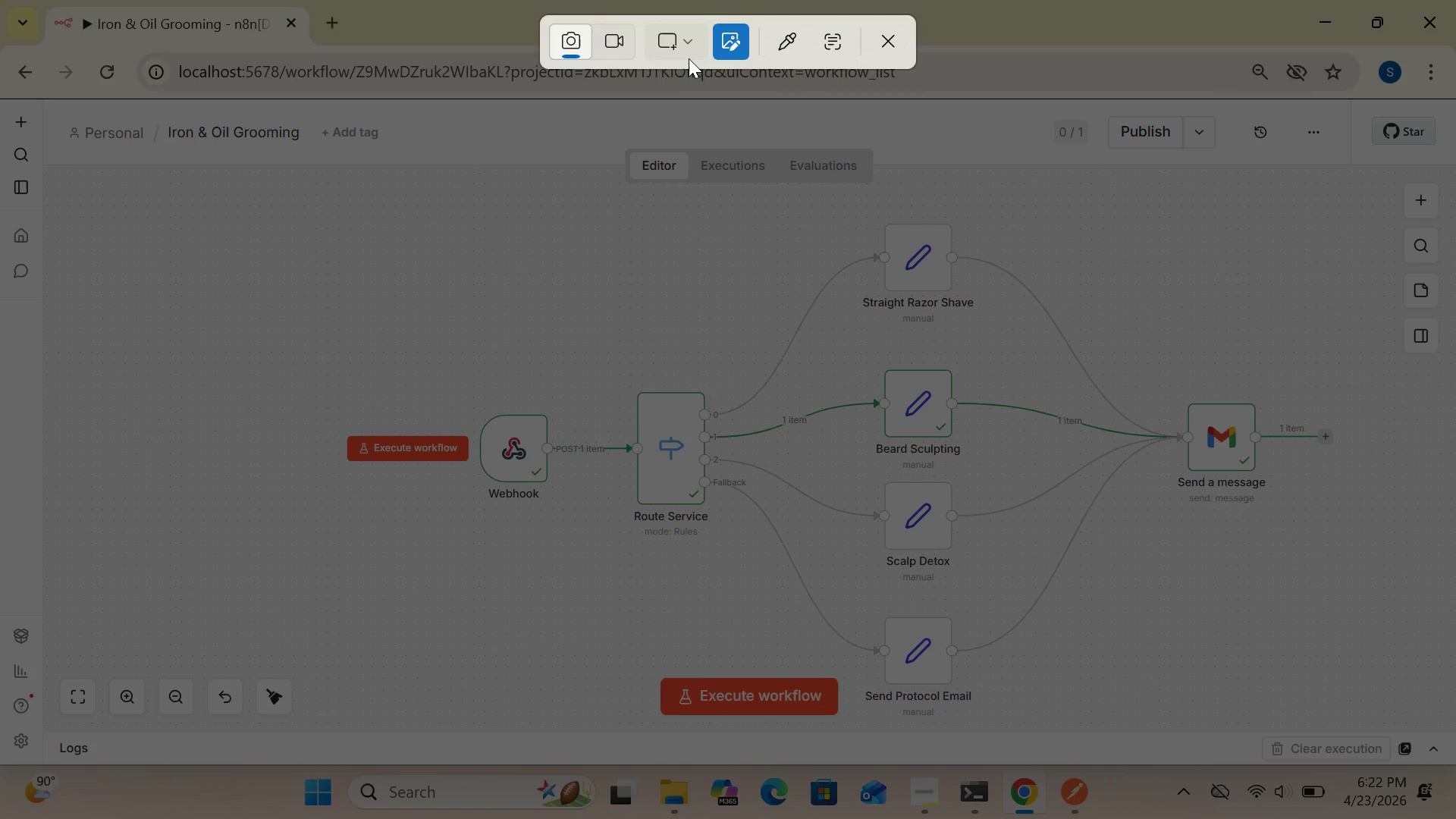 
left_click([686, 47])
 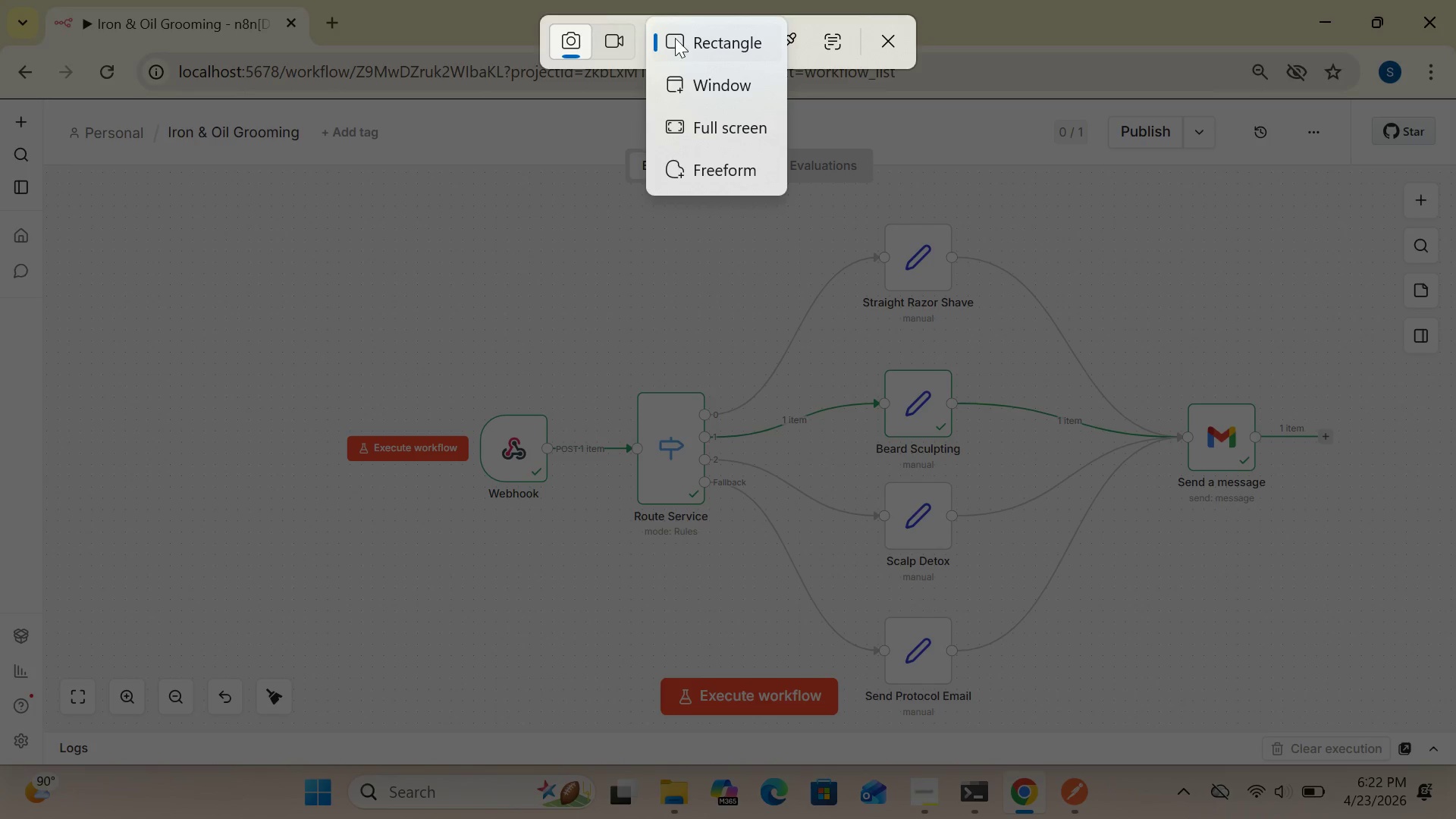 
left_click([674, 38])
 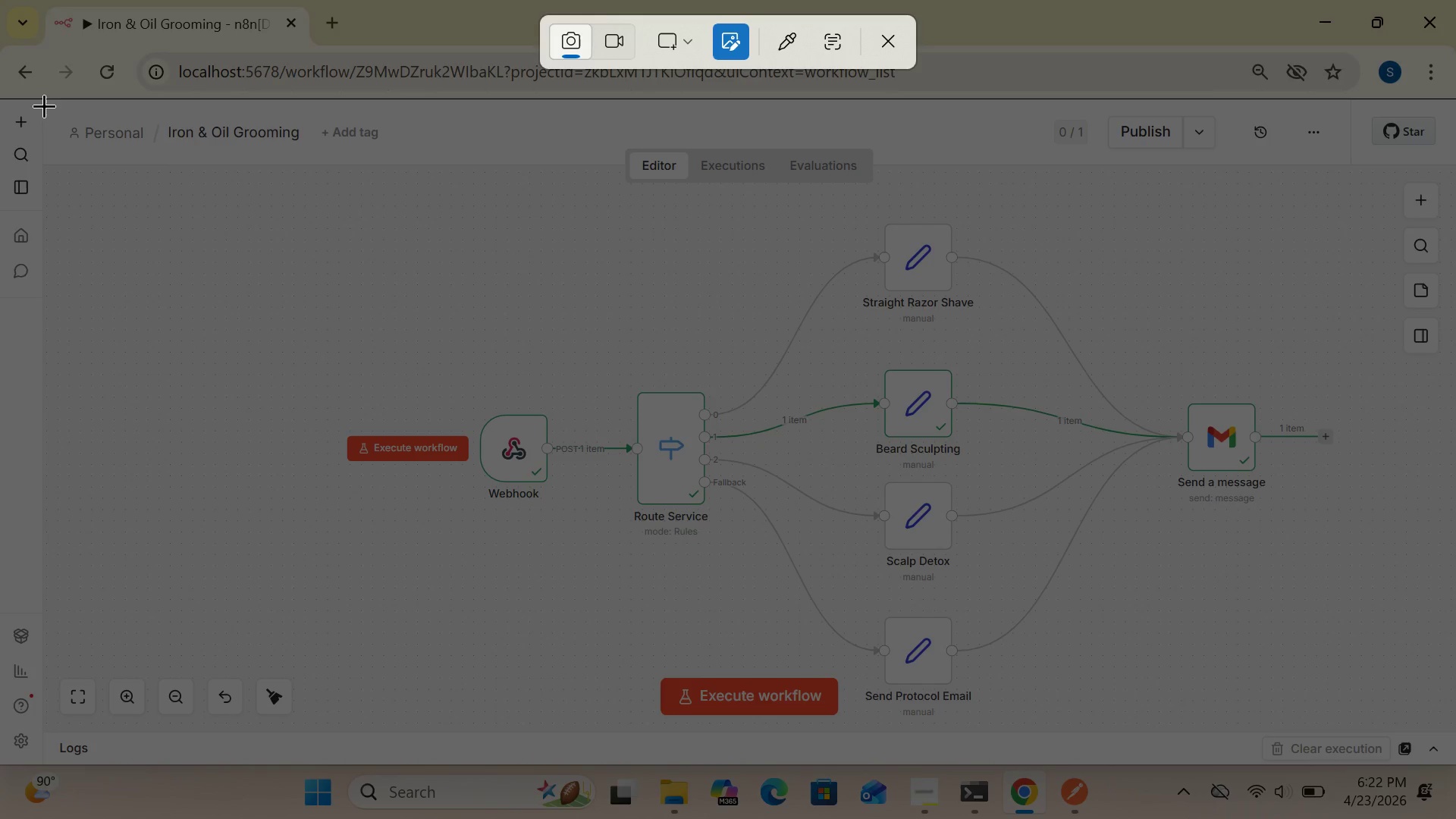 
left_click_drag(start_coordinate=[44, 105], to_coordinate=[1455, 758])
 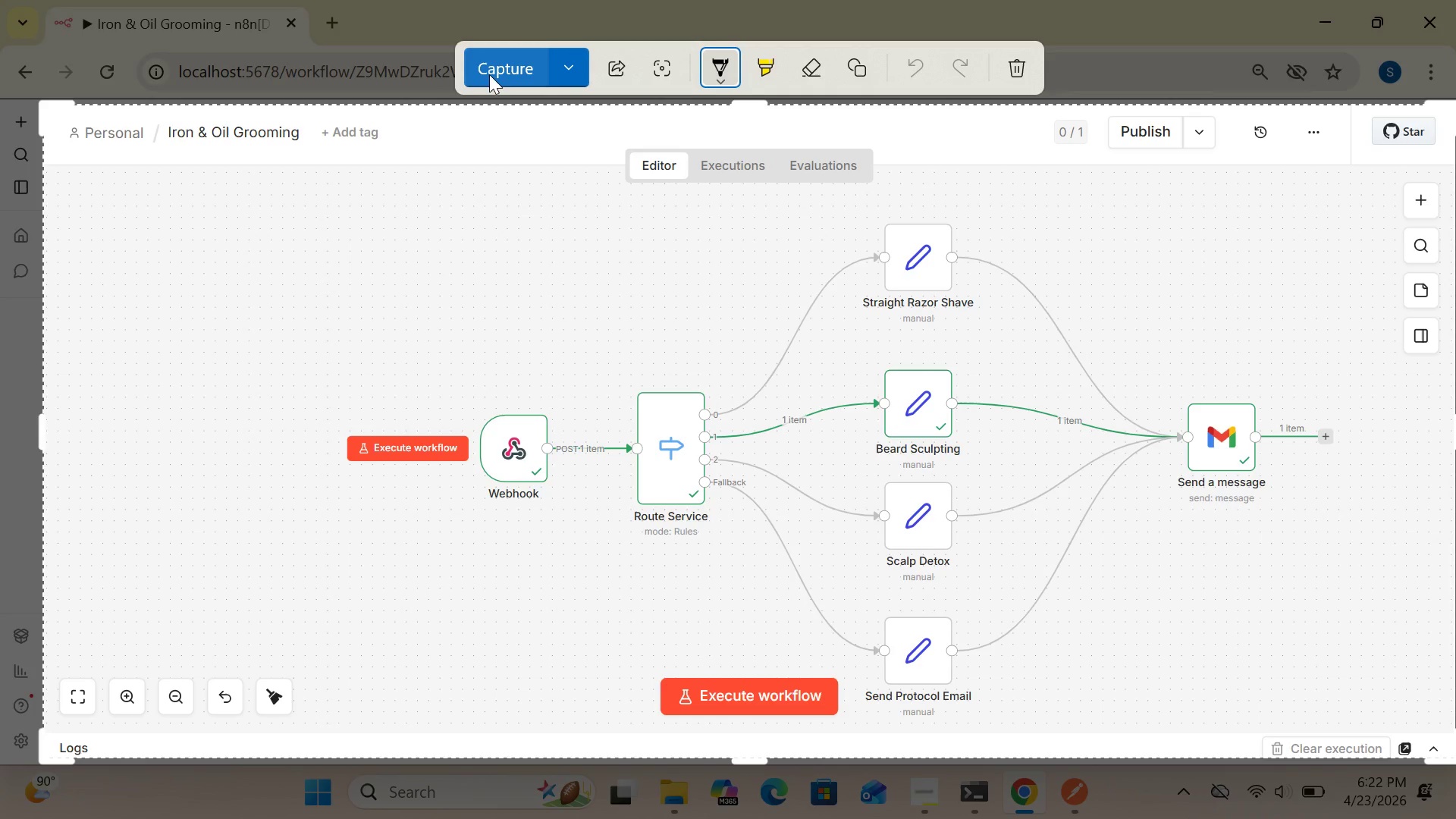 
left_click([489, 66])
 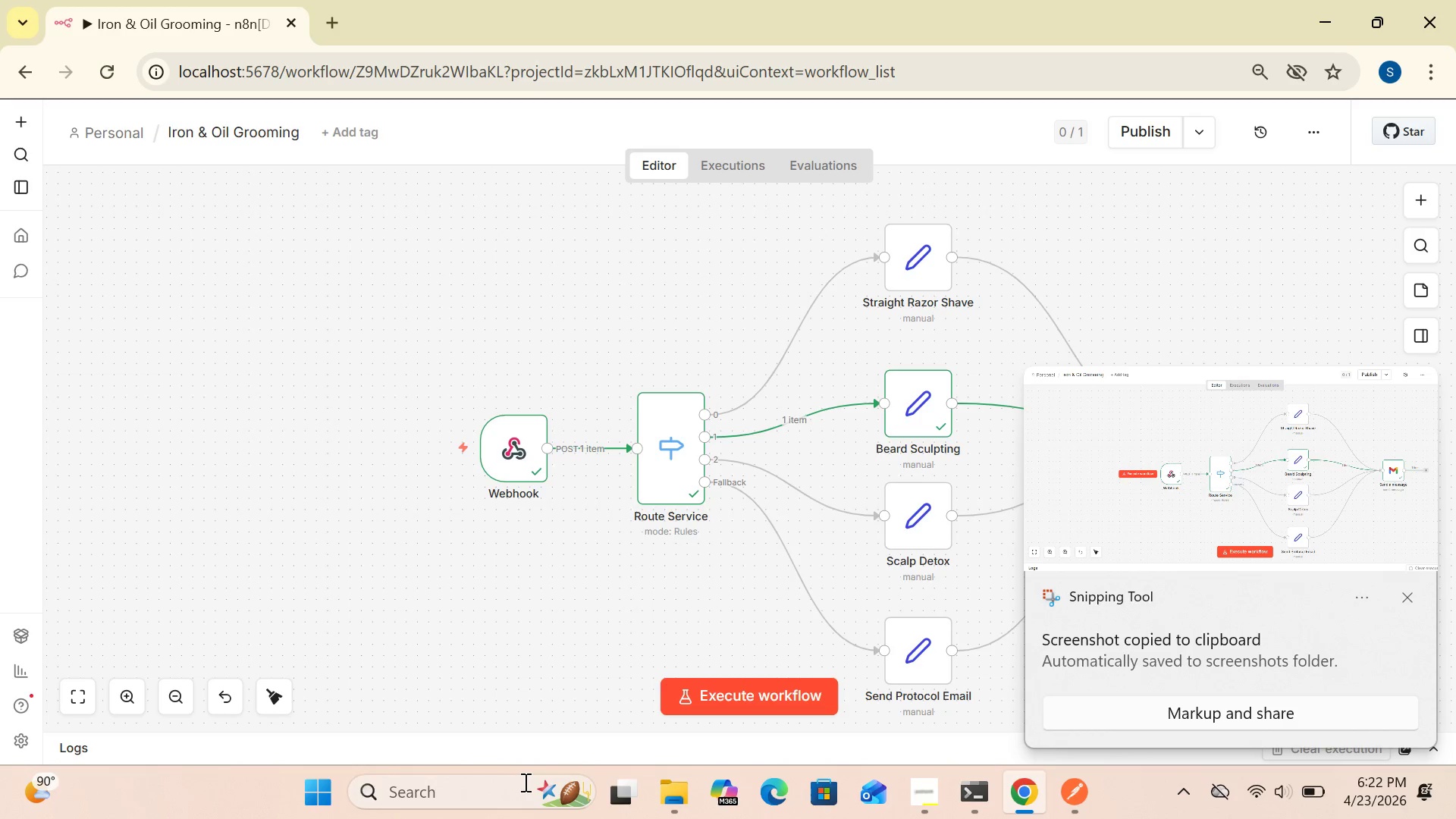 
left_click([498, 792])
 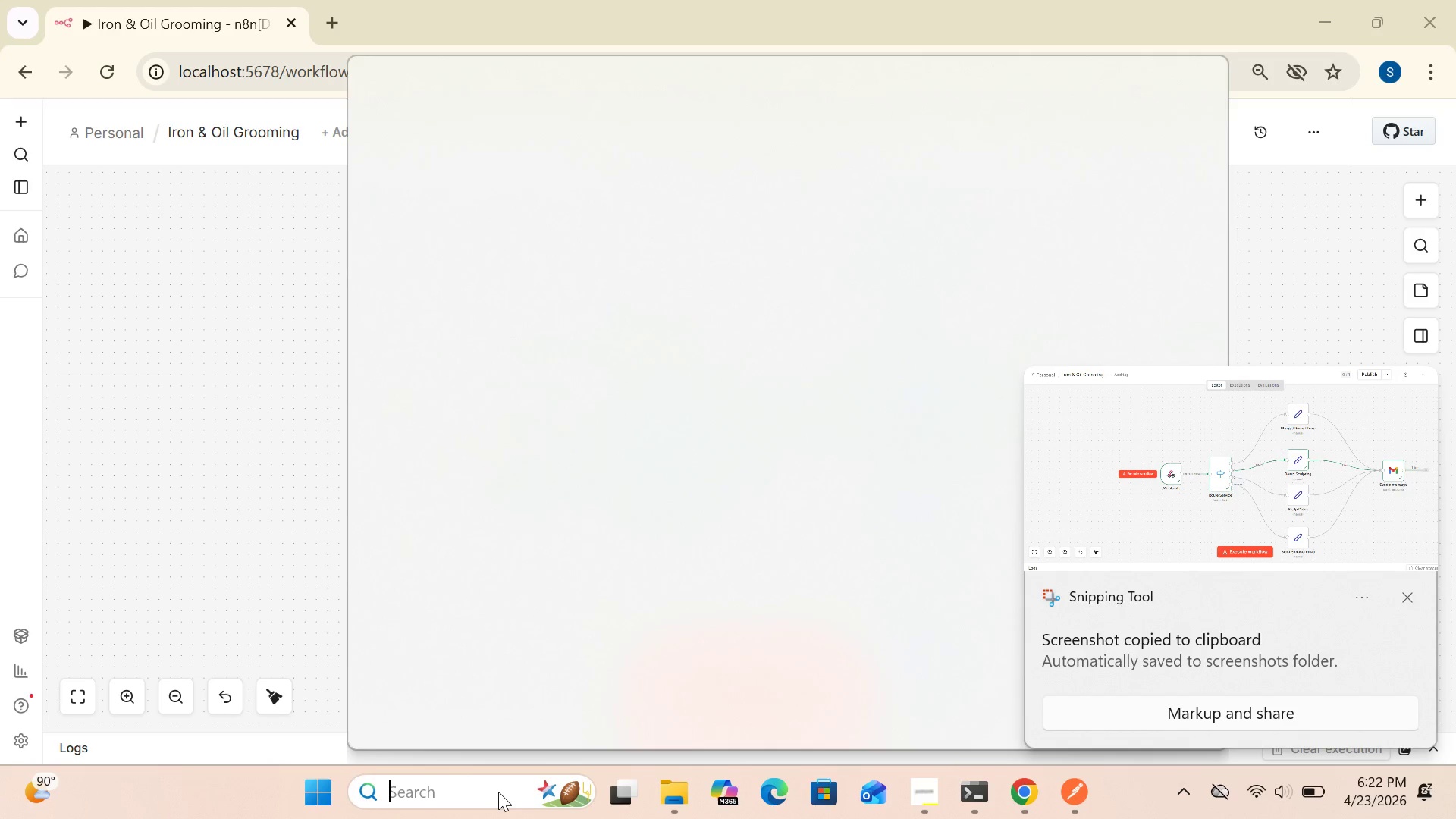 
key(P)
 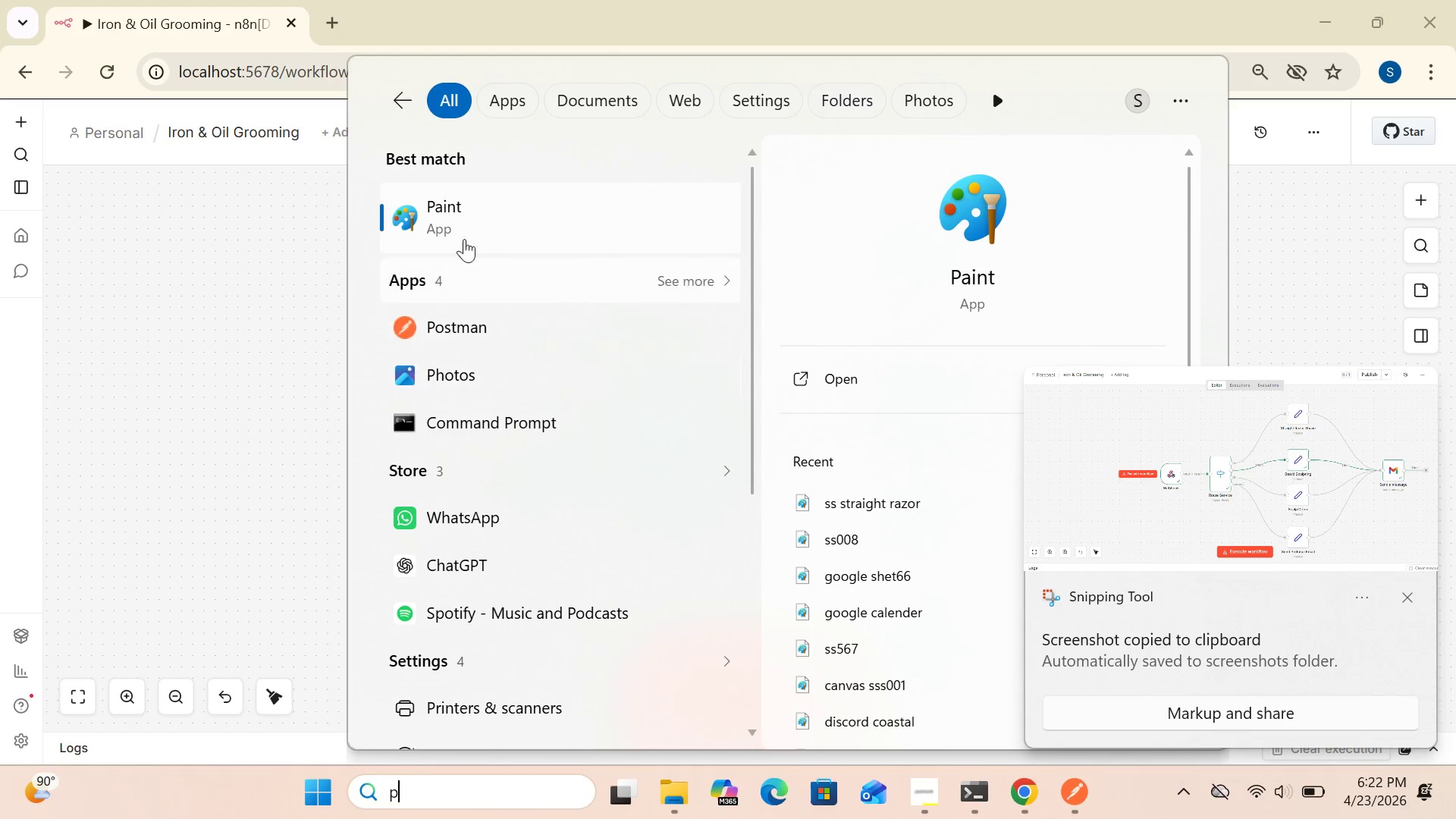 
double_click([461, 210])
 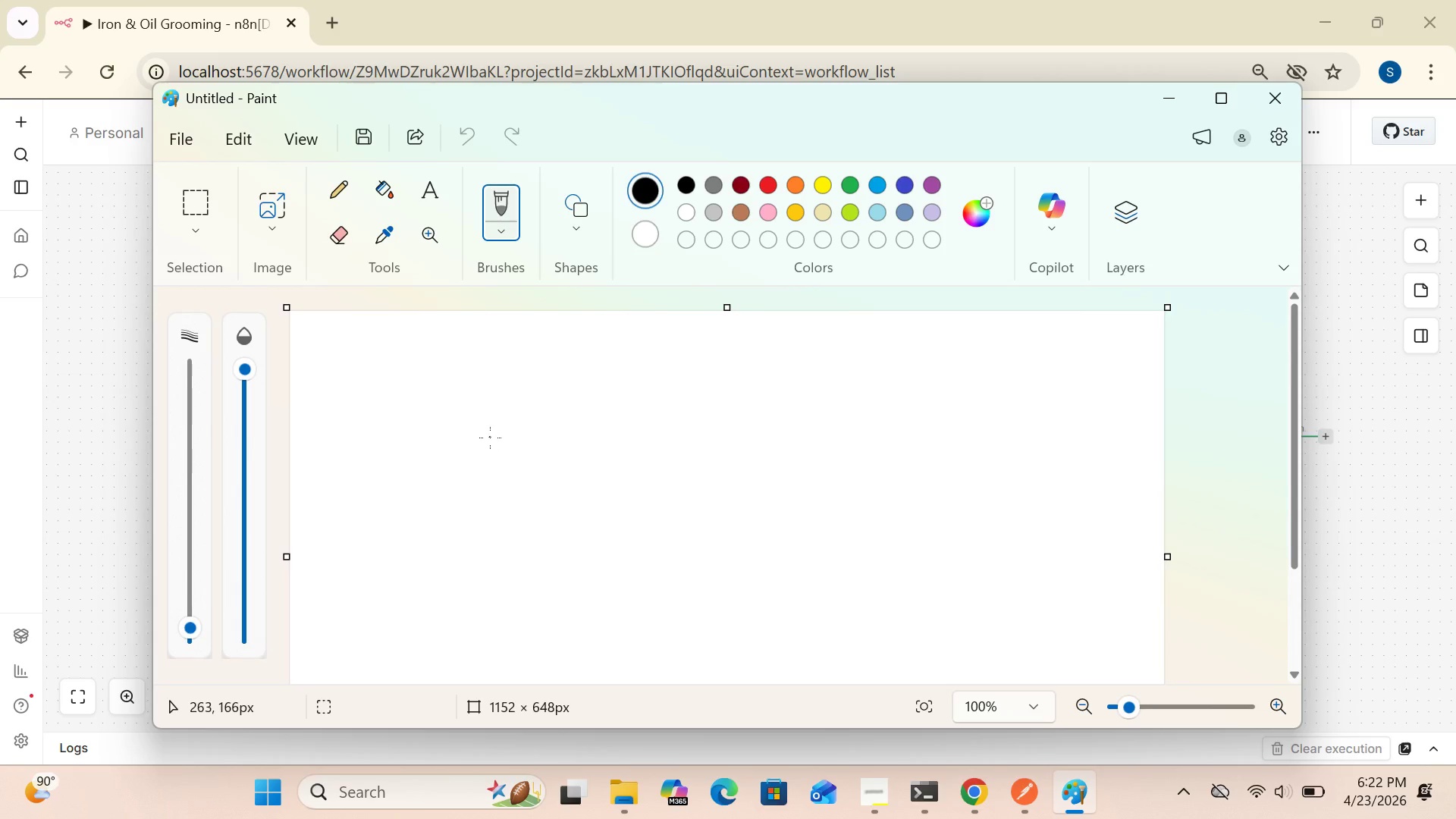 
key(Control+V)
 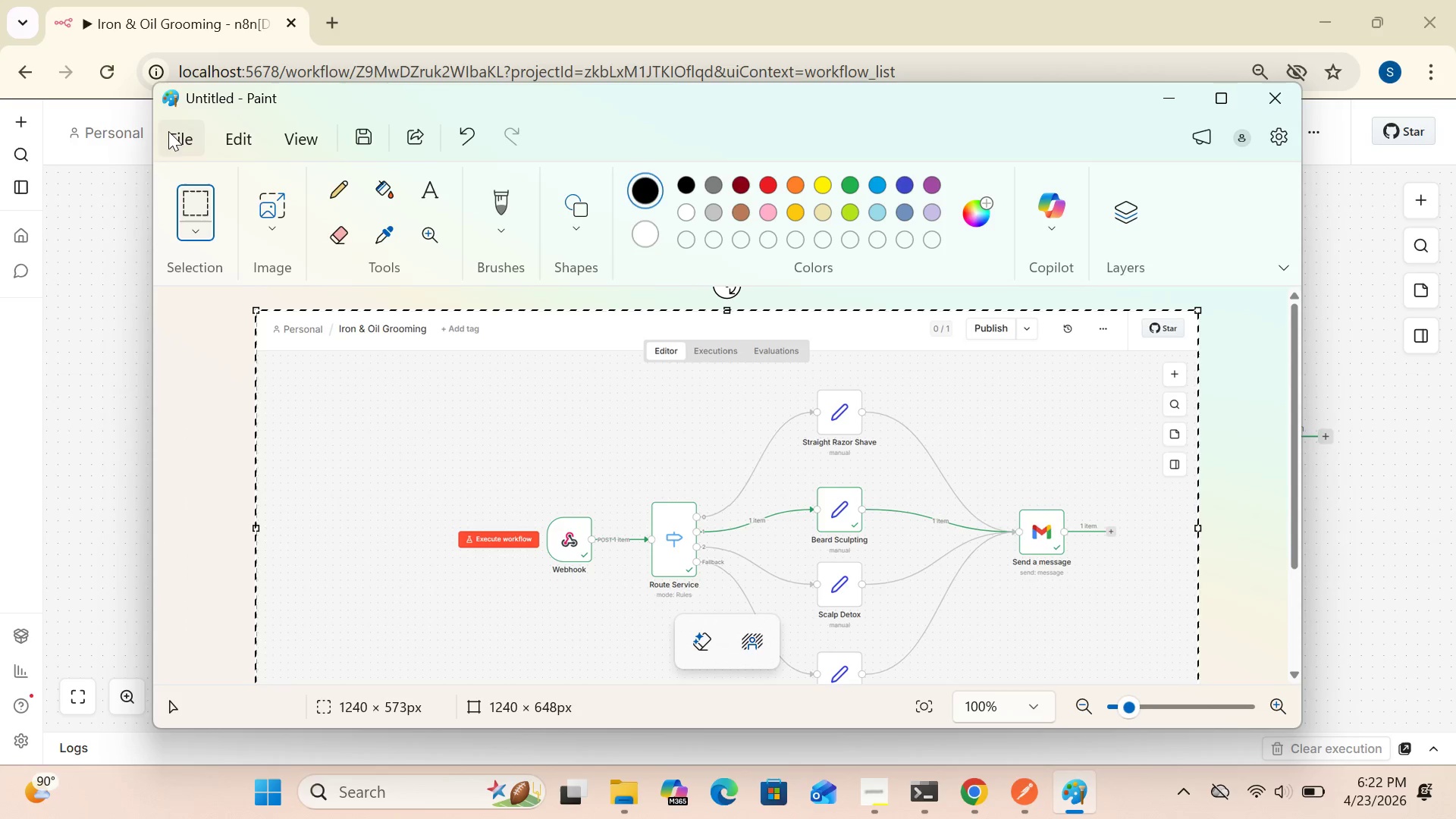 
left_click([177, 130])
 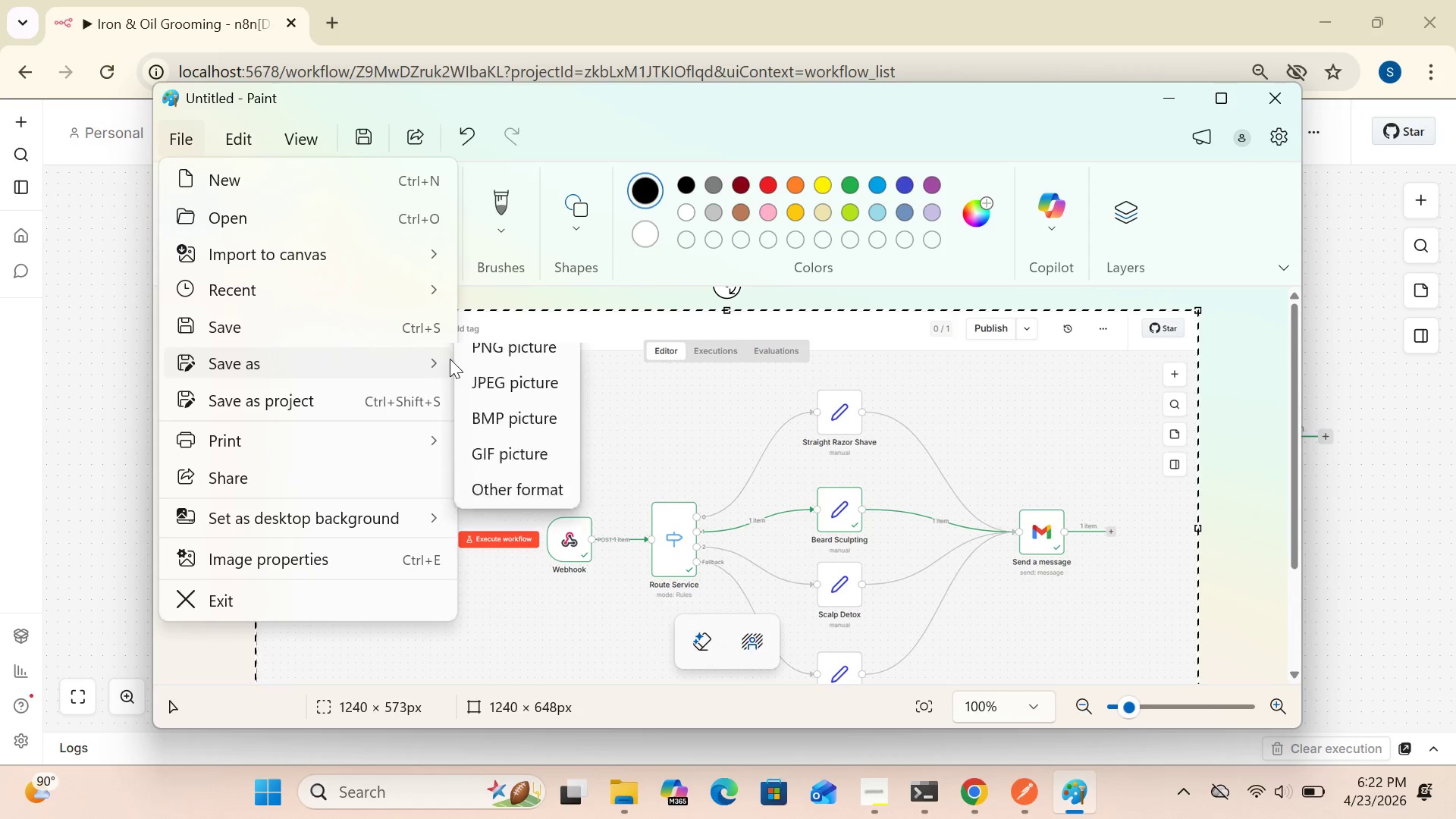 
left_click([491, 363])
 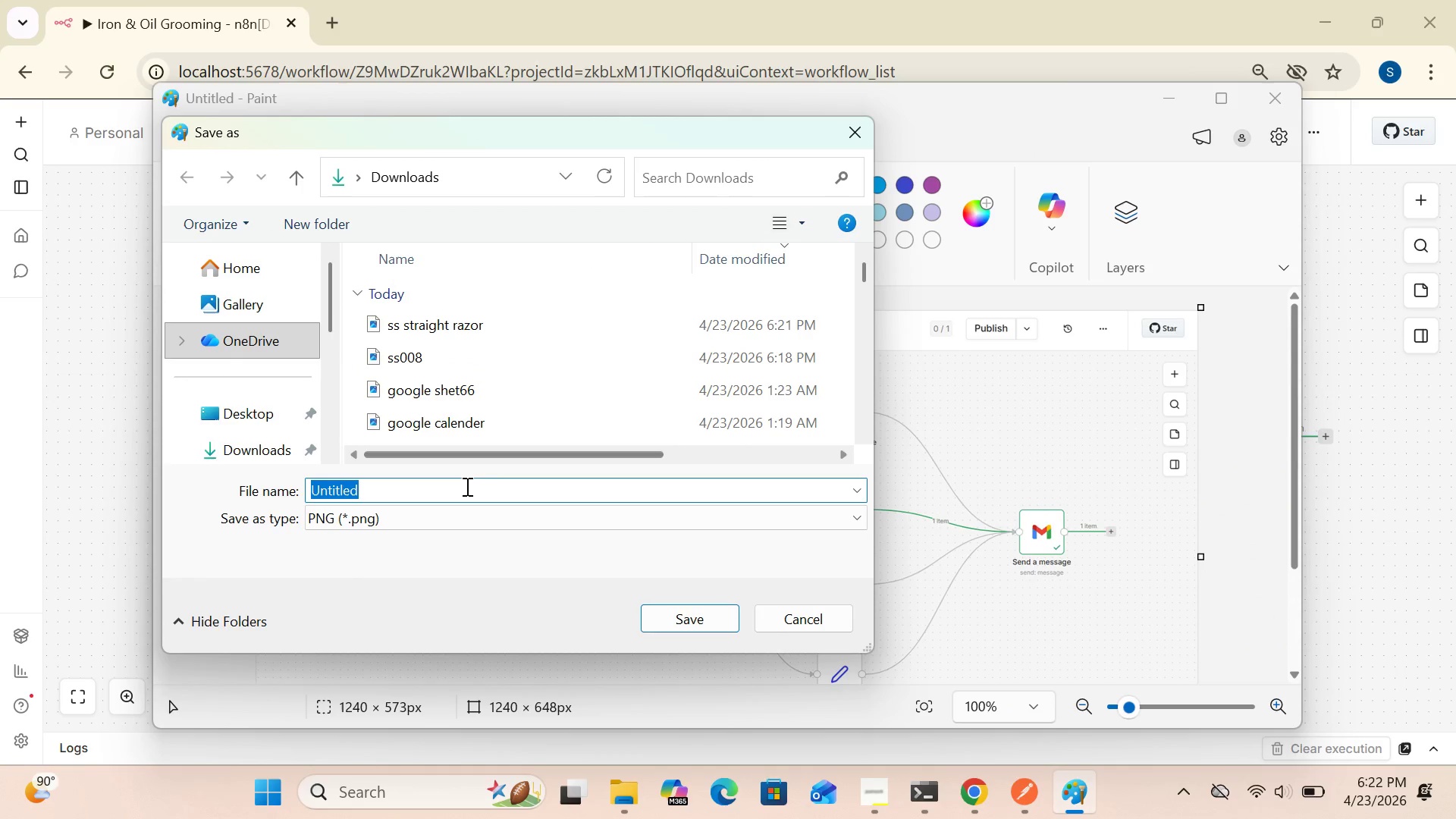 
type([Delete]ss beard sculpting)
 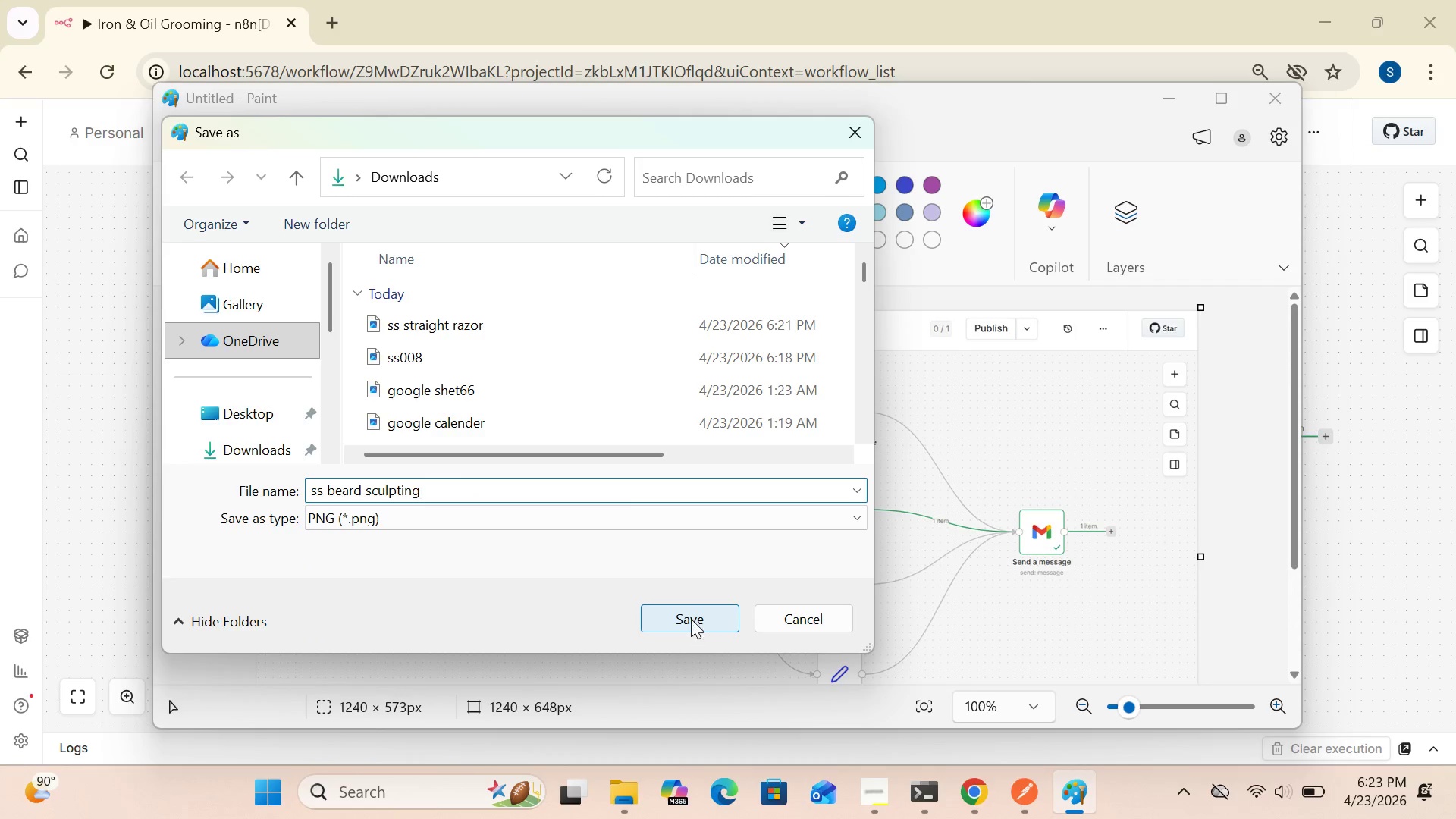 
left_click([690, 617])
 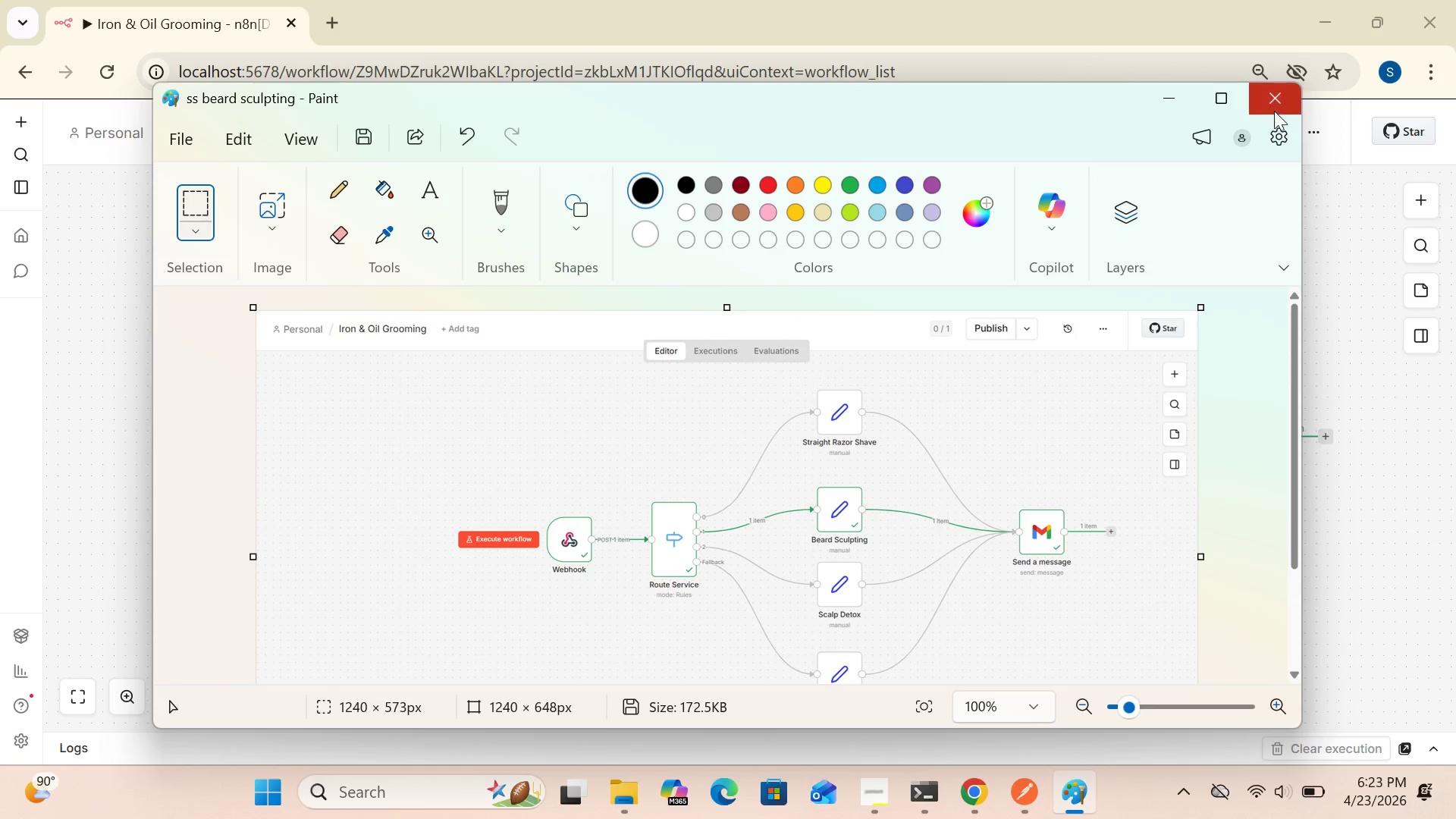 
left_click([1280, 106])
 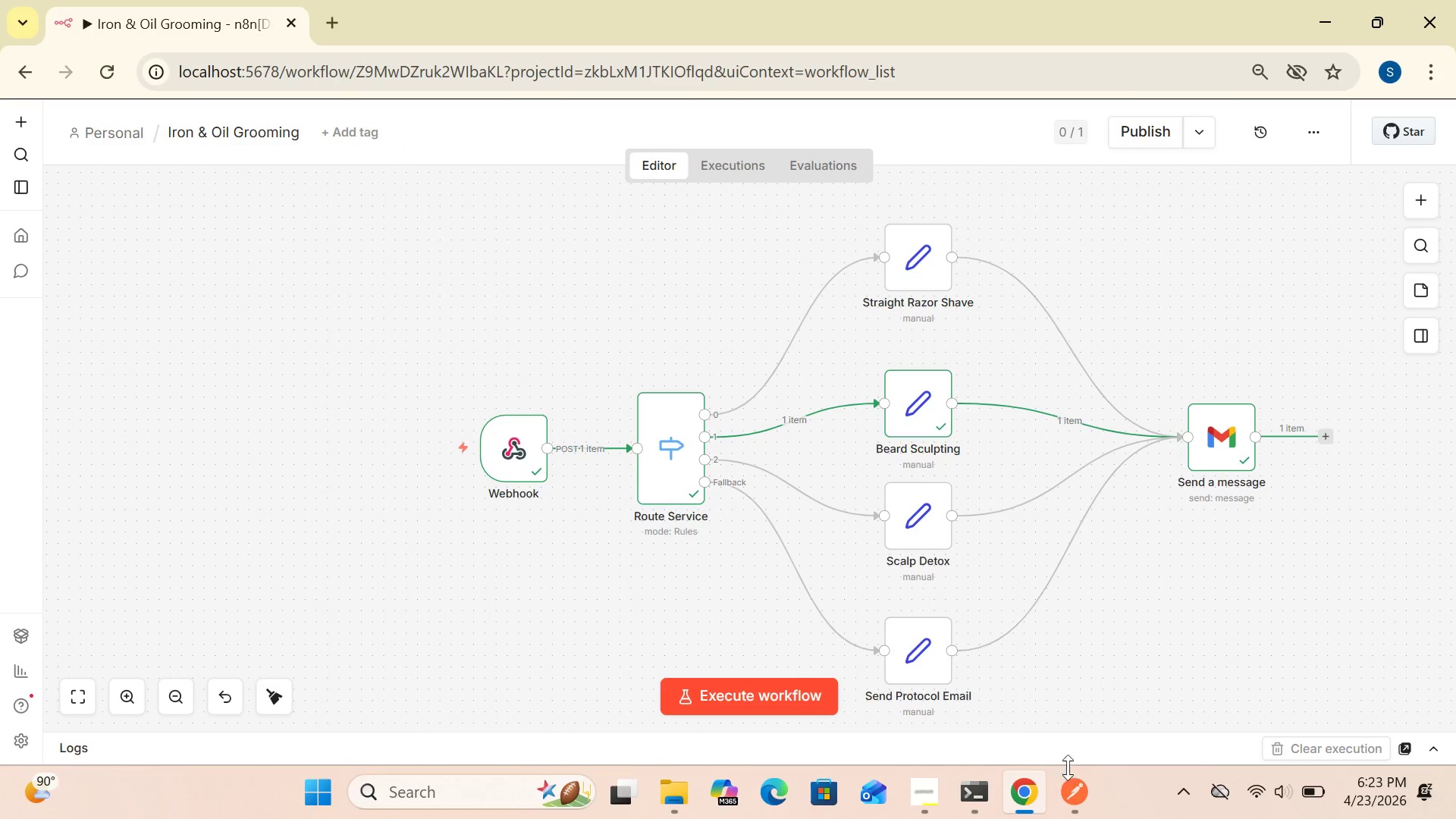 
left_click([1073, 791])
 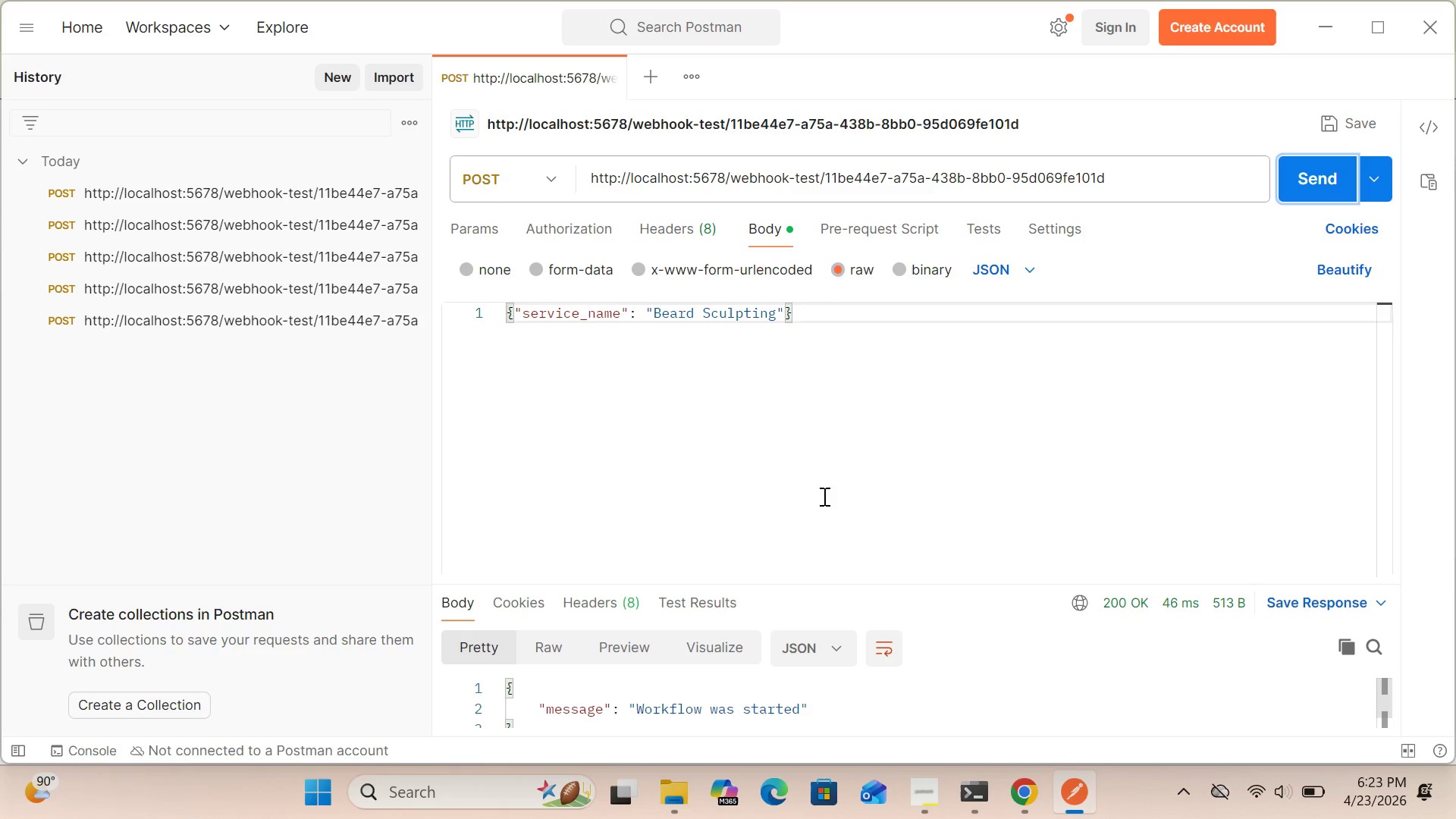 
wait(7.73)
 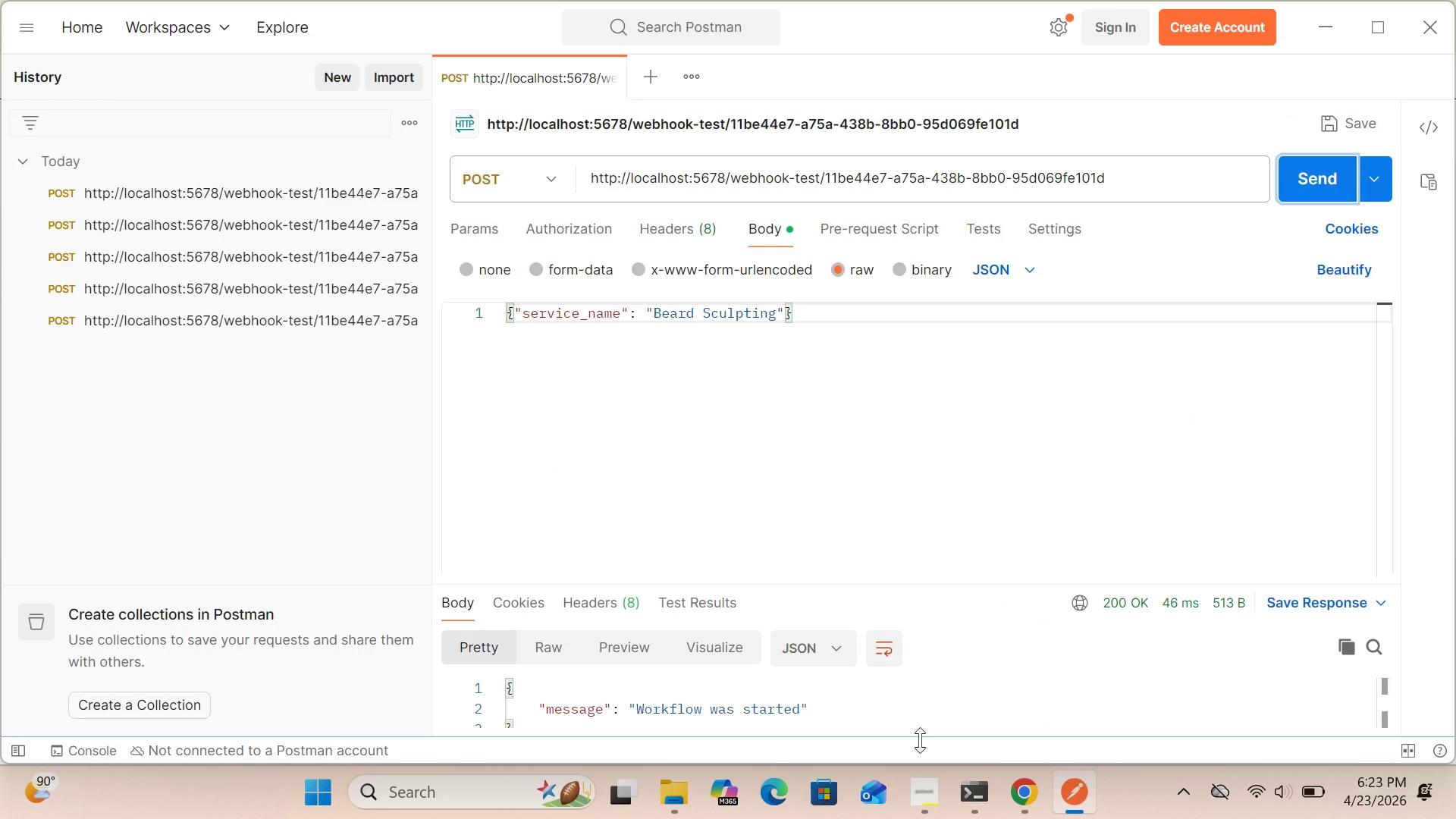 
left_click([774, 314])
 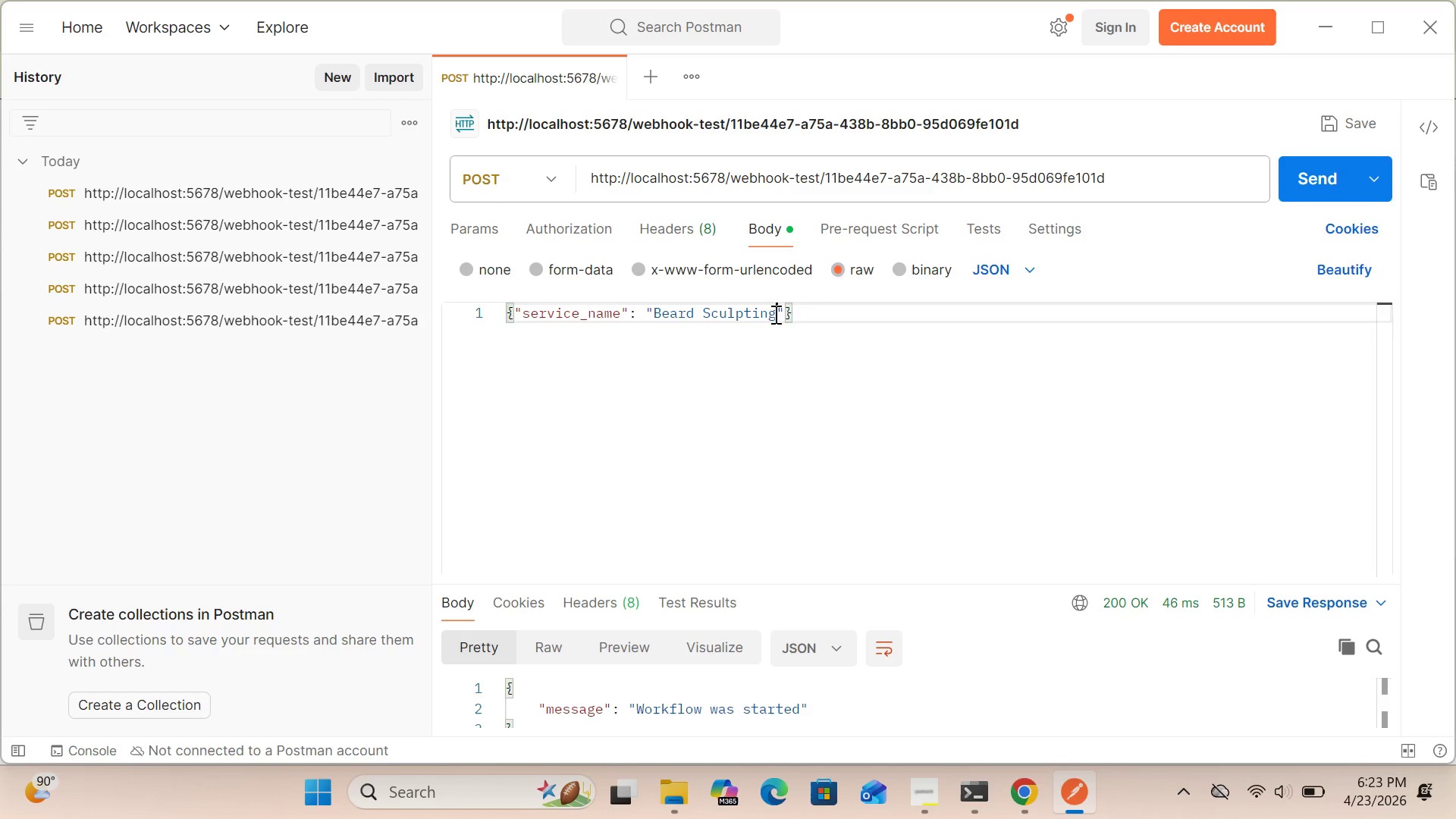 
key(Backspace)
key(Backspace)
key(Backspace)
key(Backspace)
key(Backspace)
key(Backspace)
key(Backspace)
key(Backspace)
key(Backspace)
key(Backspace)
key(Backspace)
key(Backspace)
key(Backspace)
key(Backspace)
key(Backspace)
type(Hot Towel Treatment)
 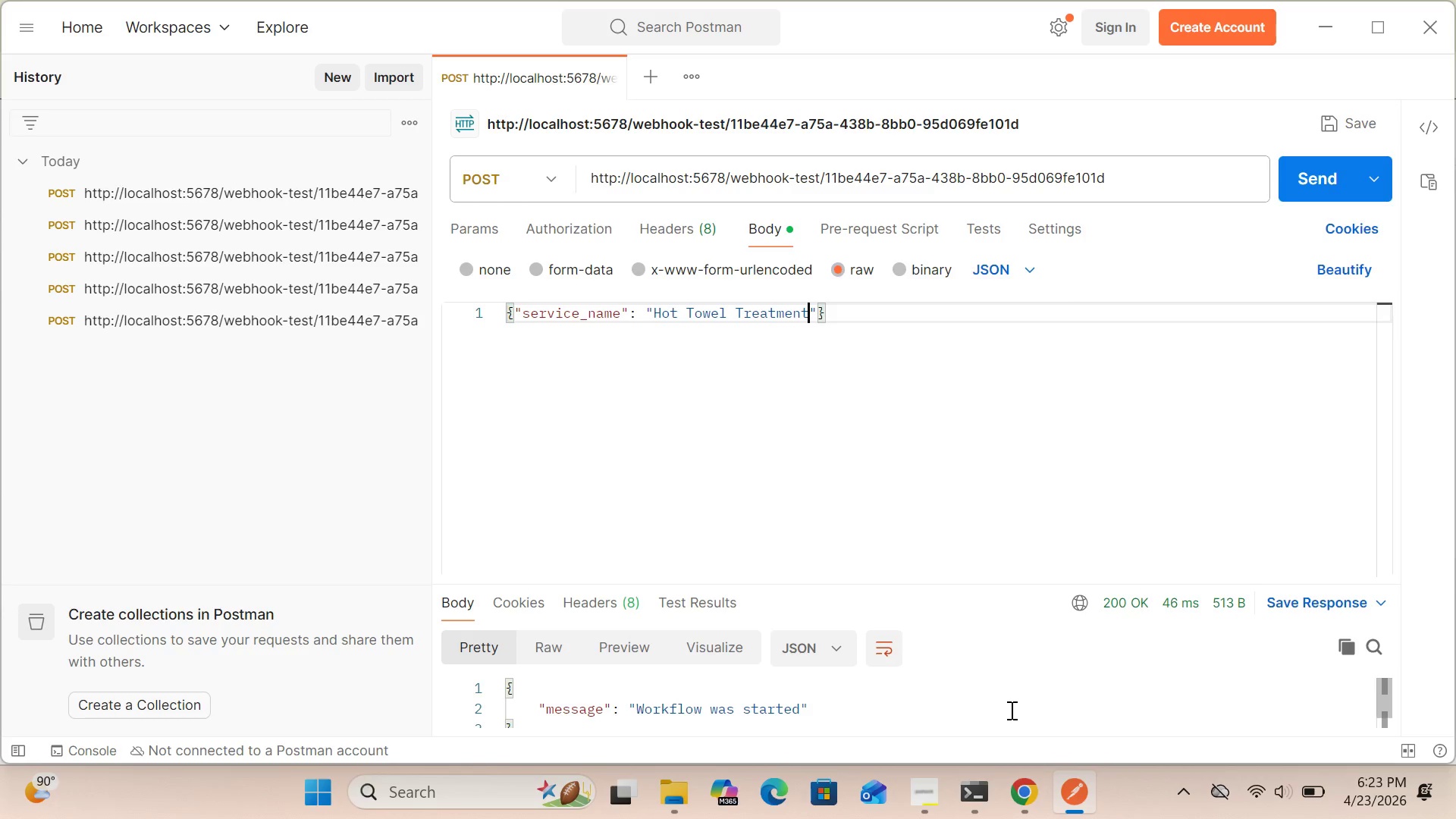 
left_click([1037, 796])
 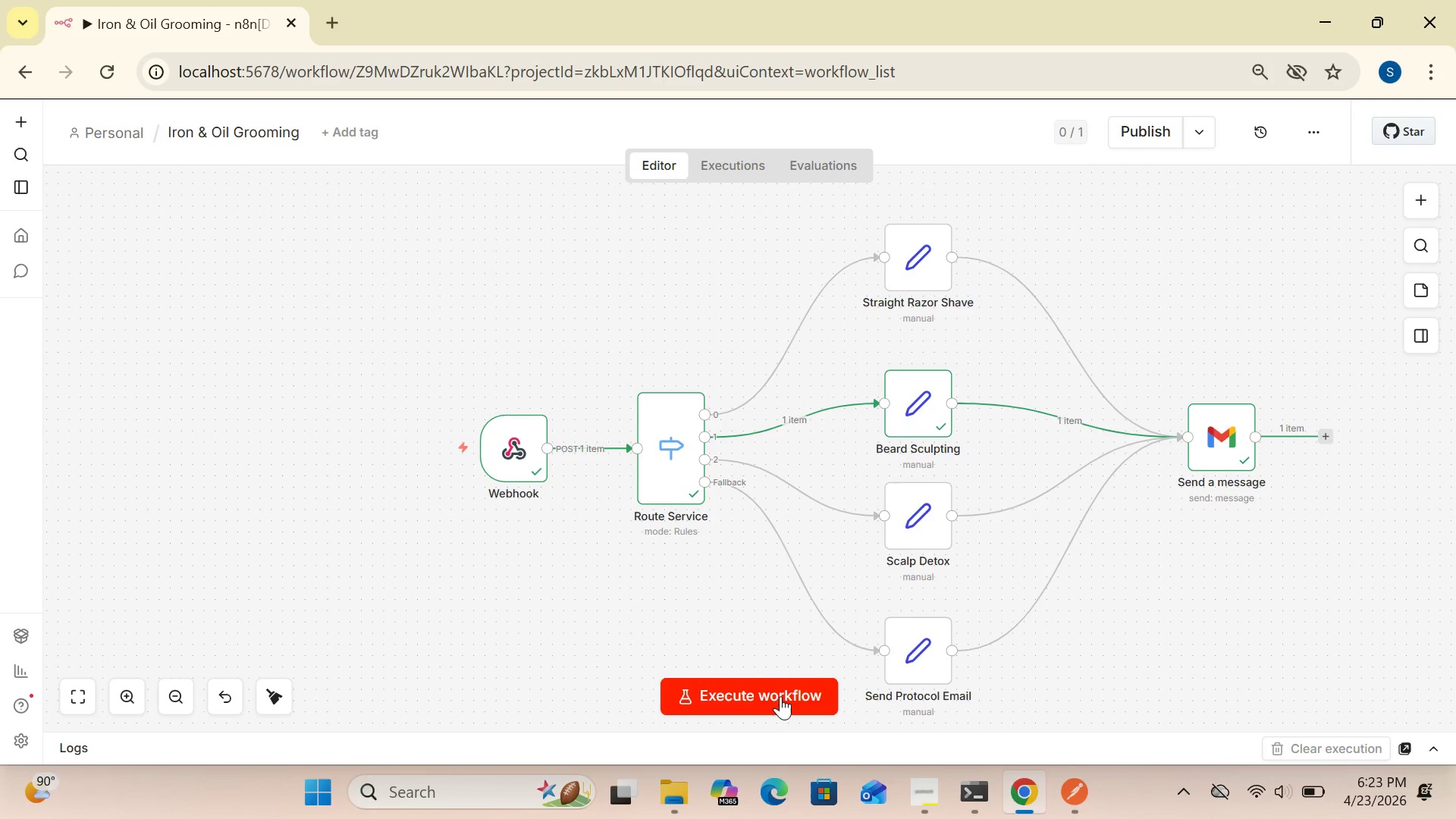 
left_click([780, 695])
 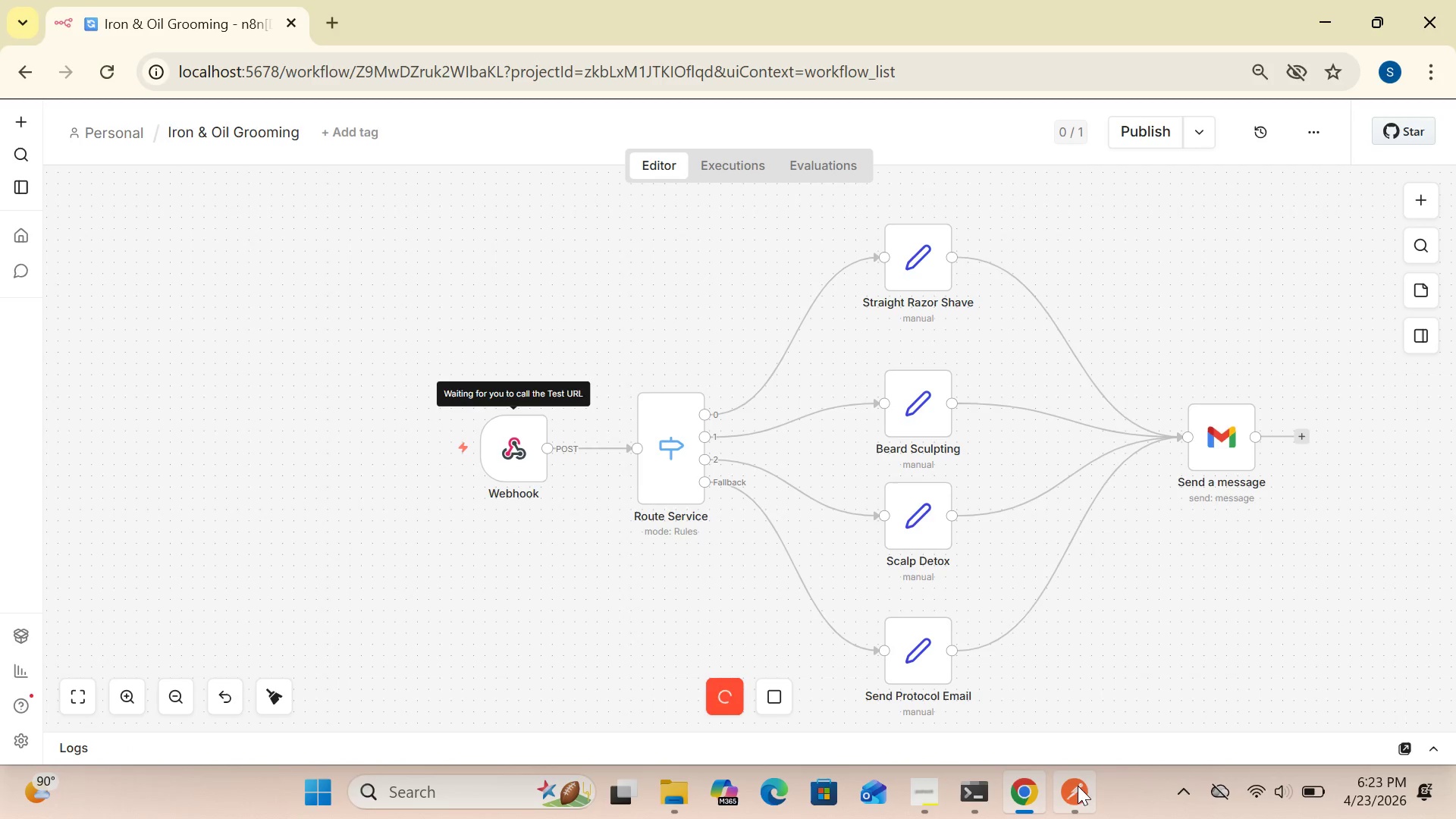 
left_click([1081, 789])
 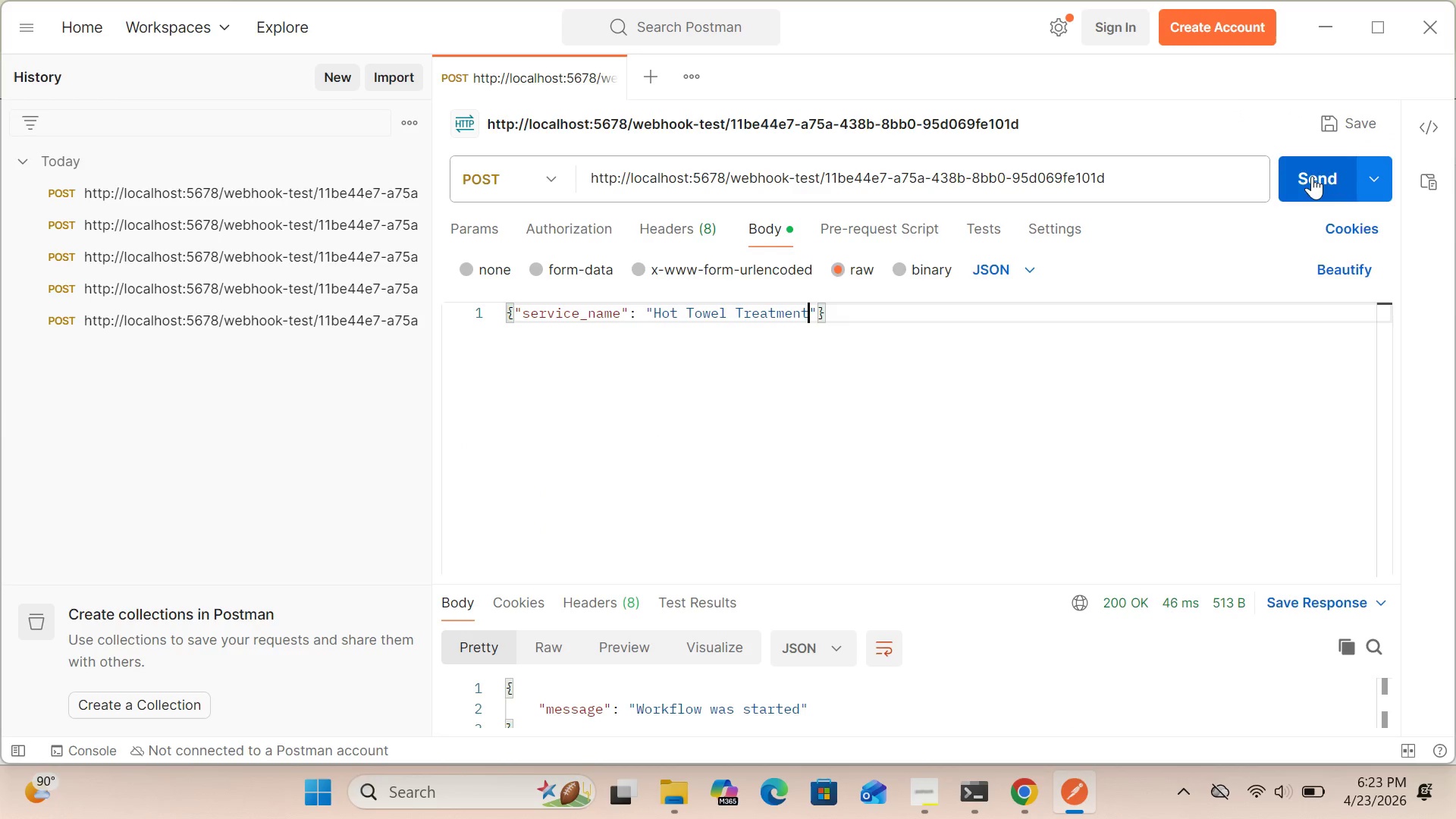 
left_click([1316, 168])
 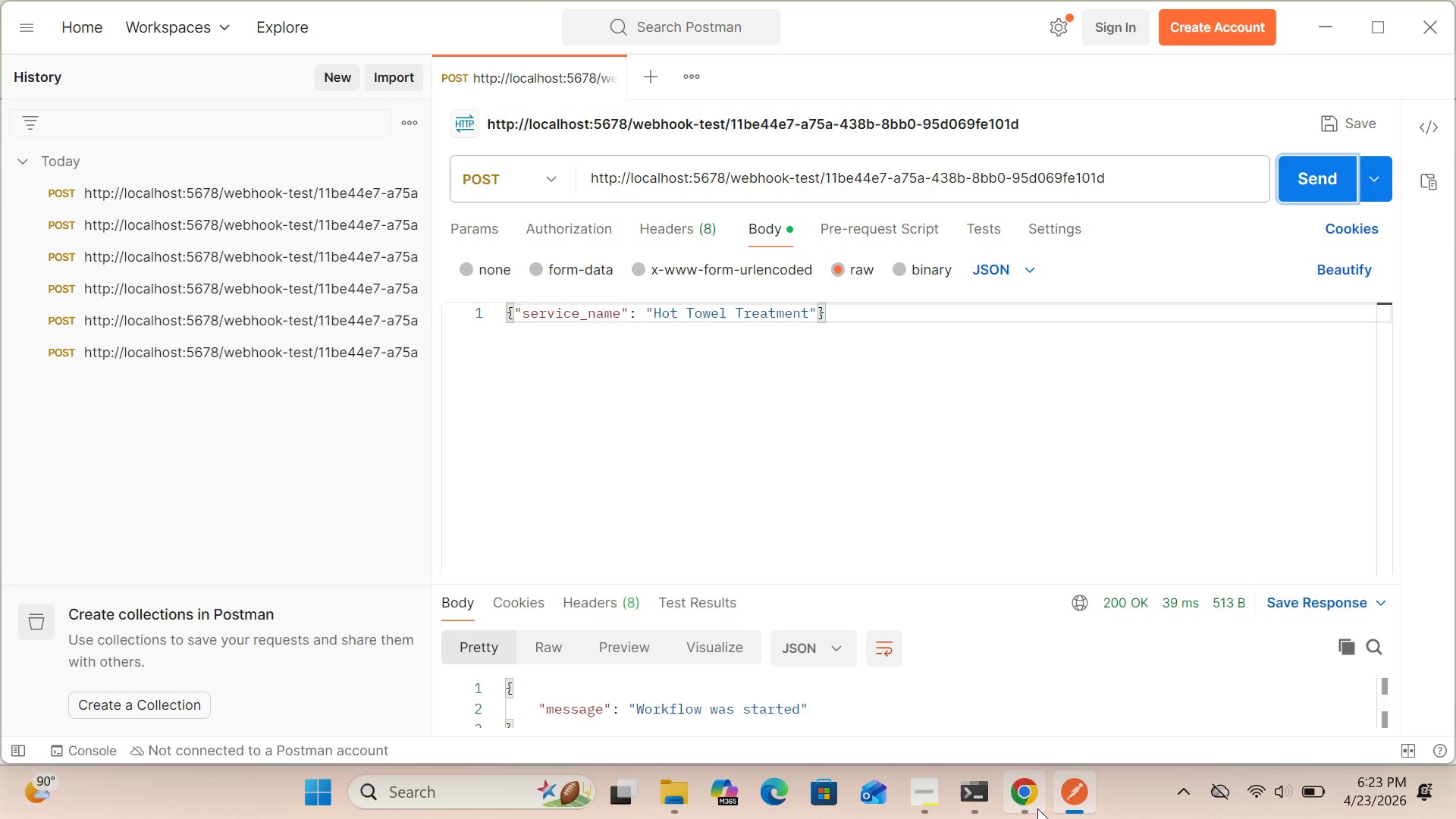 
left_click([1029, 807])
 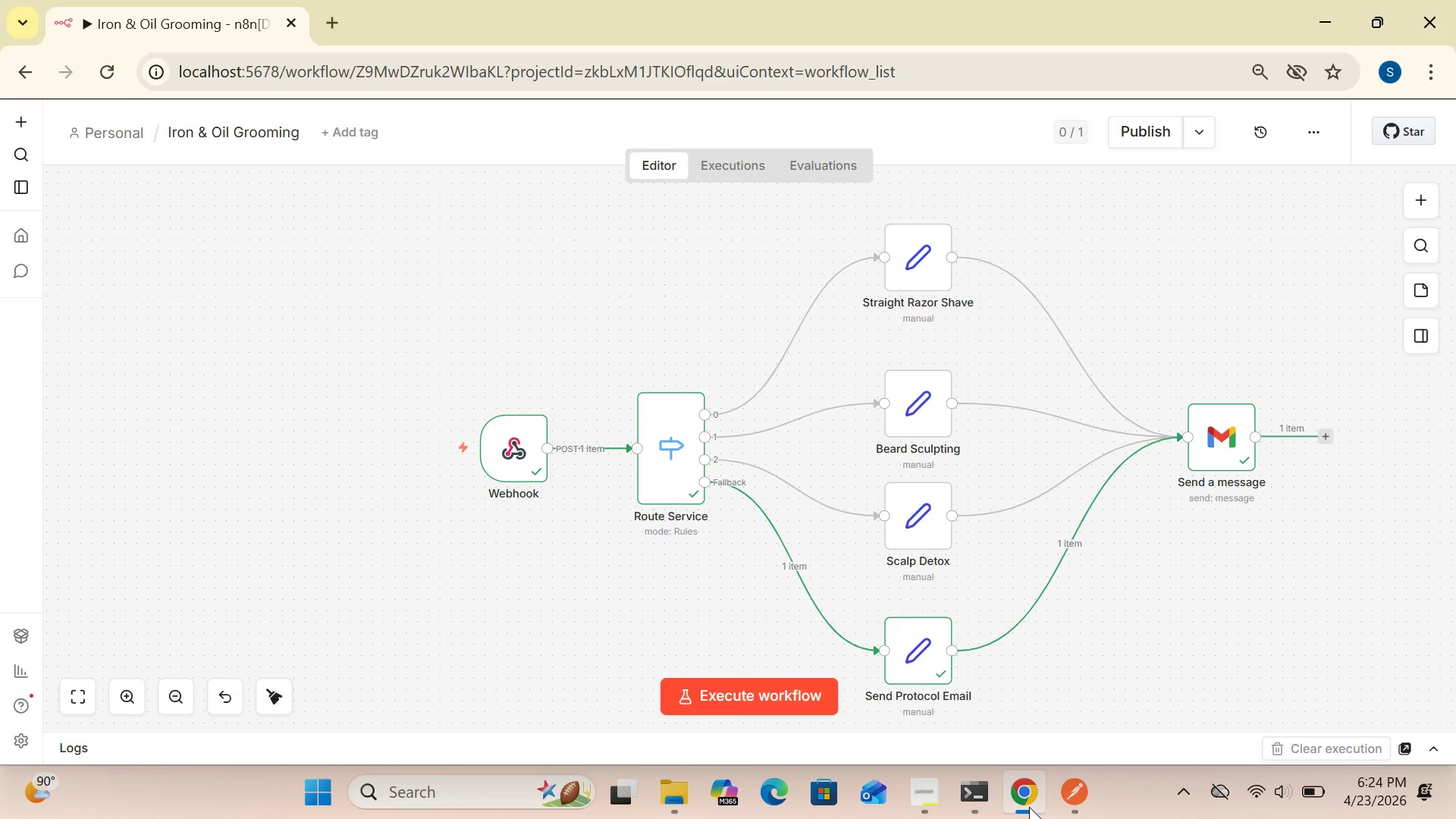 
wait(16.39)
 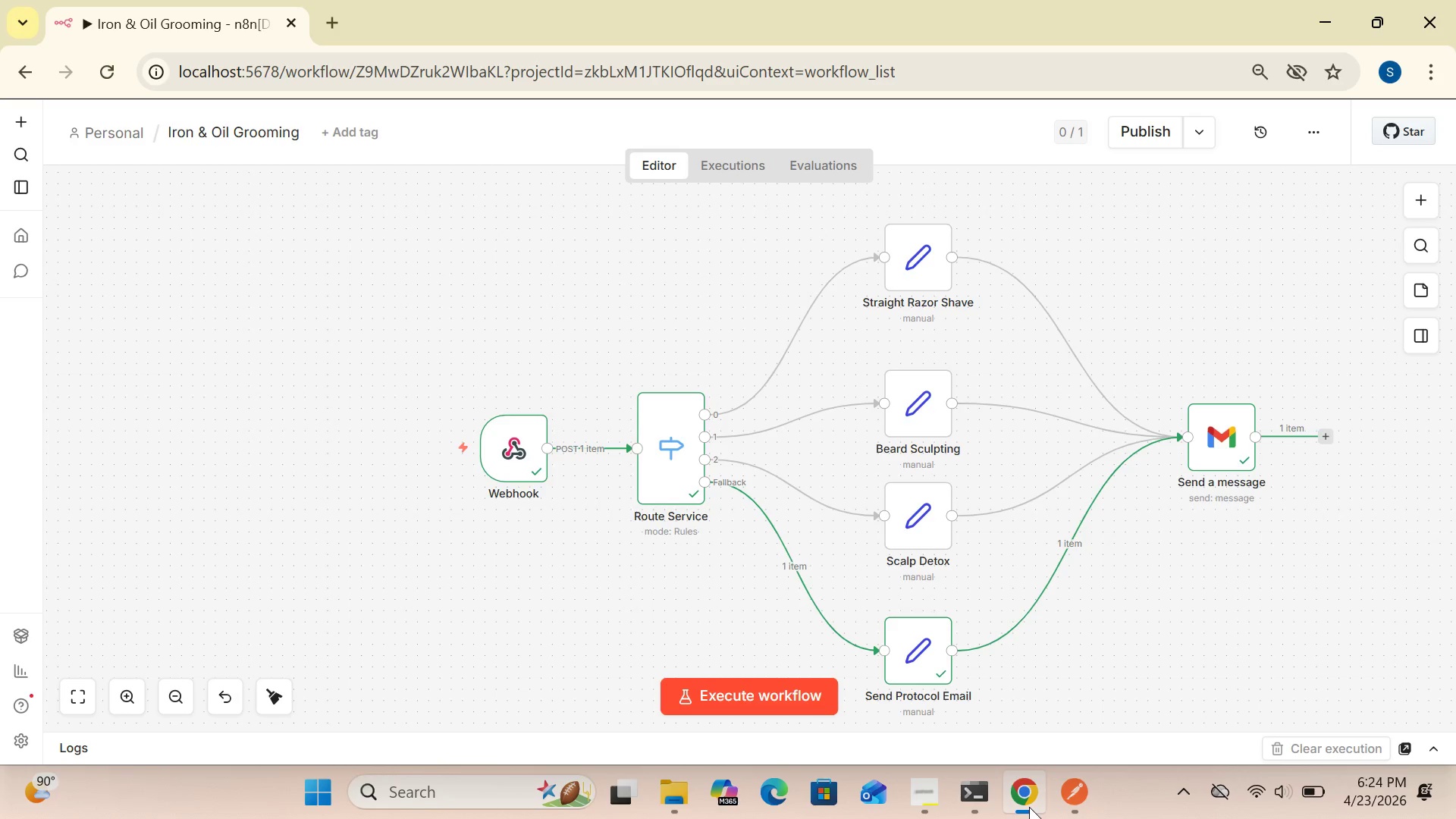 
key(PrintScreen)
 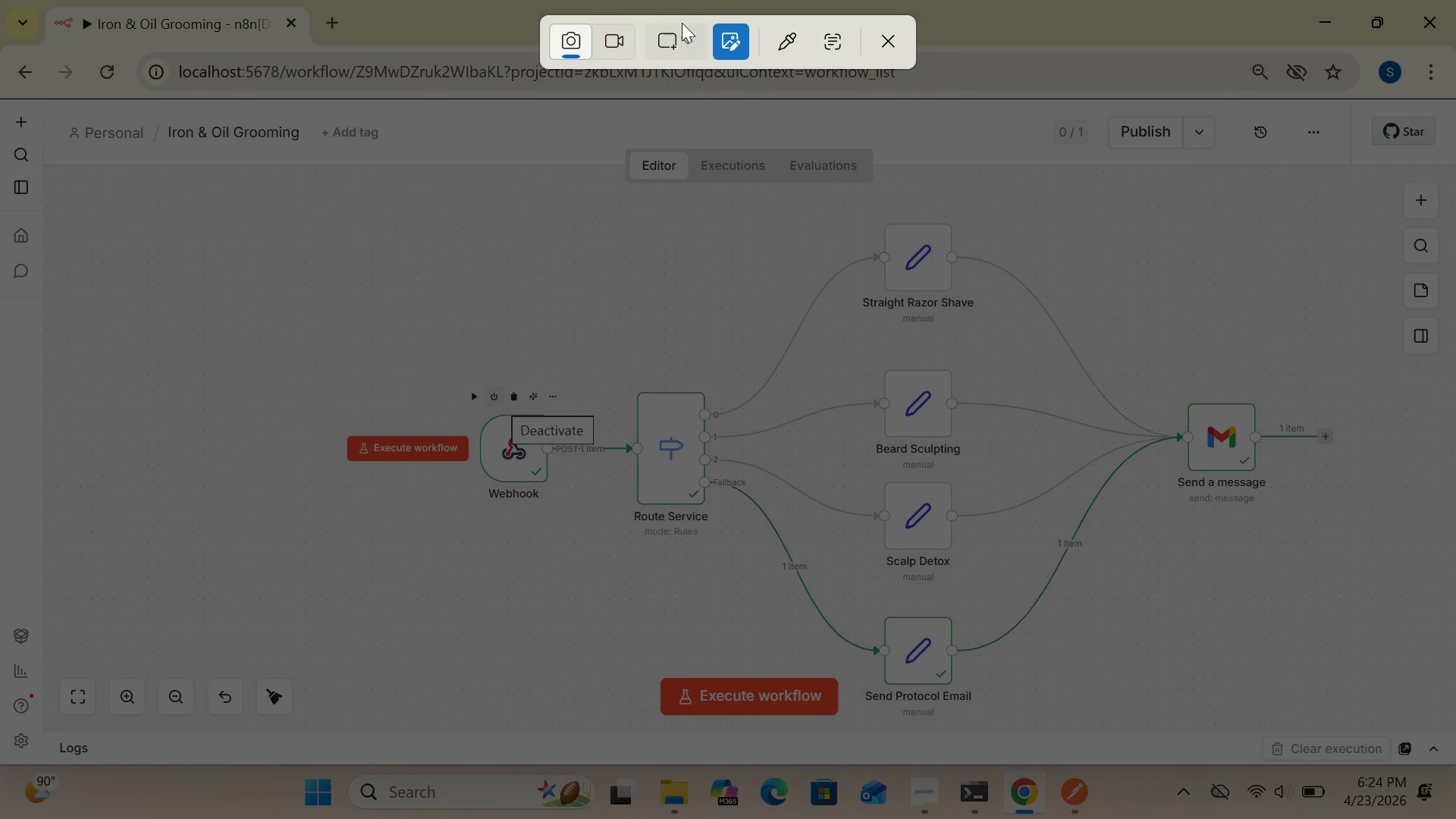 
left_click([682, 23])
 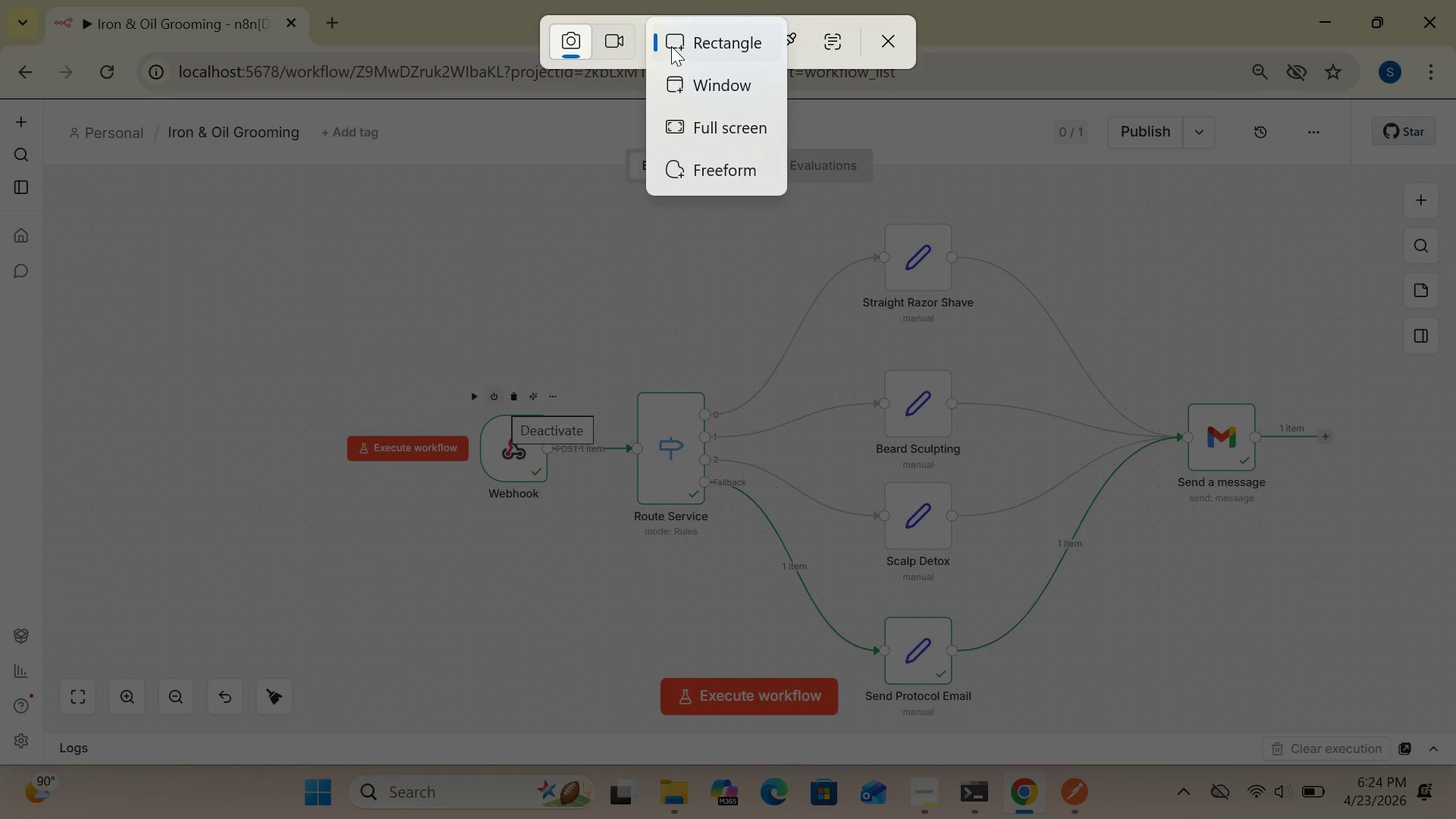 
left_click([671, 46])
 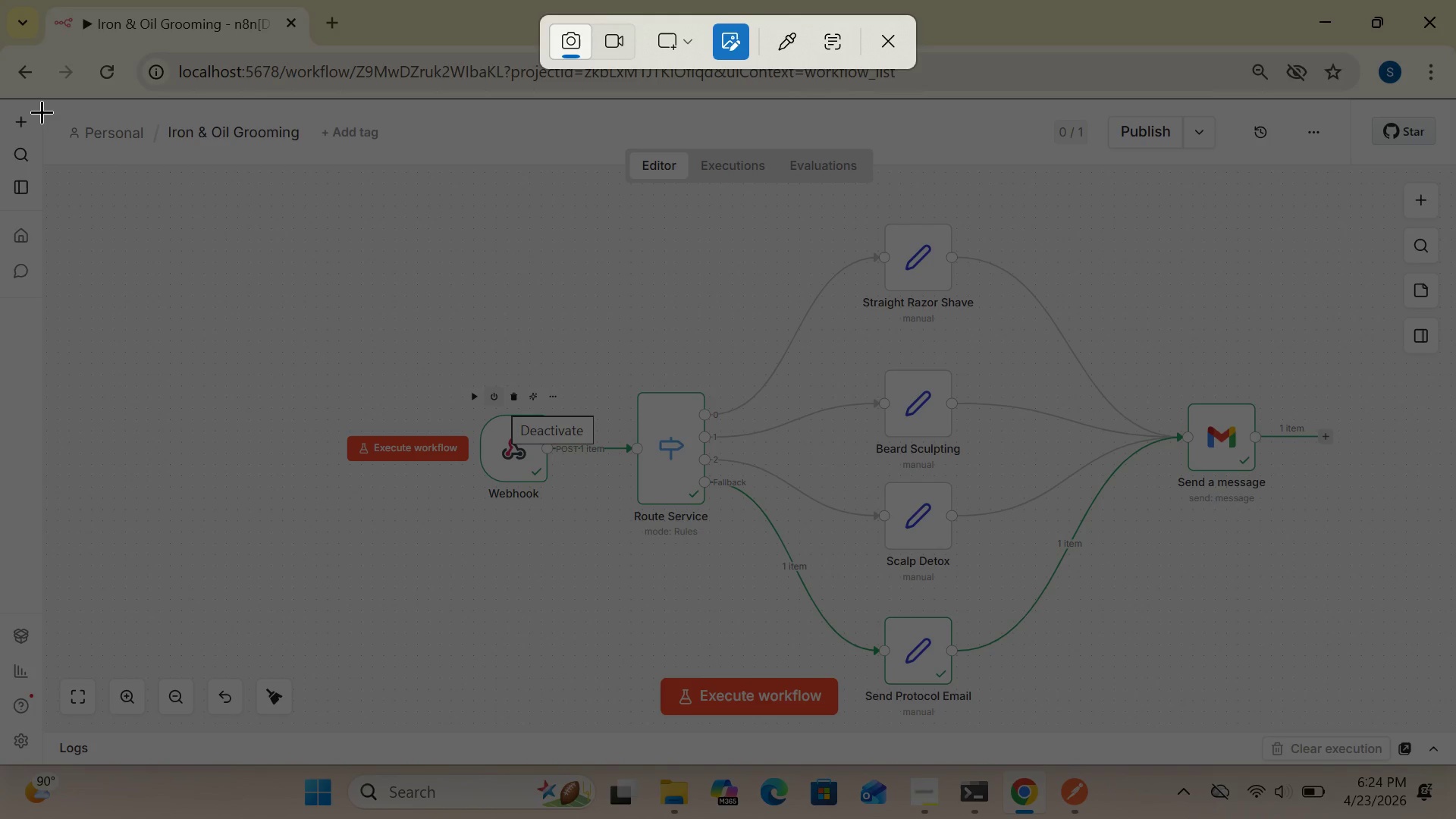 
left_click_drag(start_coordinate=[42, 111], to_coordinate=[1445, 754])
 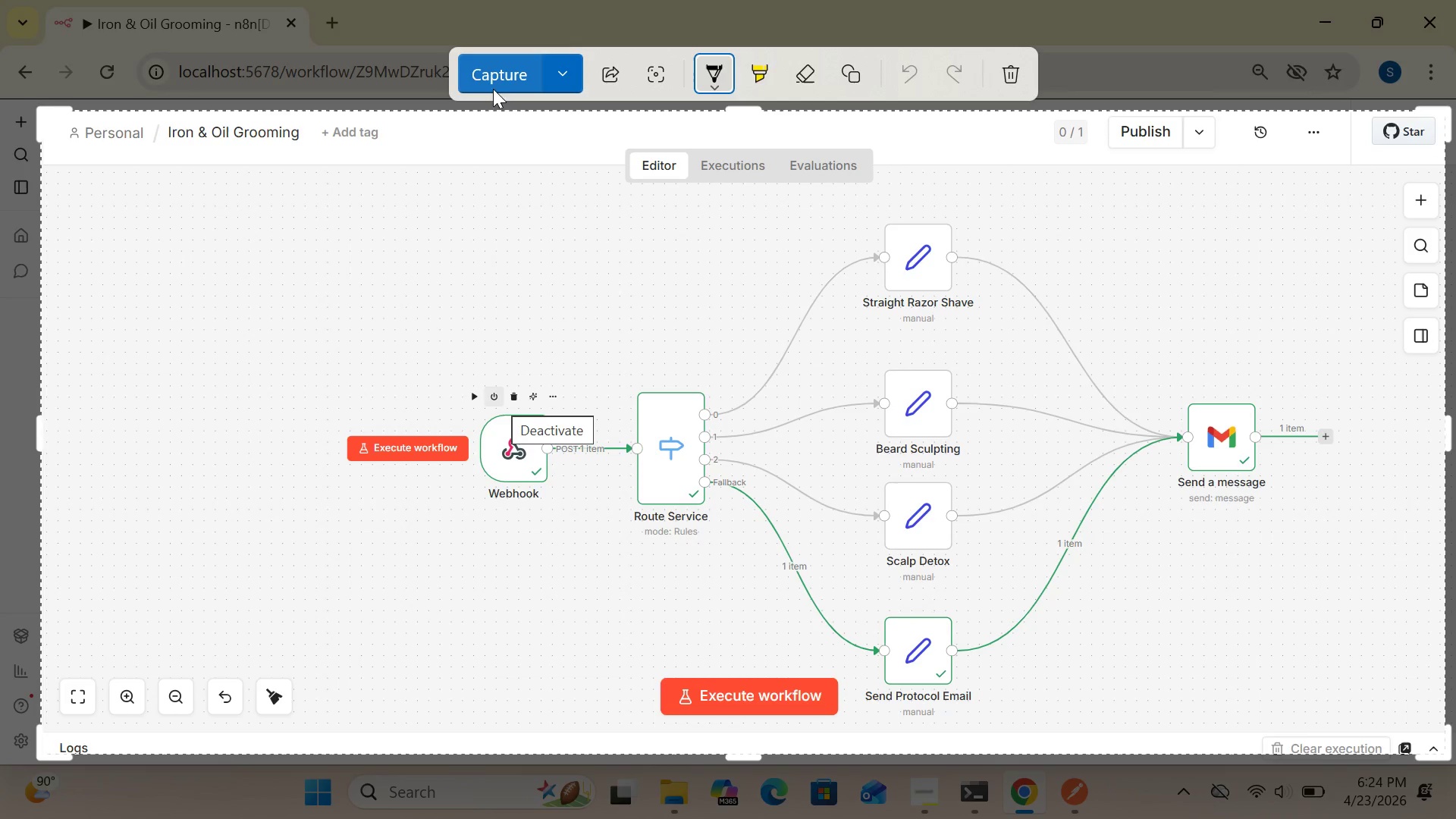 
left_click([494, 70])
 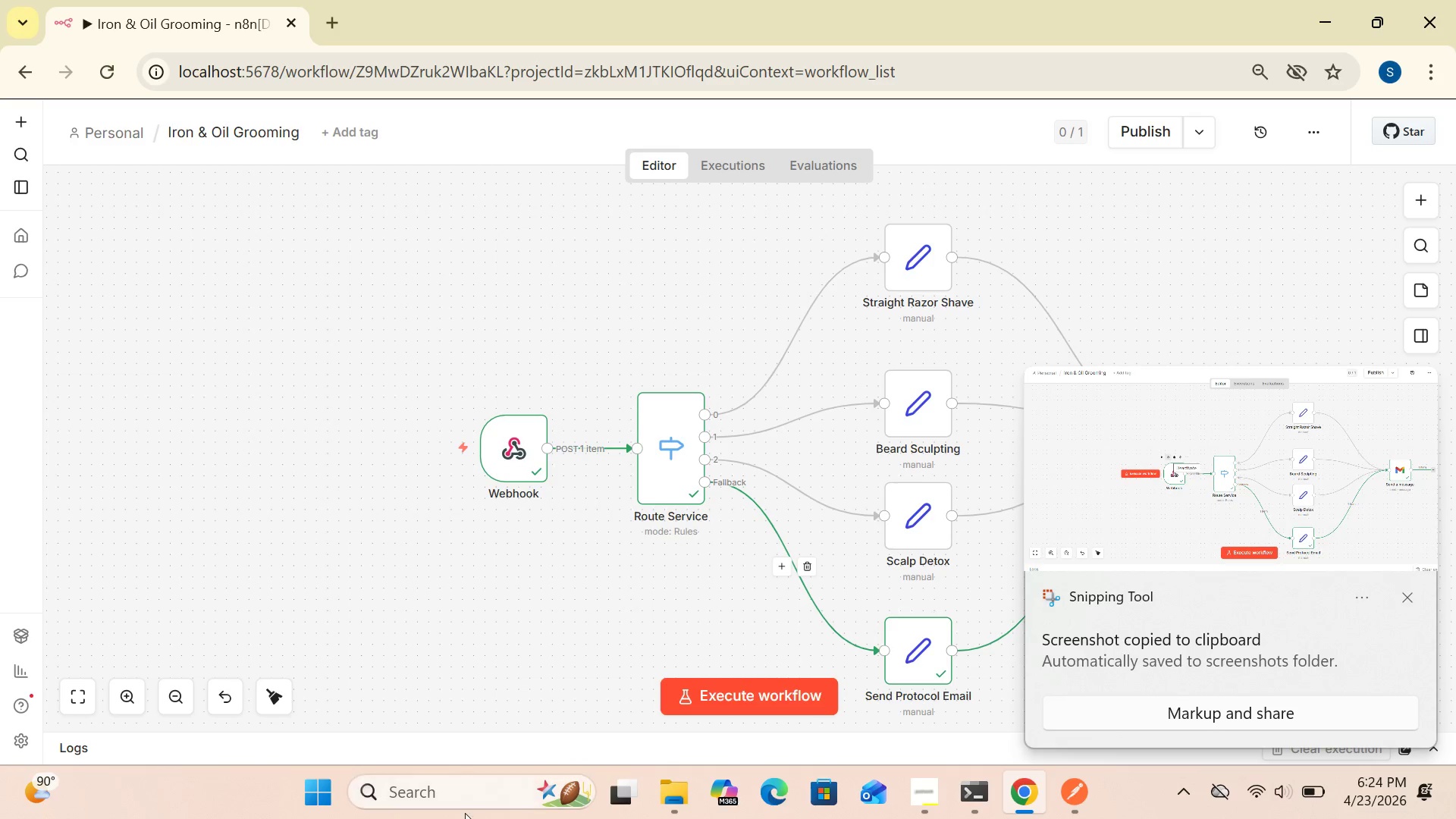 
left_click([470, 795])
 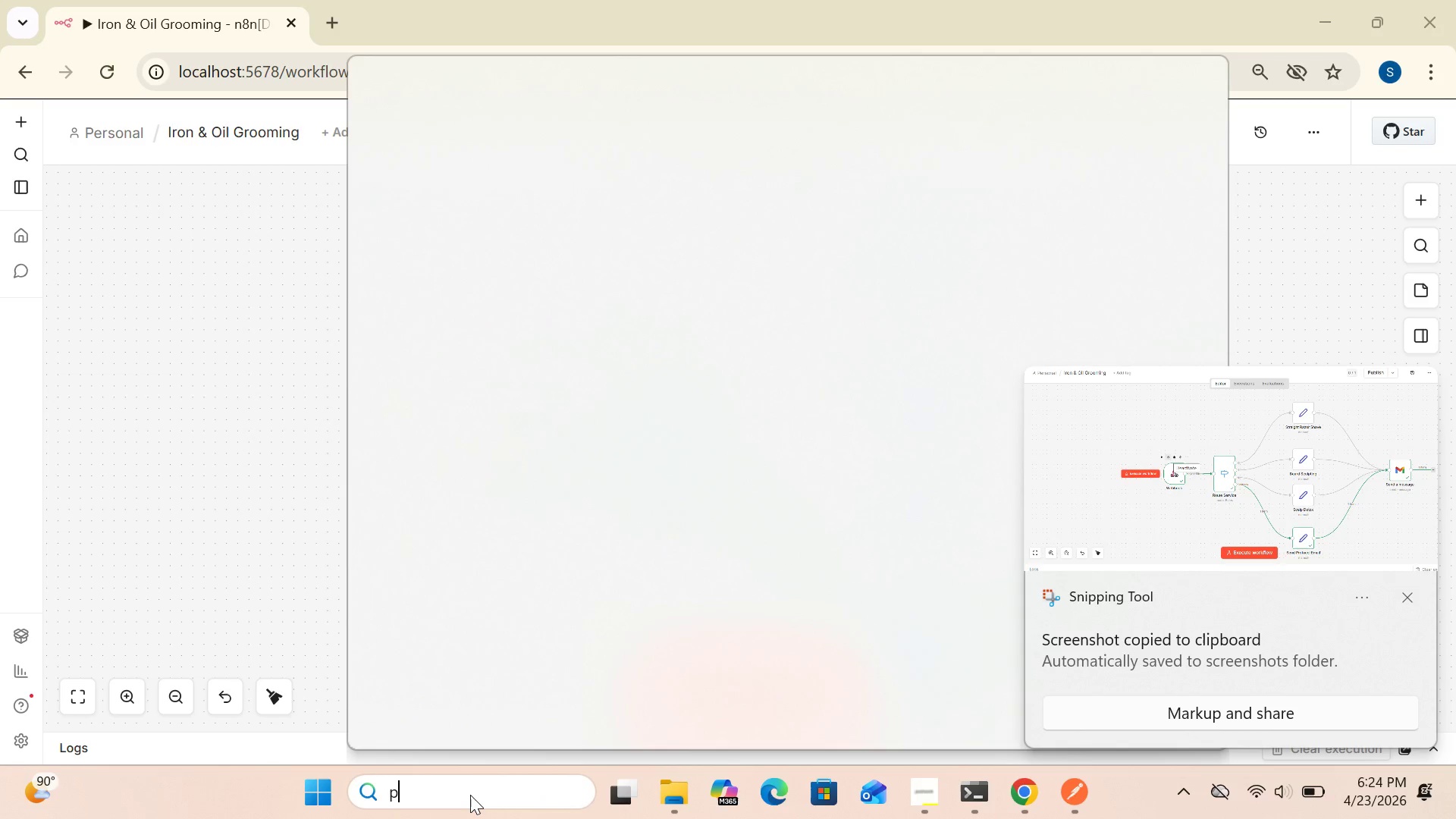 
key(P)
 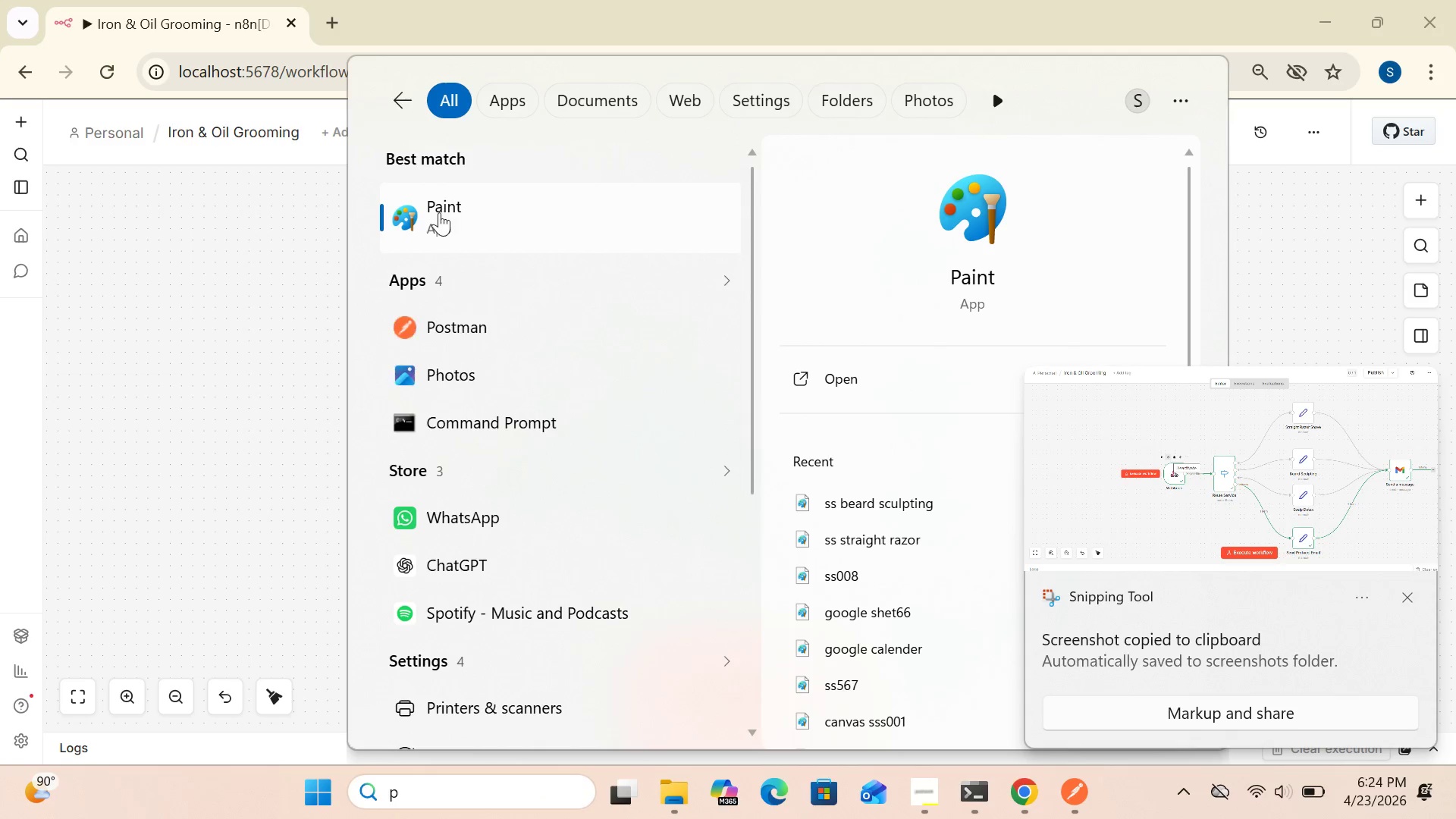 
double_click([439, 212])
 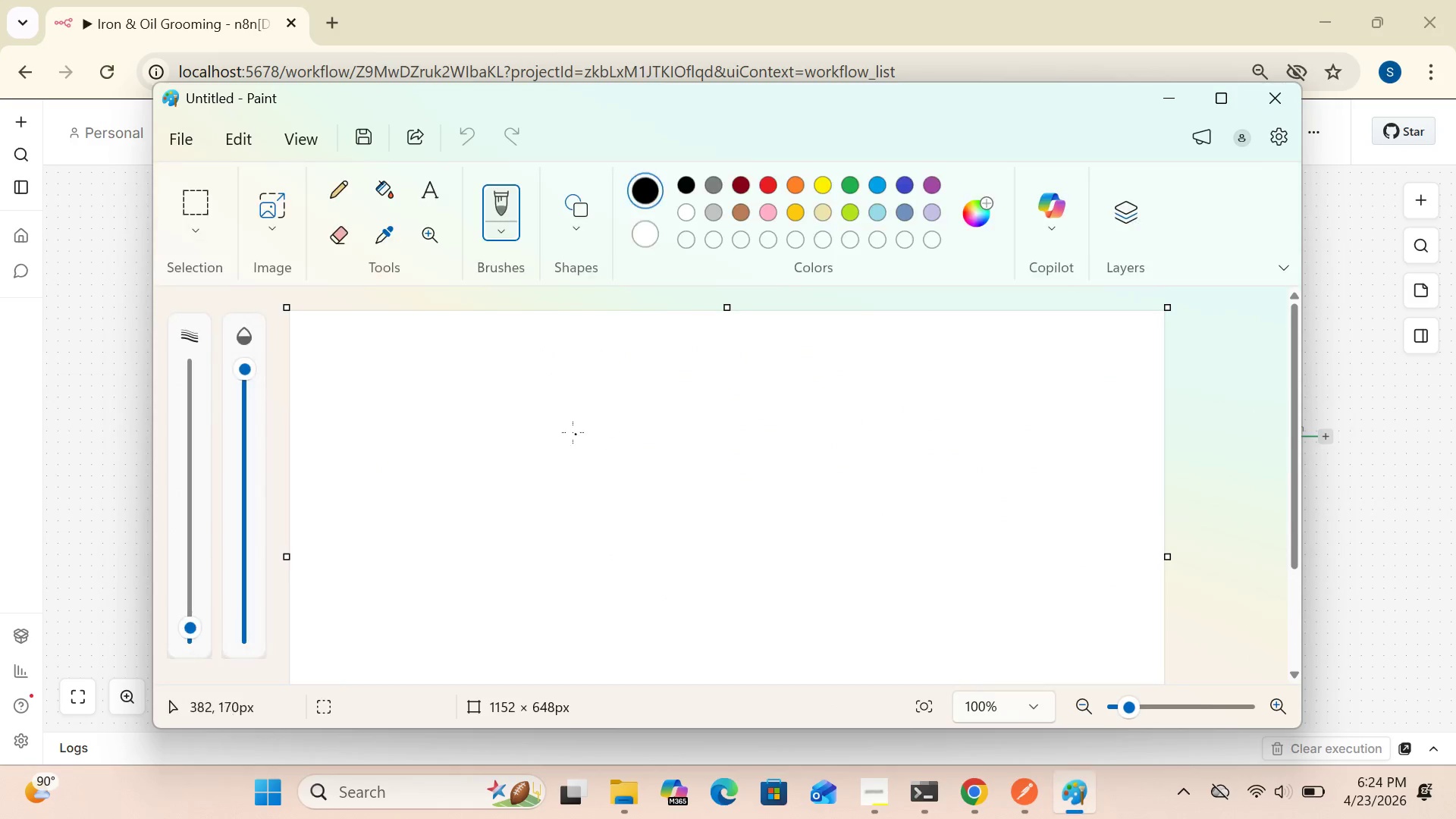 
left_click([571, 431])
 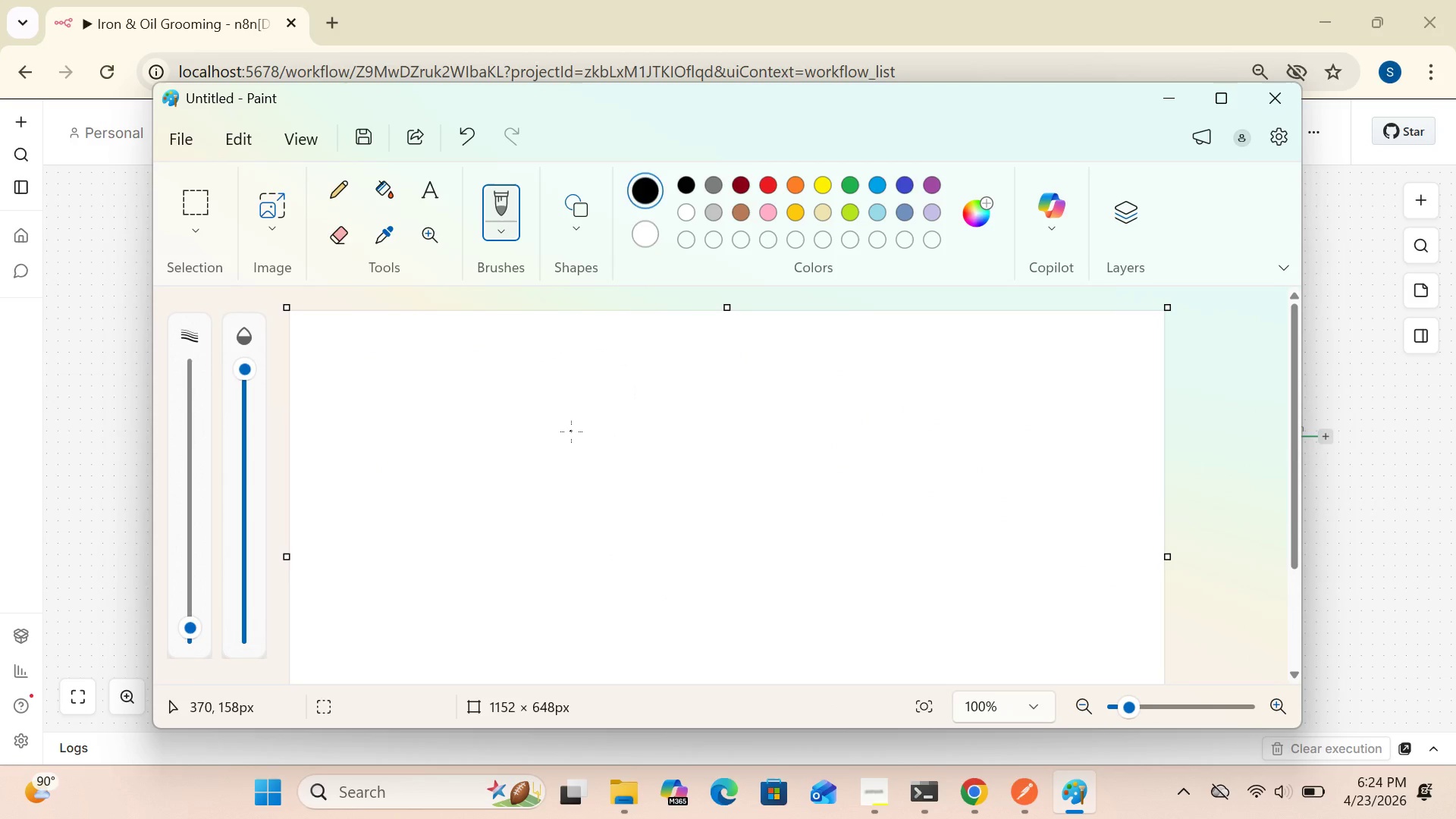 
key(Control+V)
 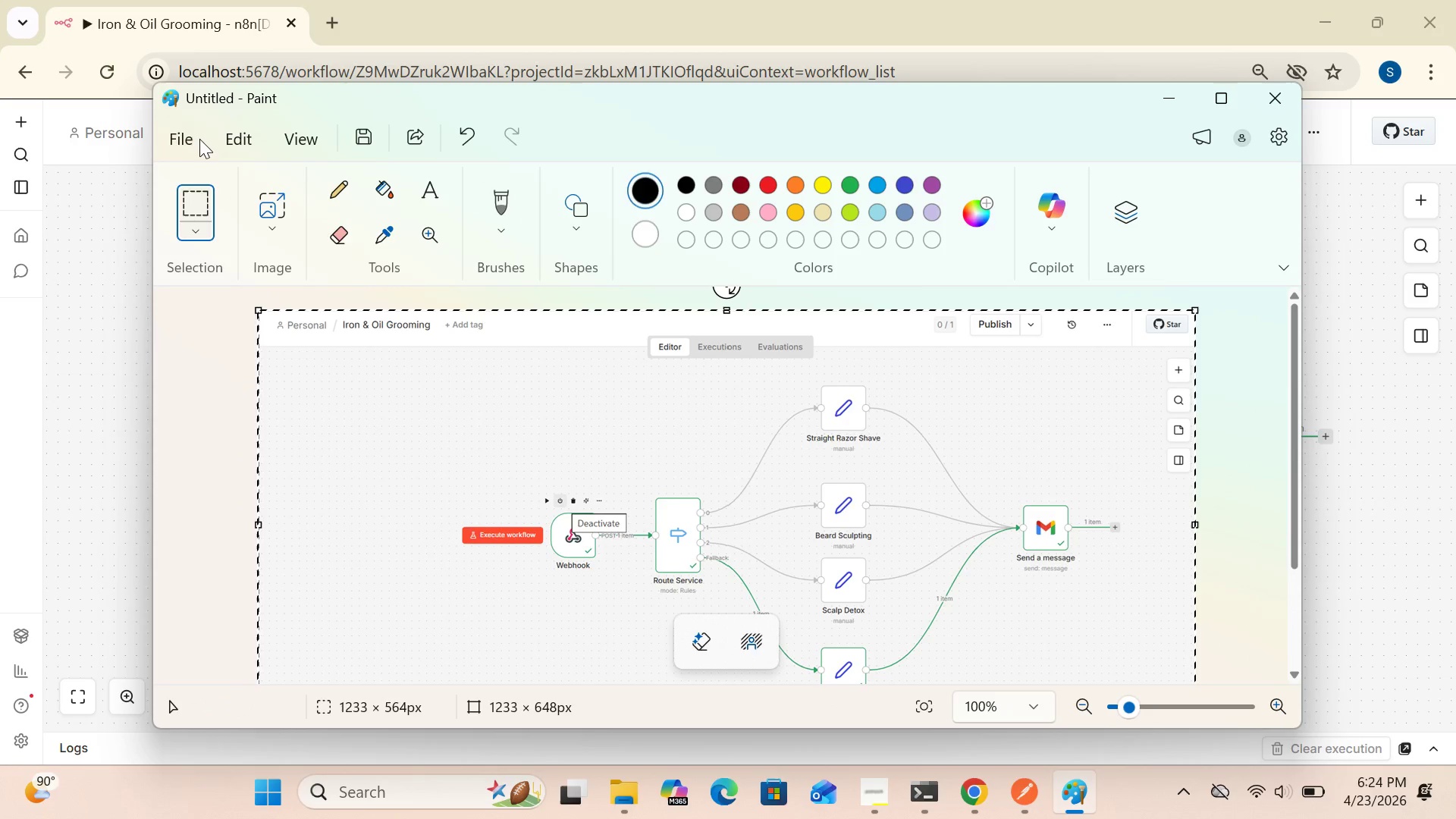 
left_click([190, 134])
 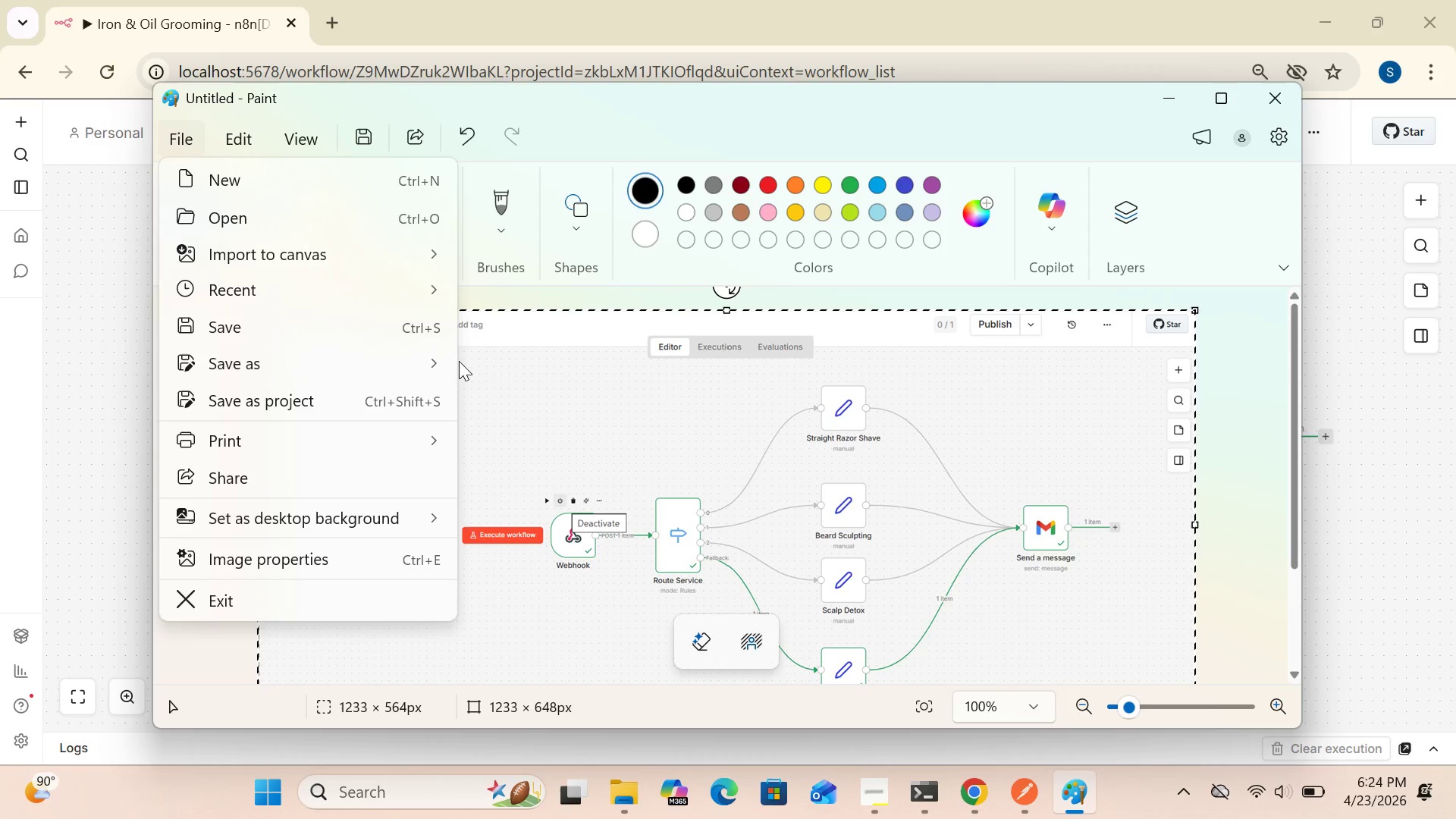 
mouse_move([467, 357])
 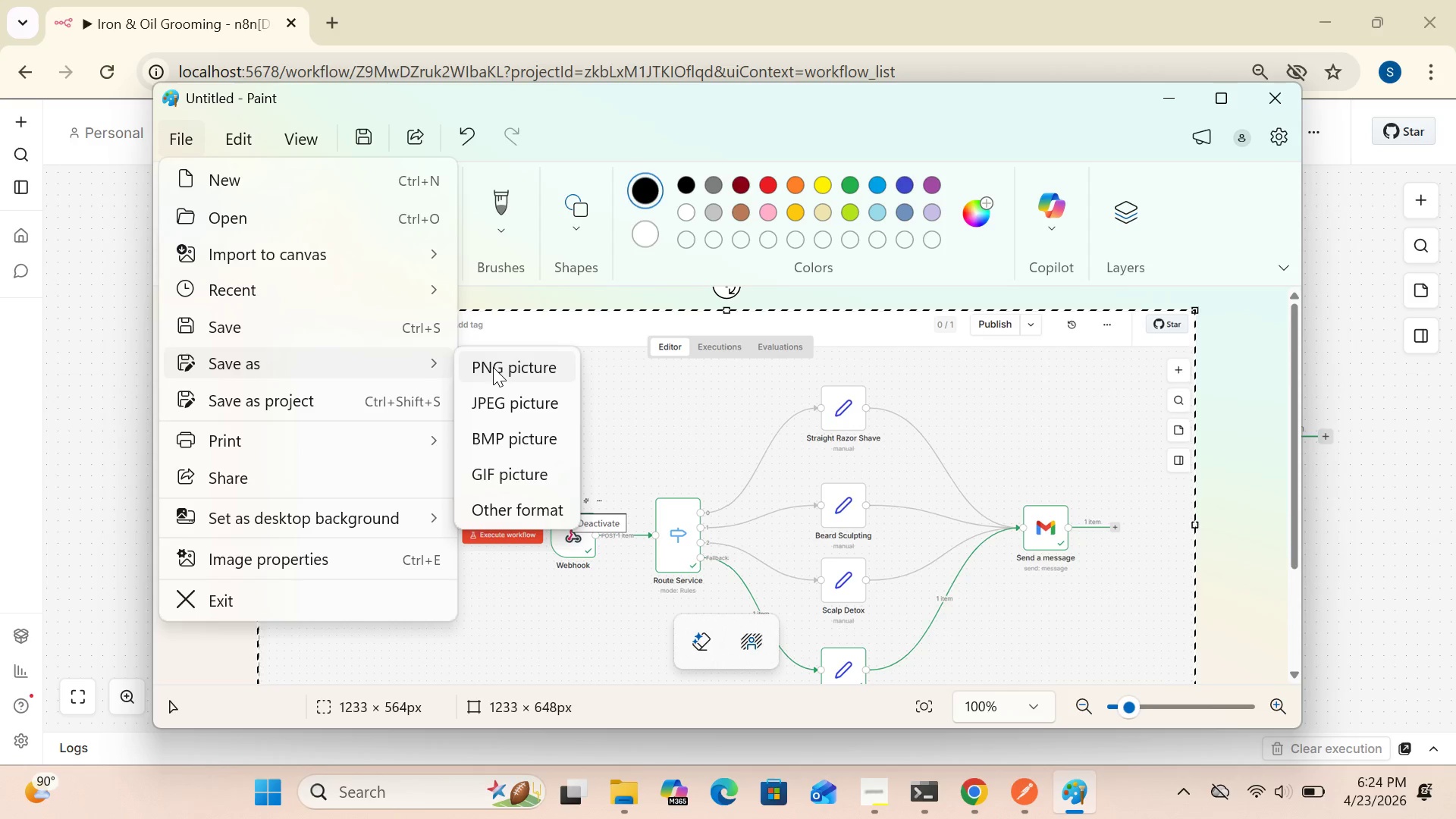 
left_click([493, 367])
 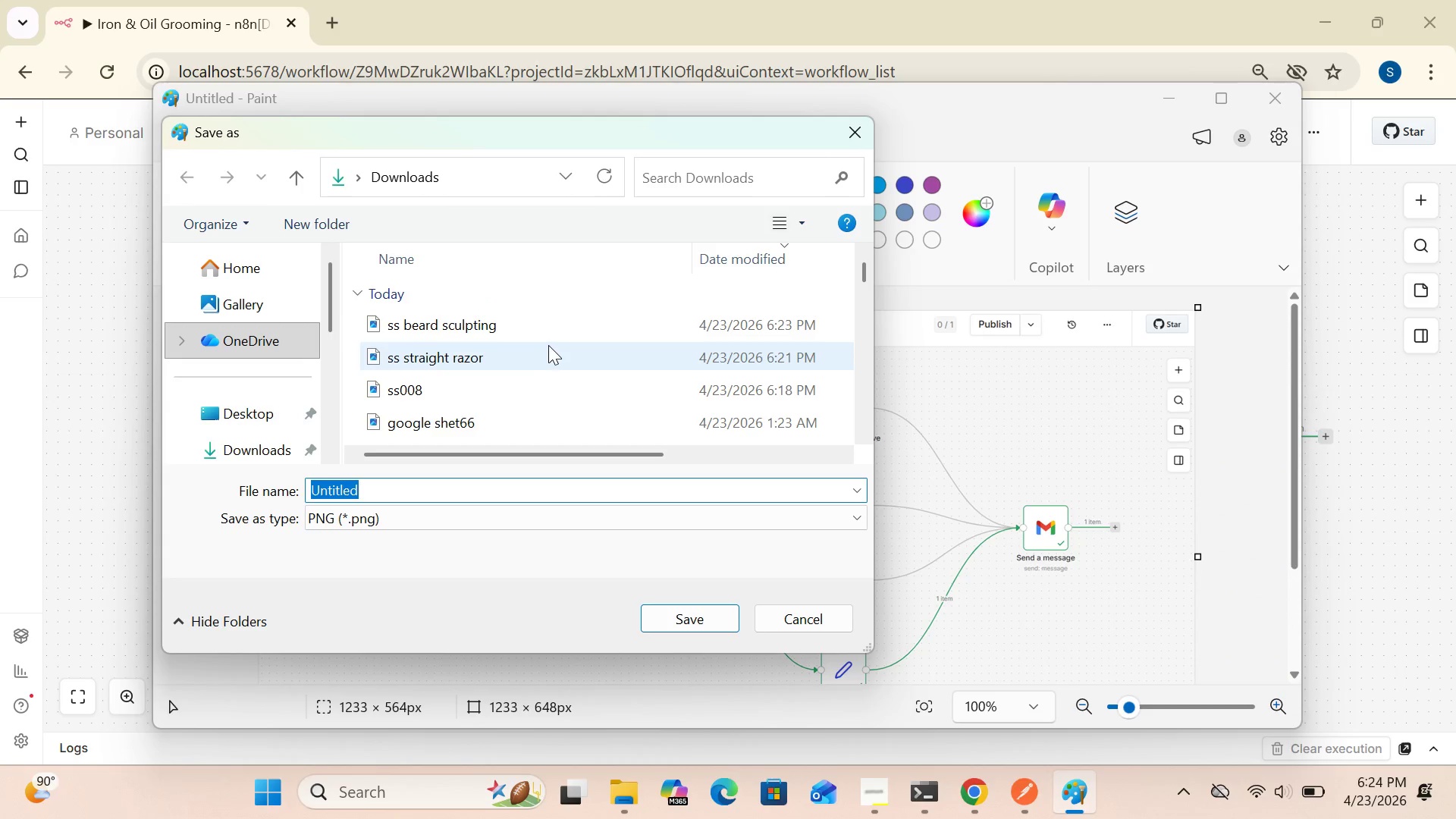 
type([Delete]ss hot toe)
key(Backspace)
type(wel treatment)
 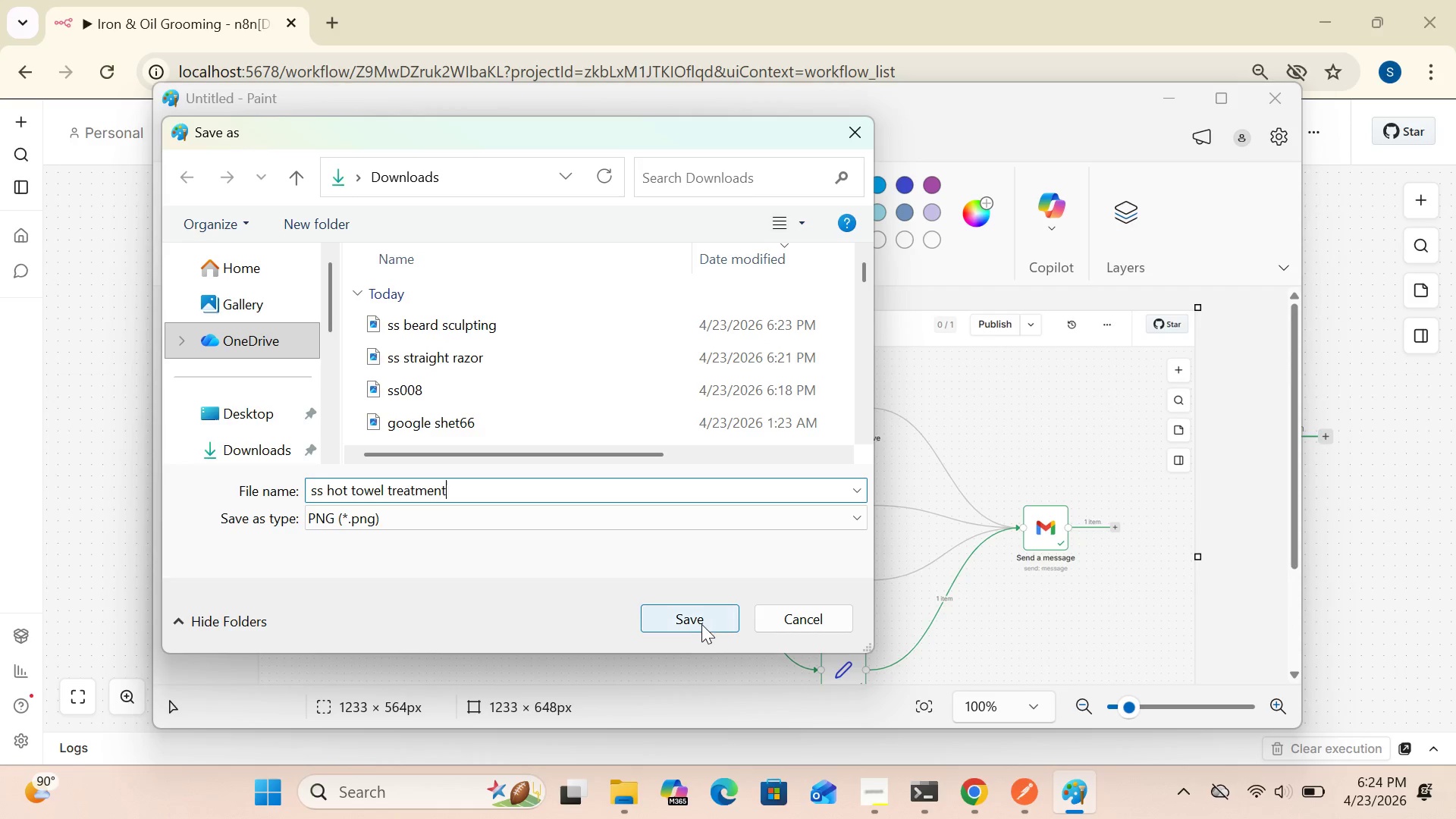 
left_click([701, 624])
 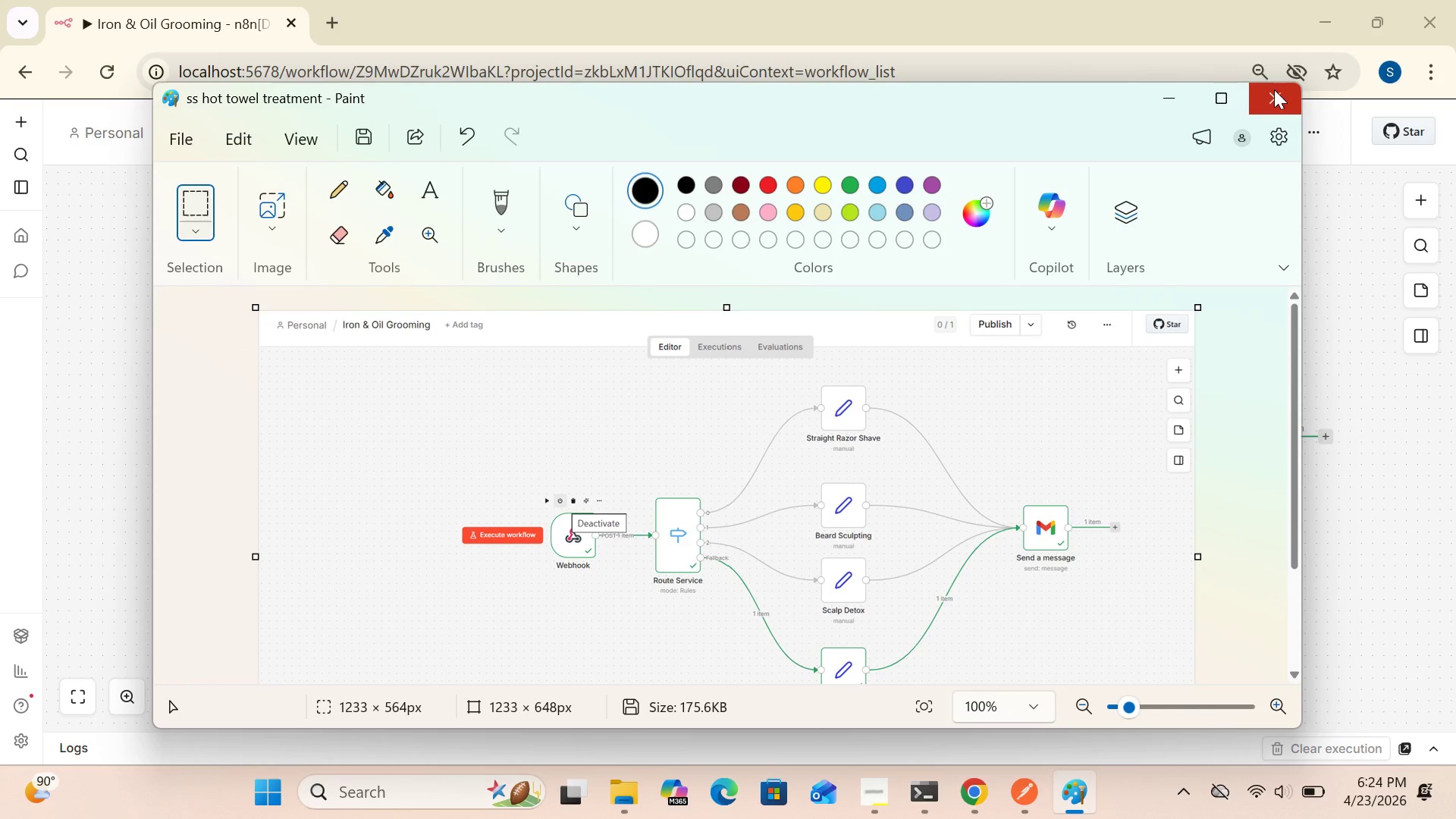 
left_click([1274, 89])
 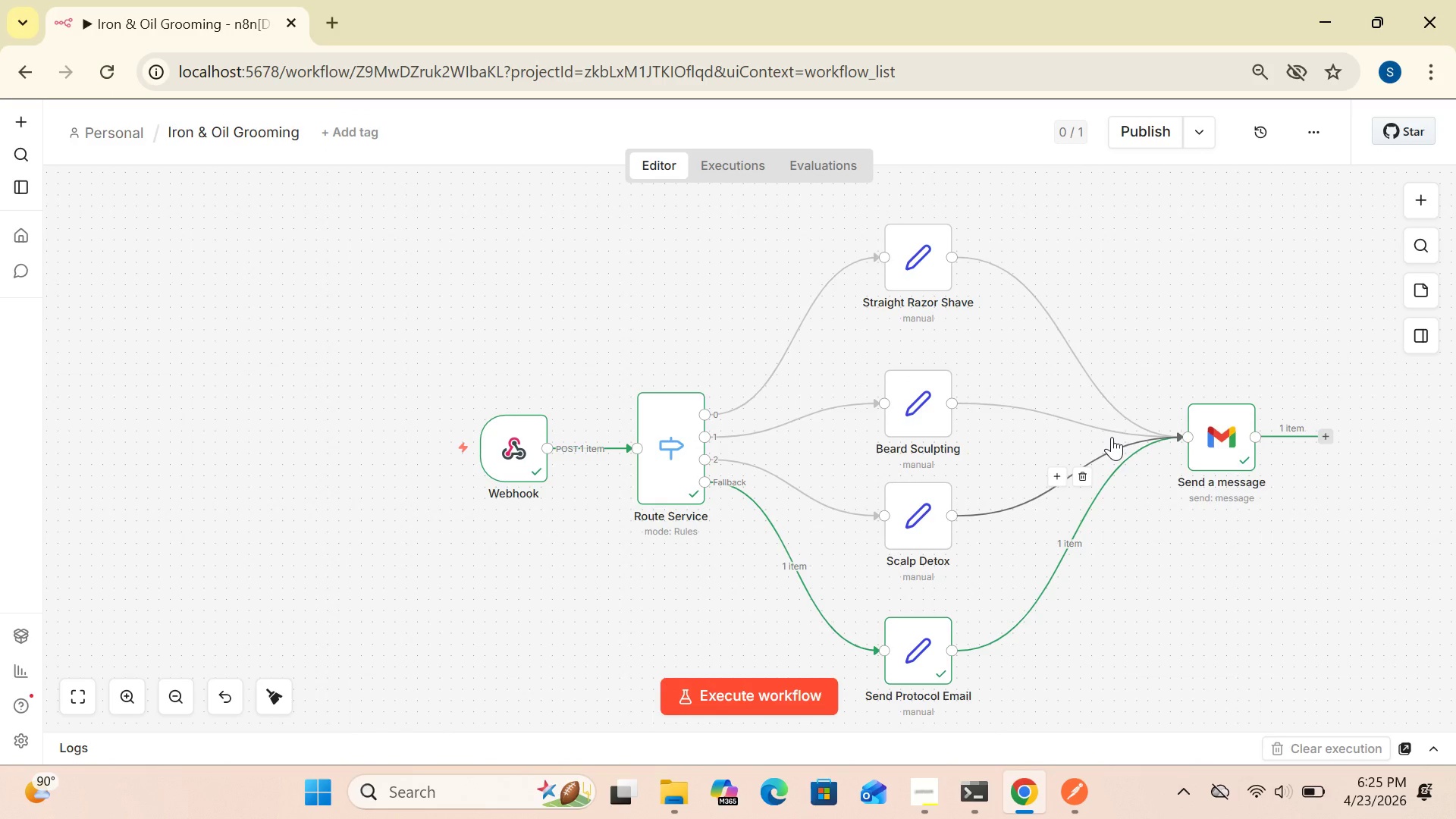 
wait(16.22)
 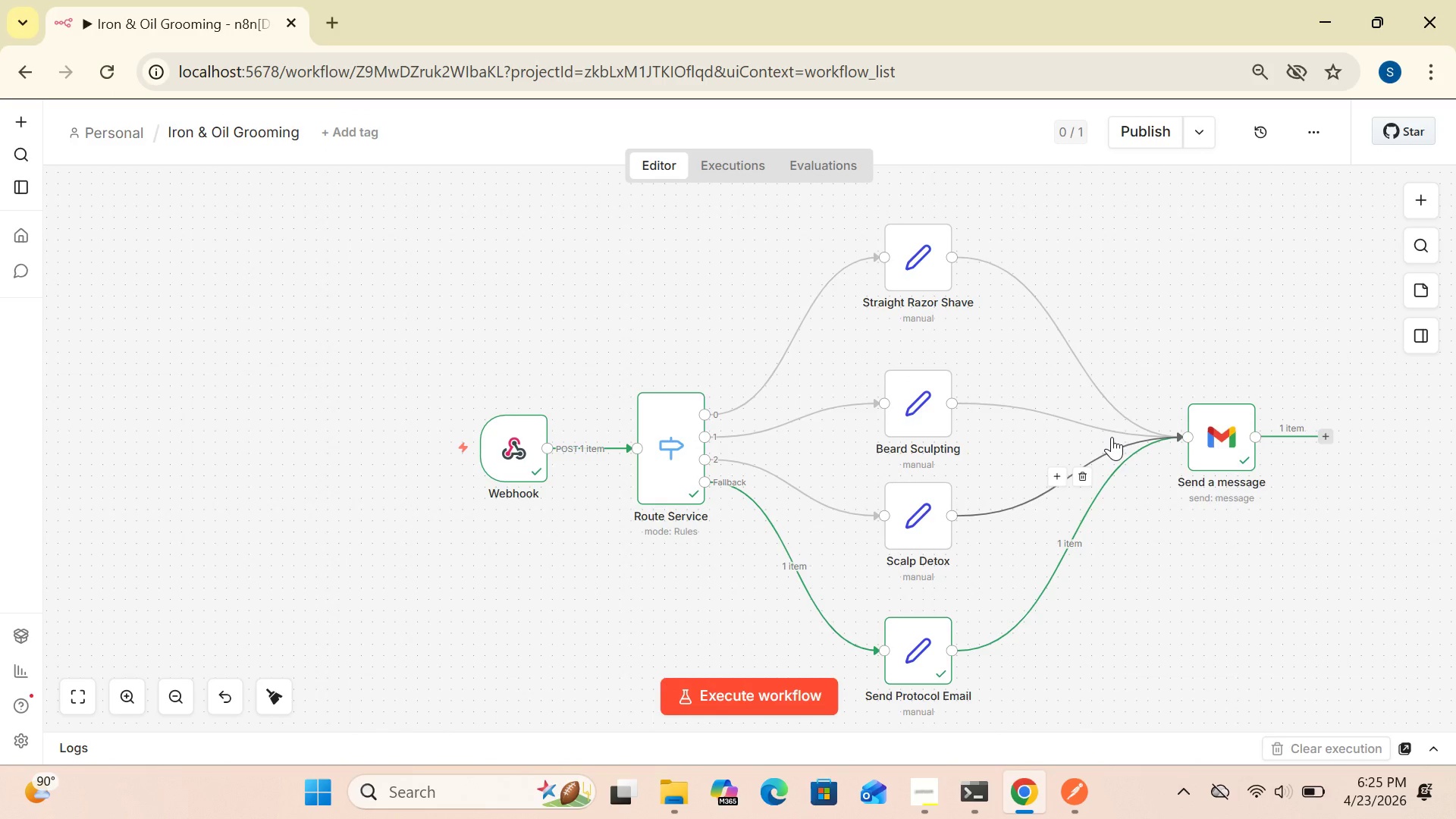 
double_click([1225, 447])
 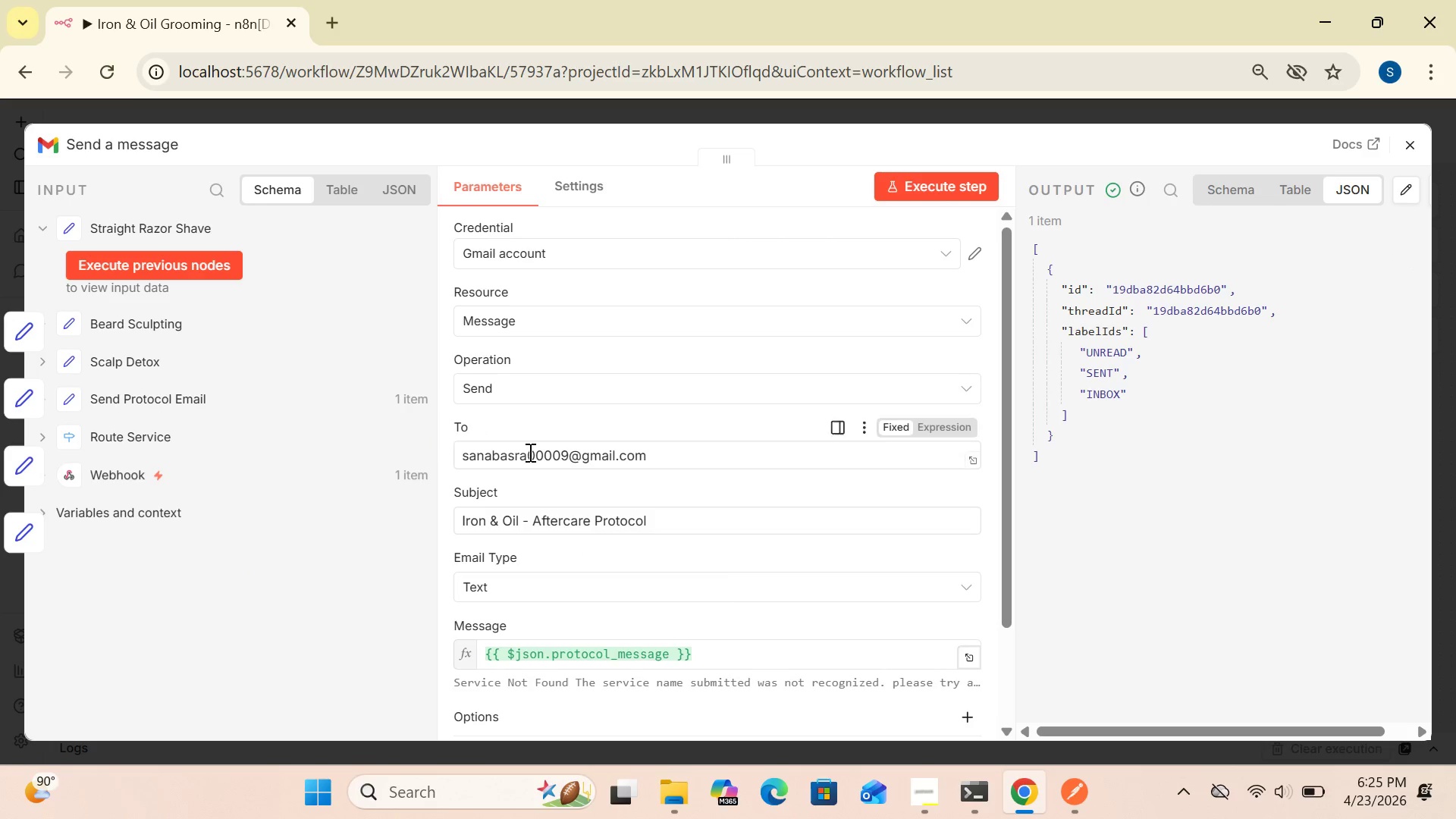 
wait(6.41)
 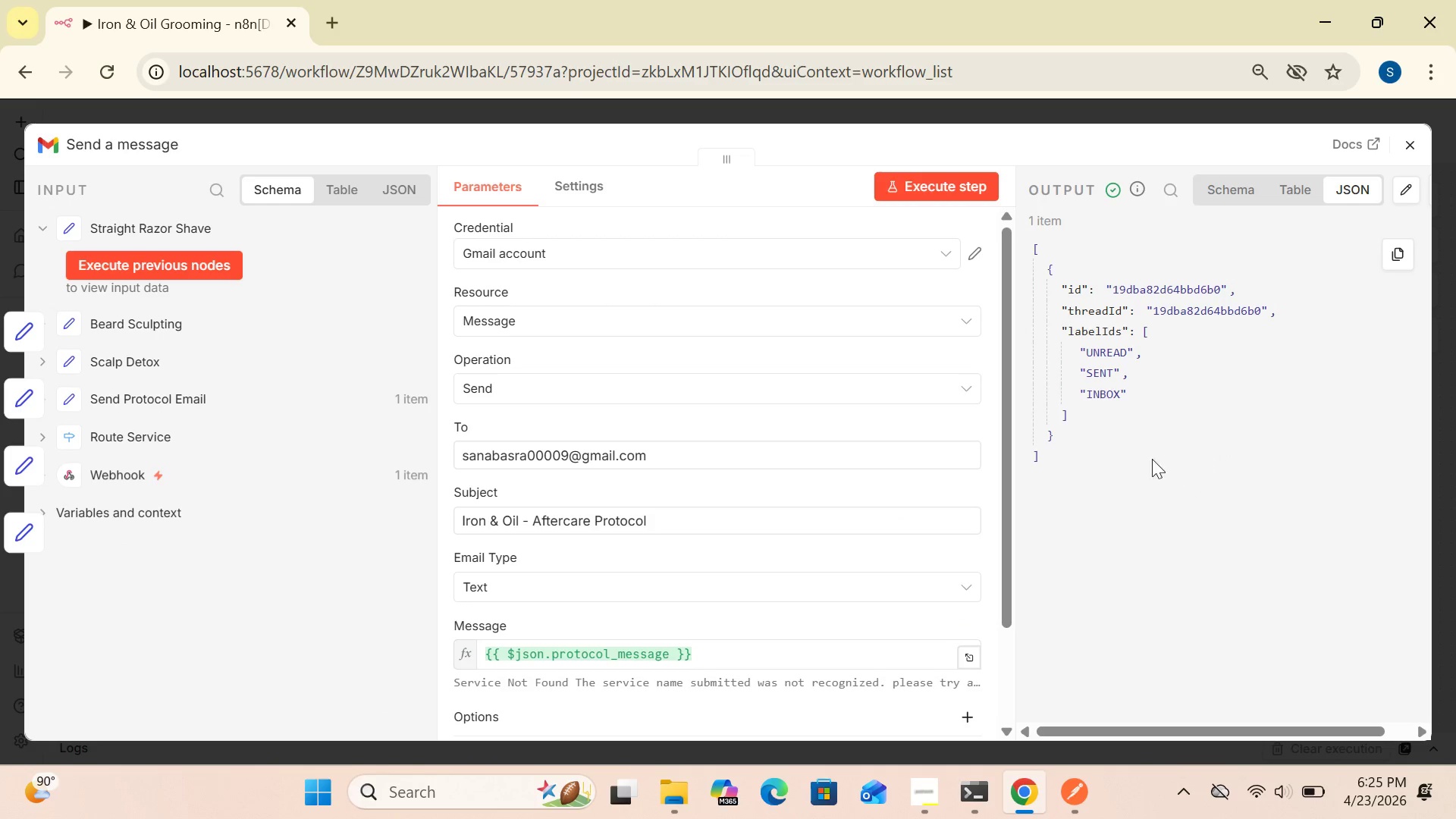 
left_click([1291, 190])
 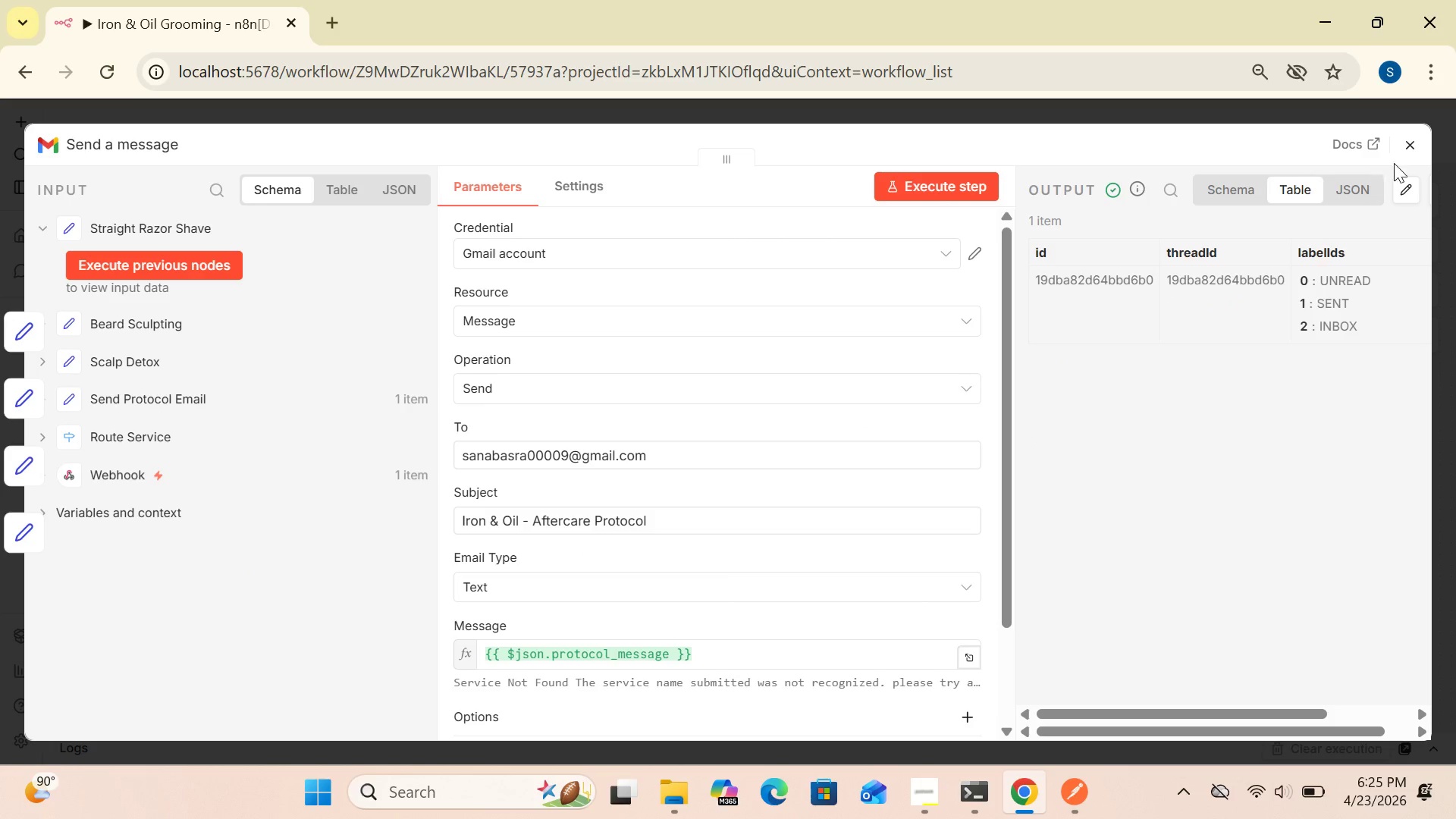 
left_click([1410, 145])
 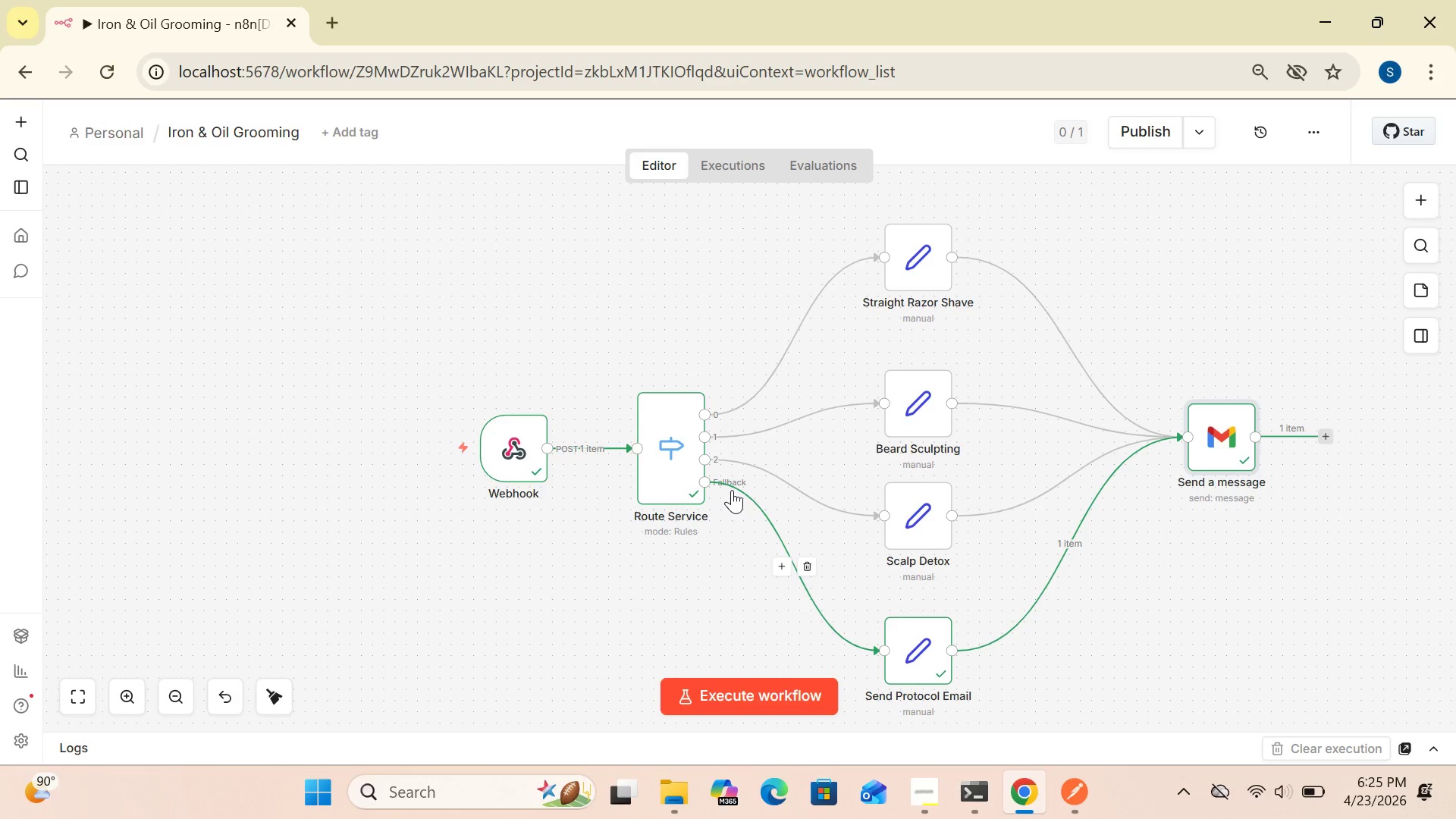 
wait(15.55)
 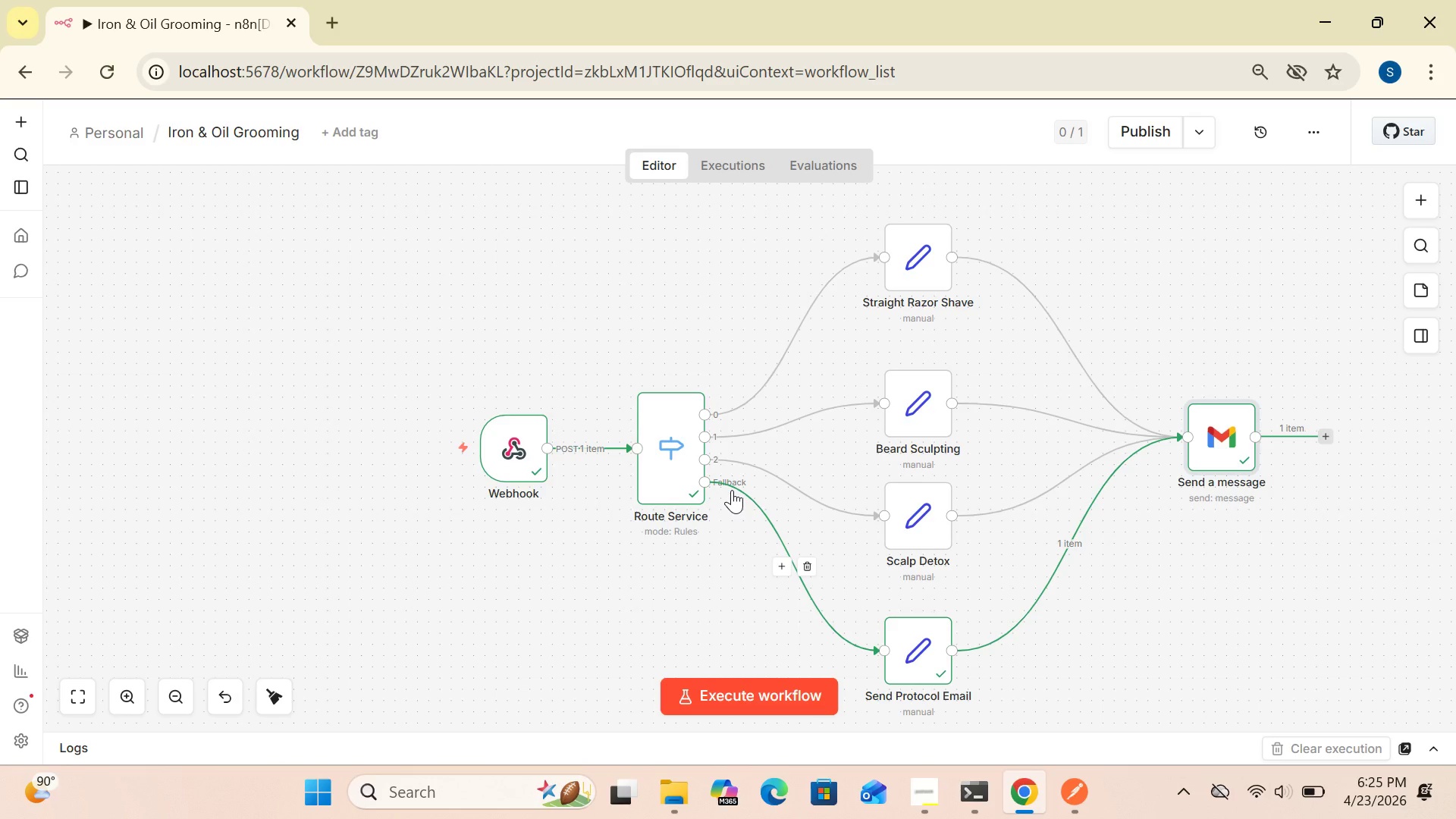 
left_click([747, 158])
 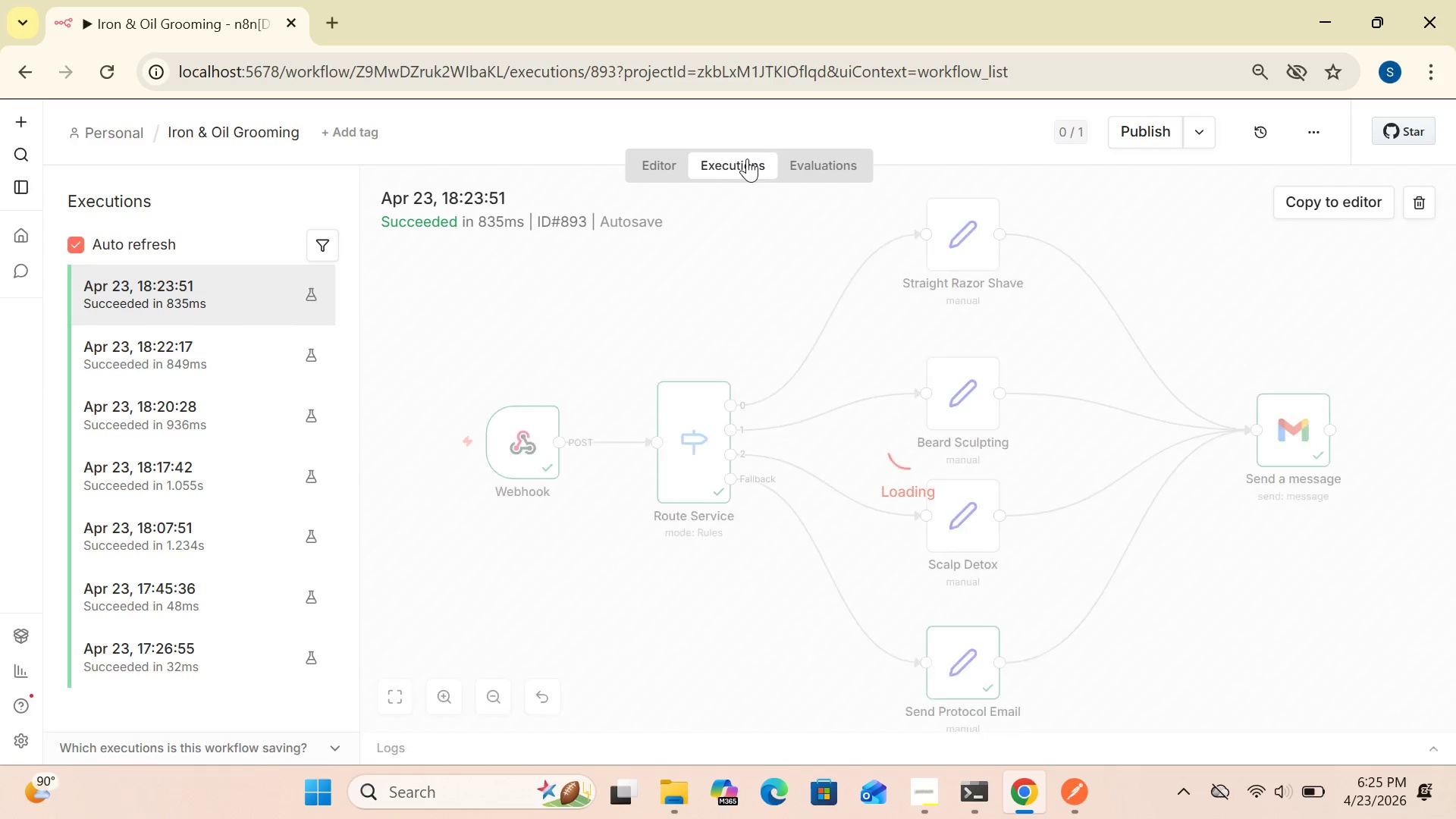 
wait(9.09)
 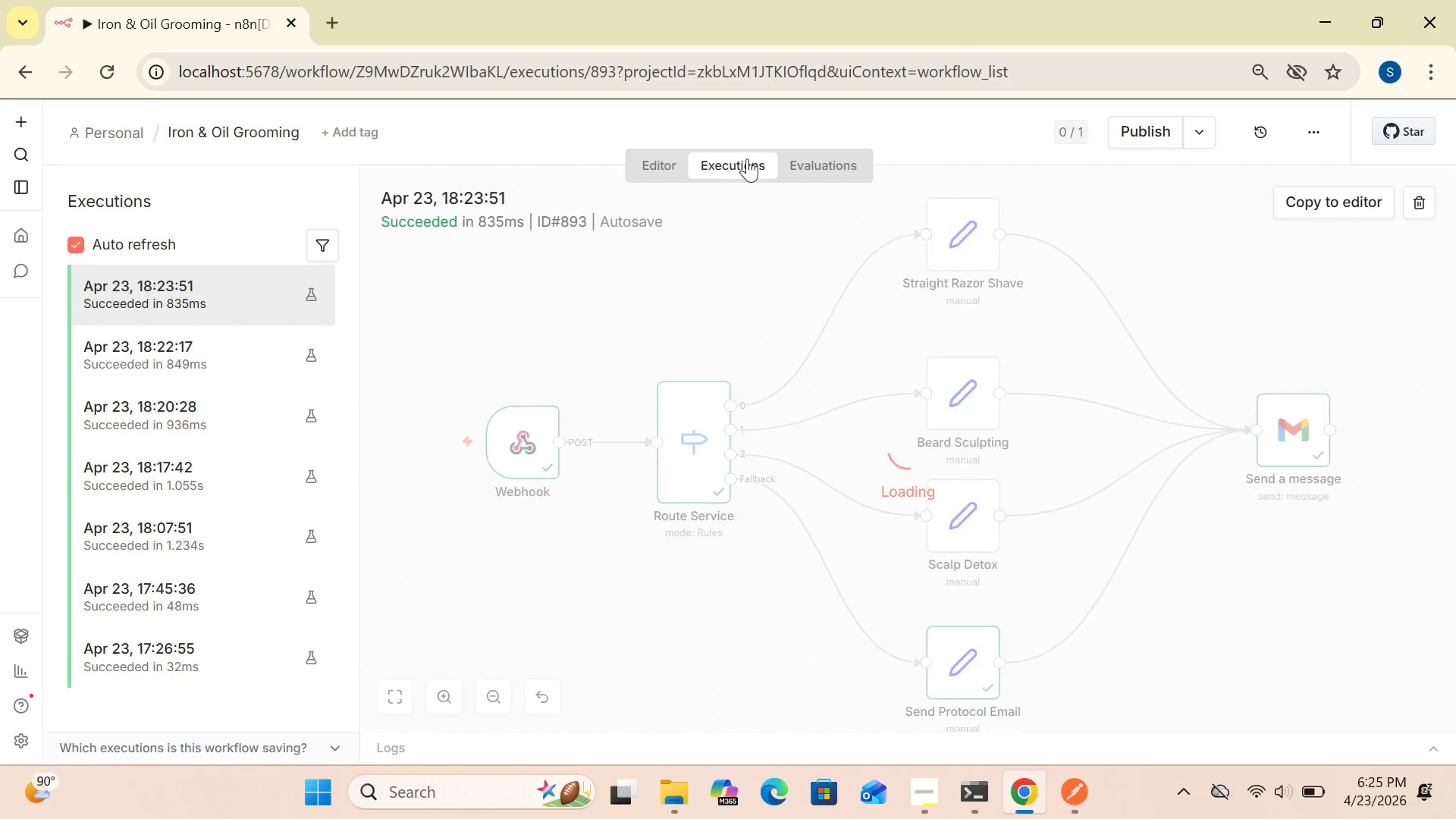 
left_click([181, 351])
 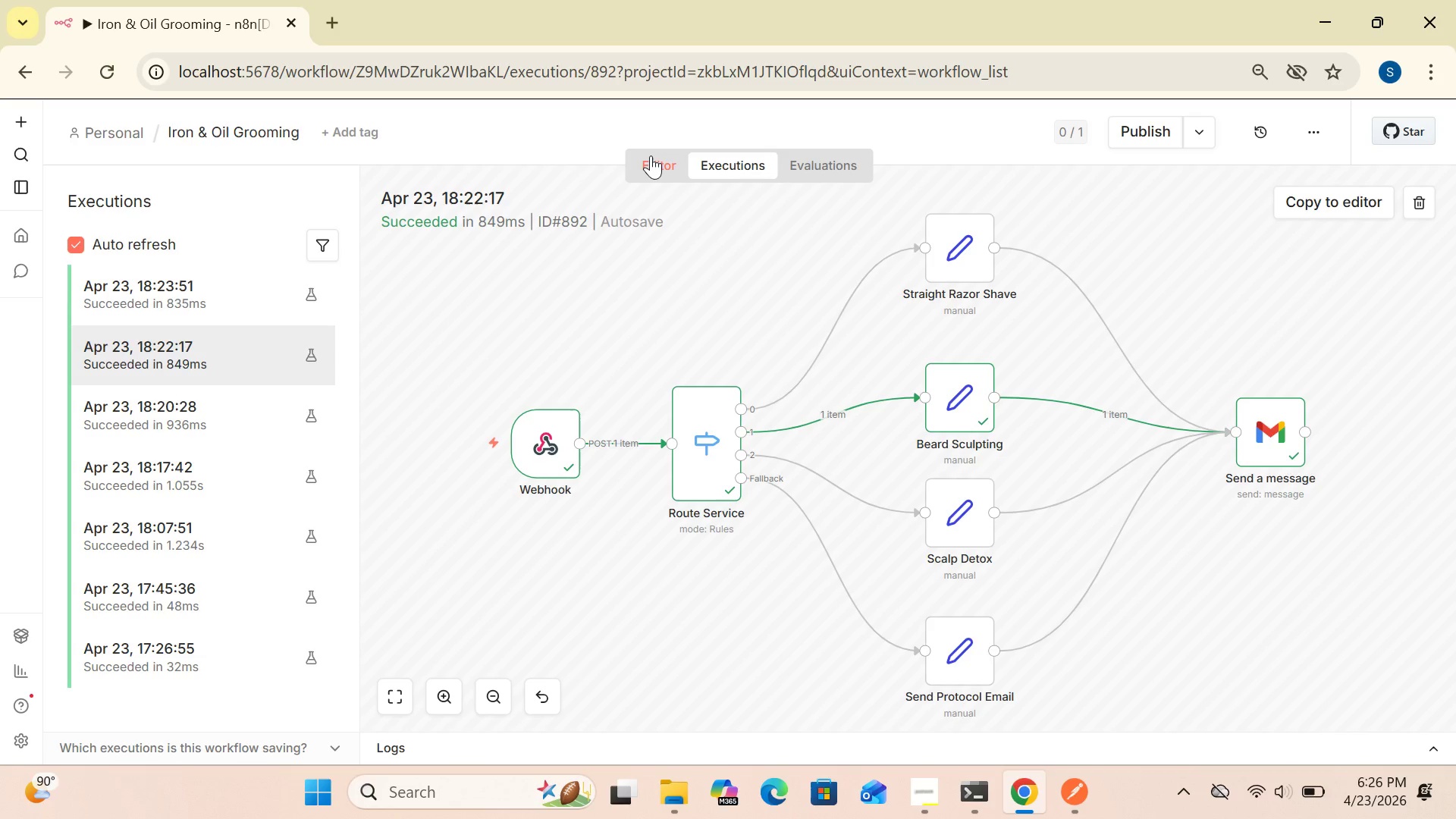 
wait(22.66)
 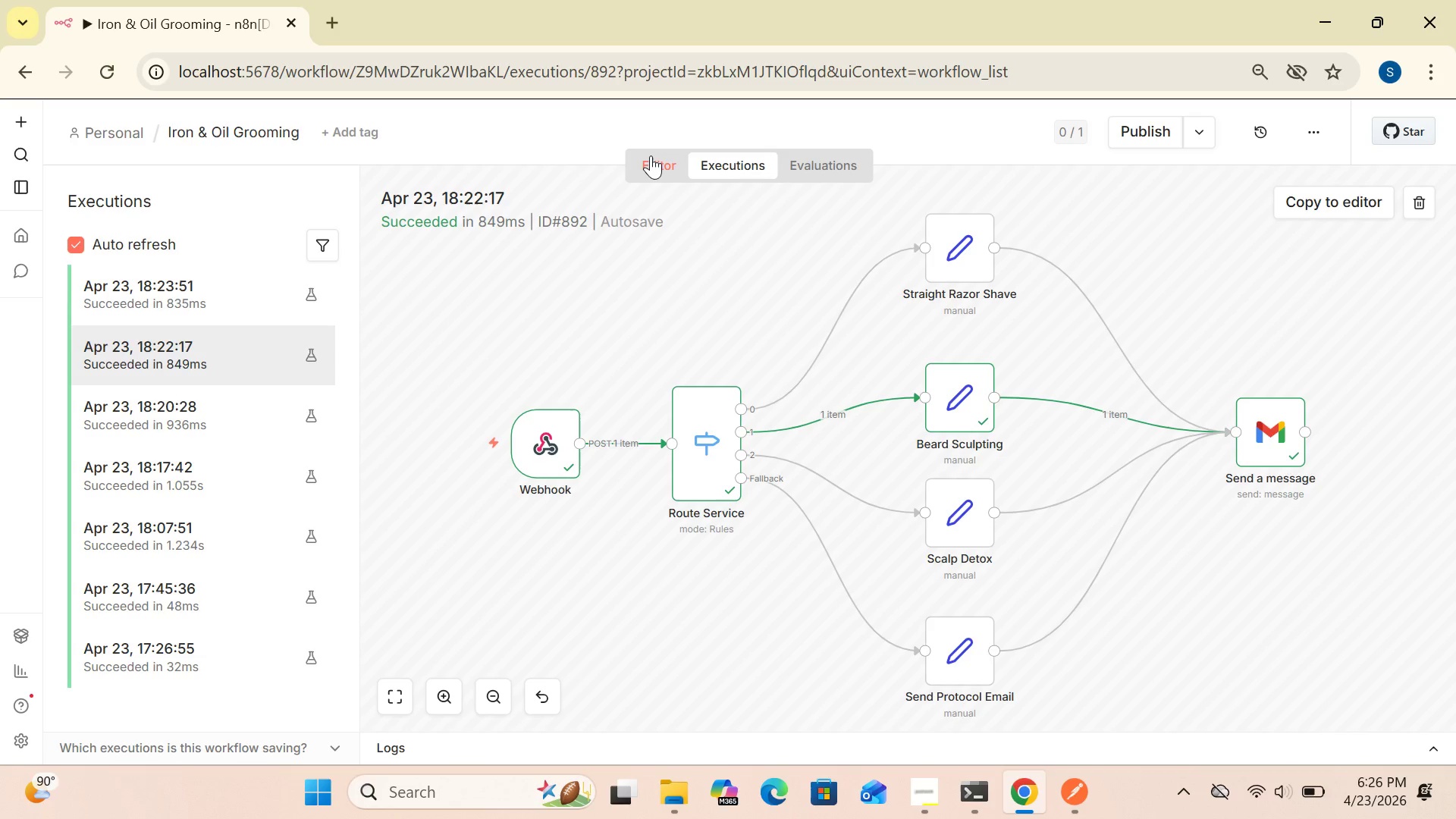 
left_click([651, 155])
 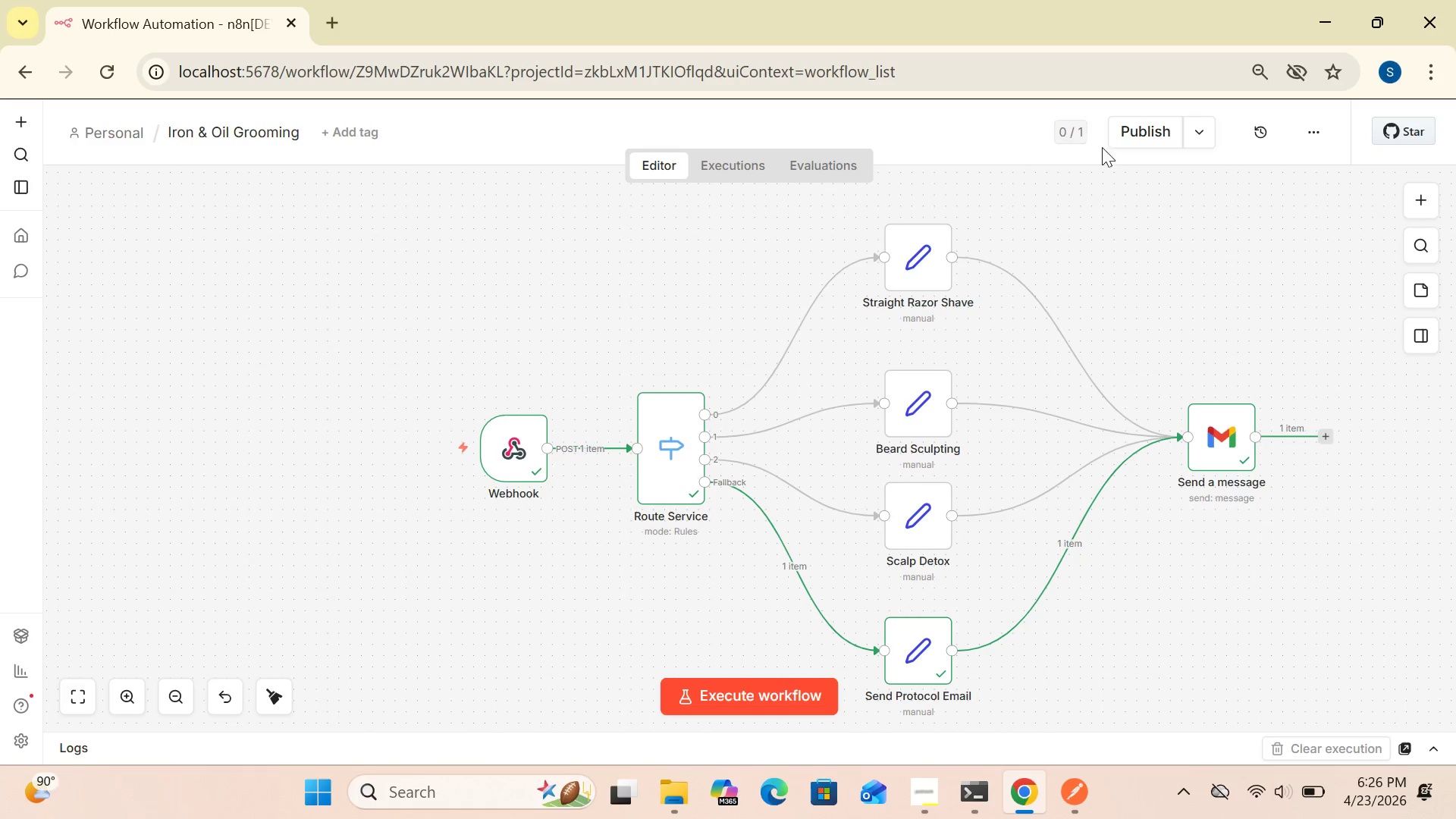 
left_click([1132, 136])
 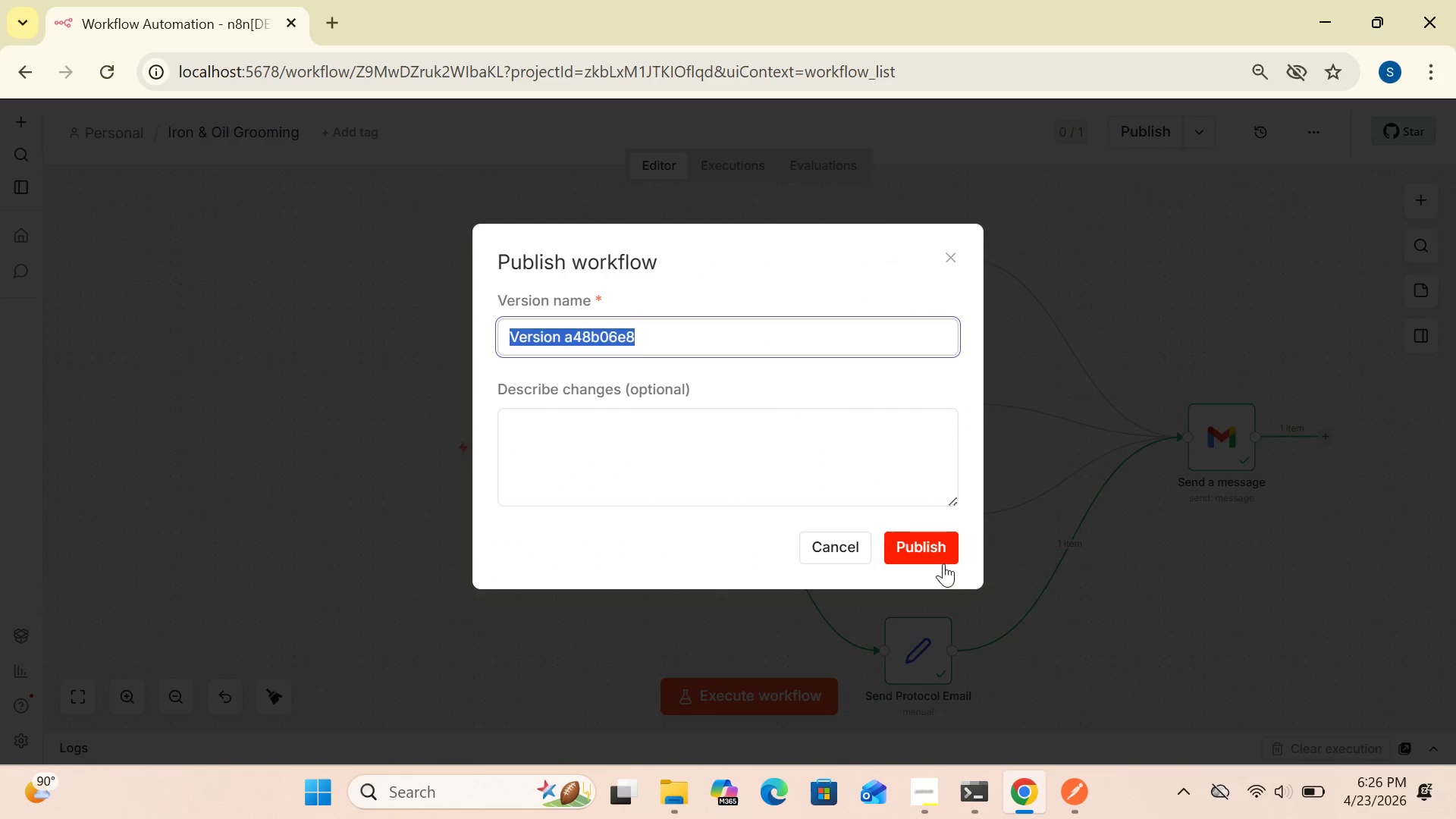 
left_click([943, 563])
 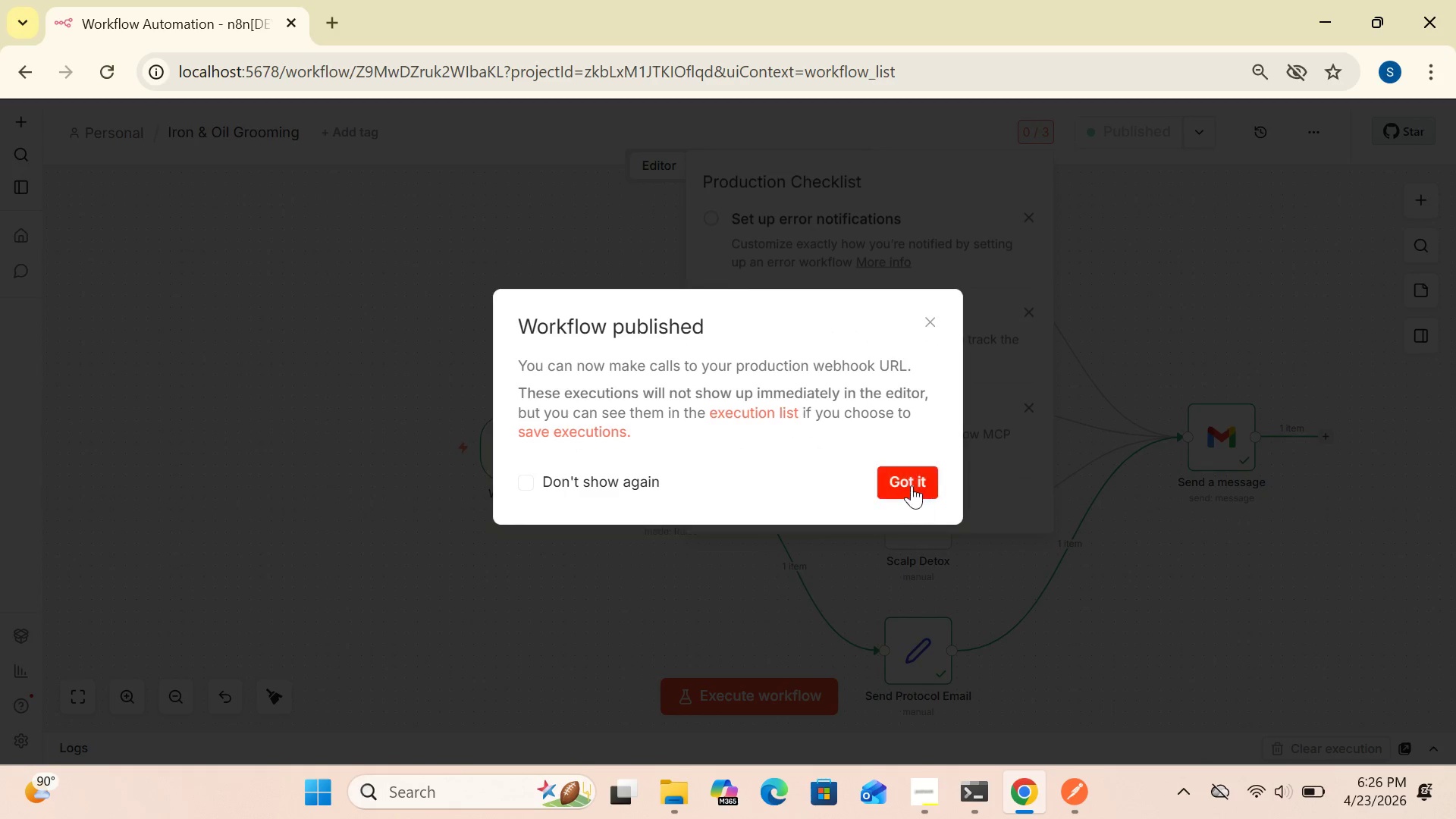 
left_click([911, 475])
 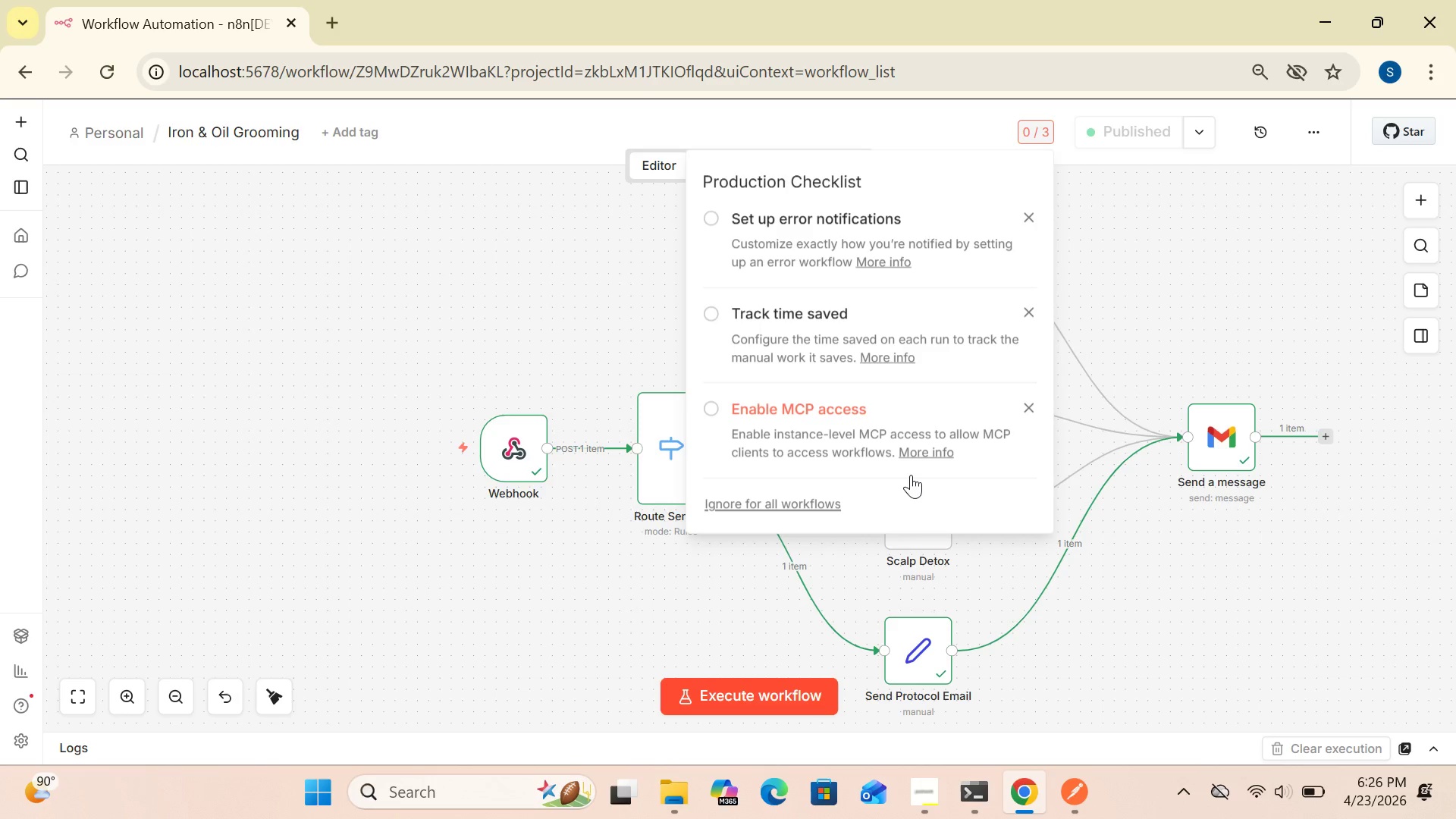 
left_click([911, 475])
 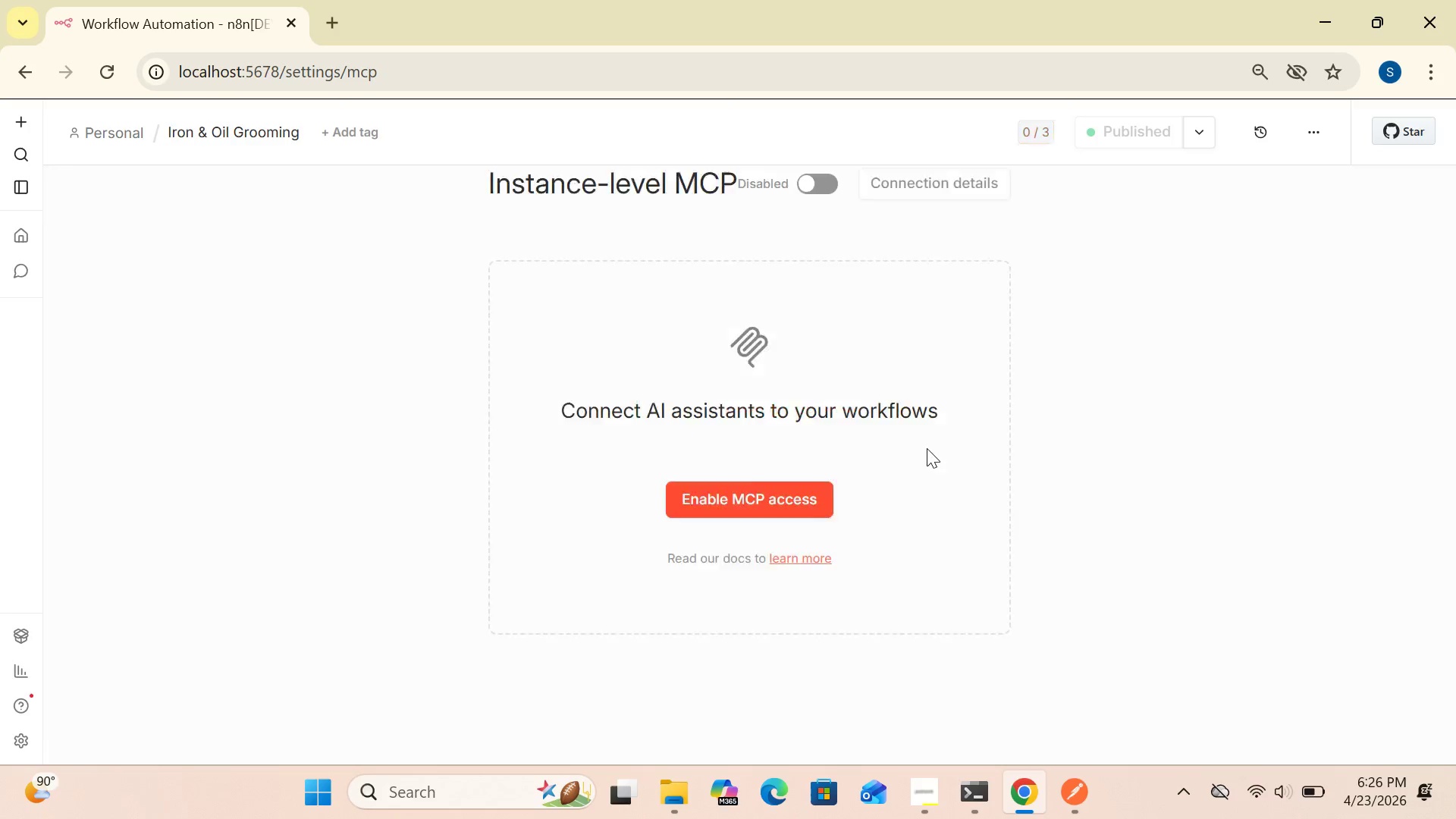 
mouse_move([930, 438])
 